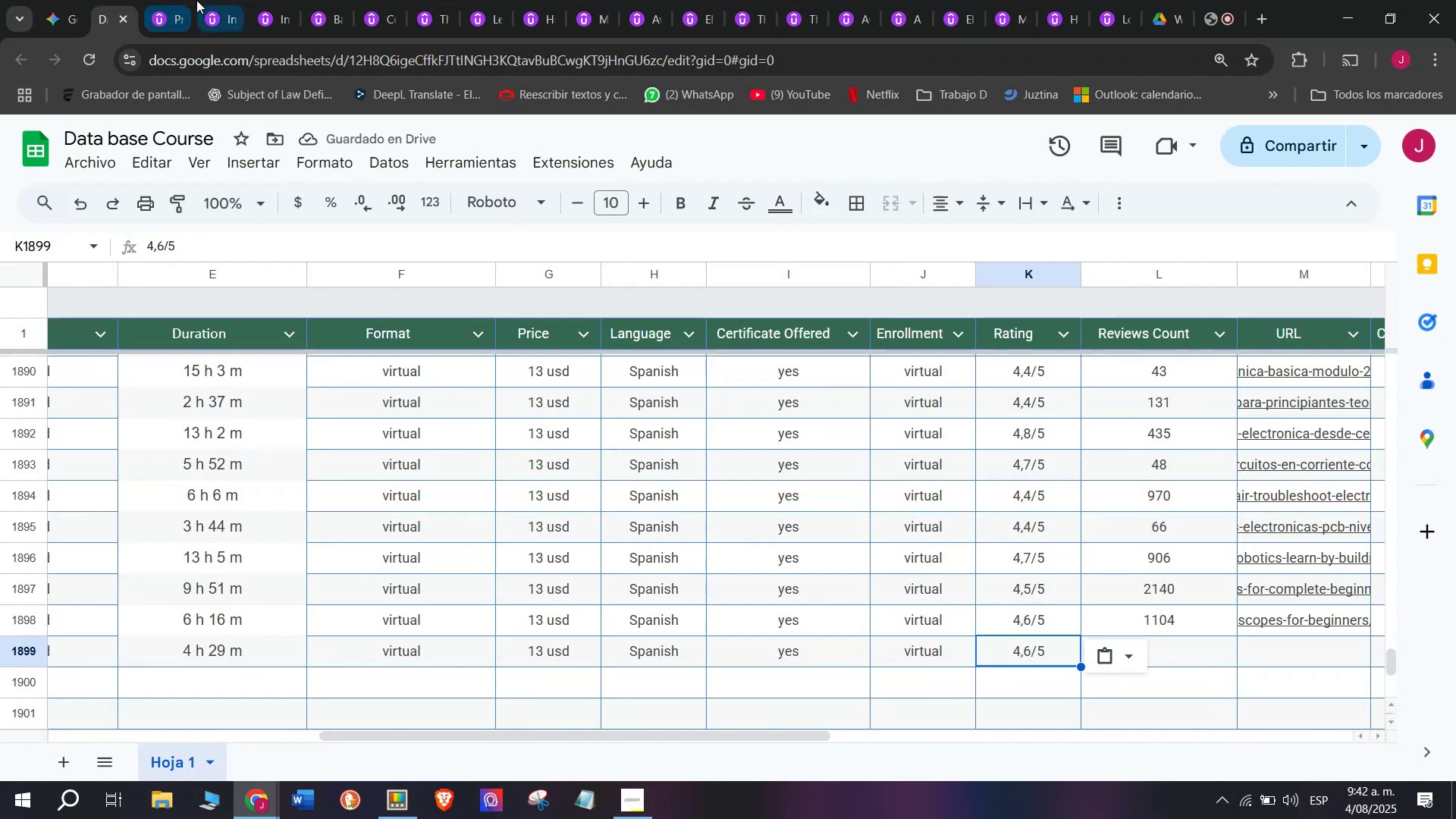 
double_click([168, 0])
 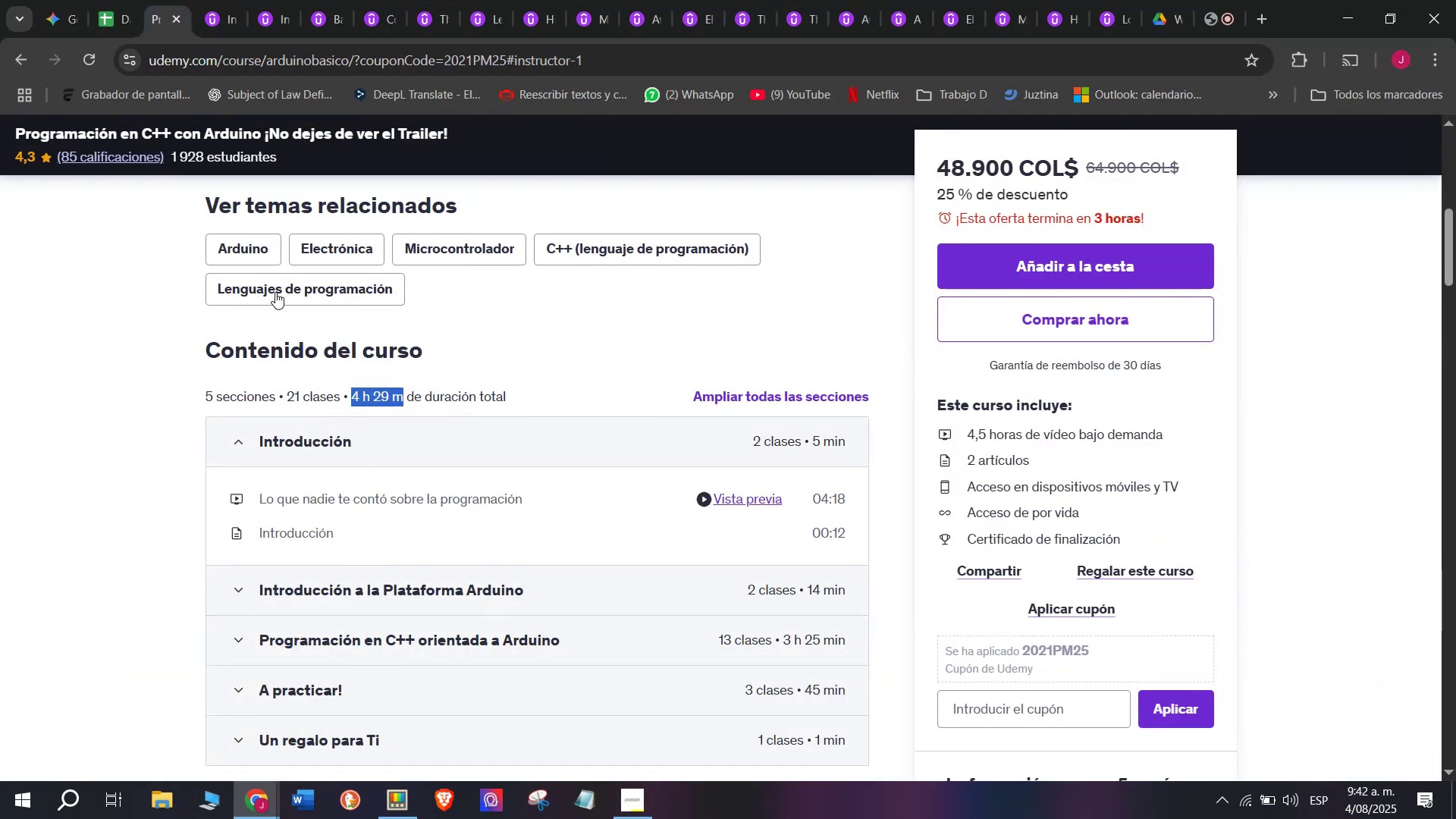 
scroll: coordinate [319, 372], scroll_direction: up, amount: 2.0
 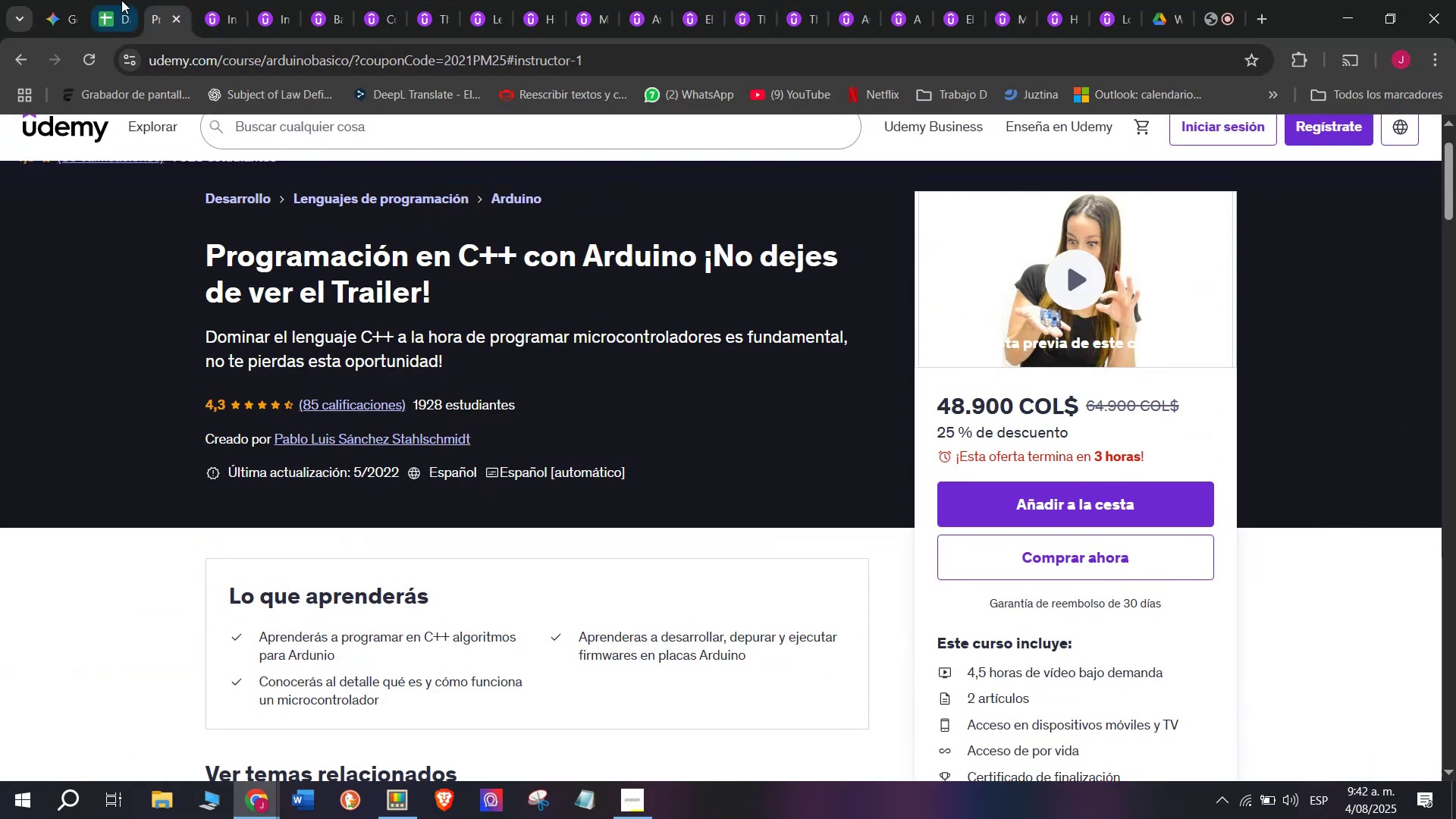 
left_click([118, 0])
 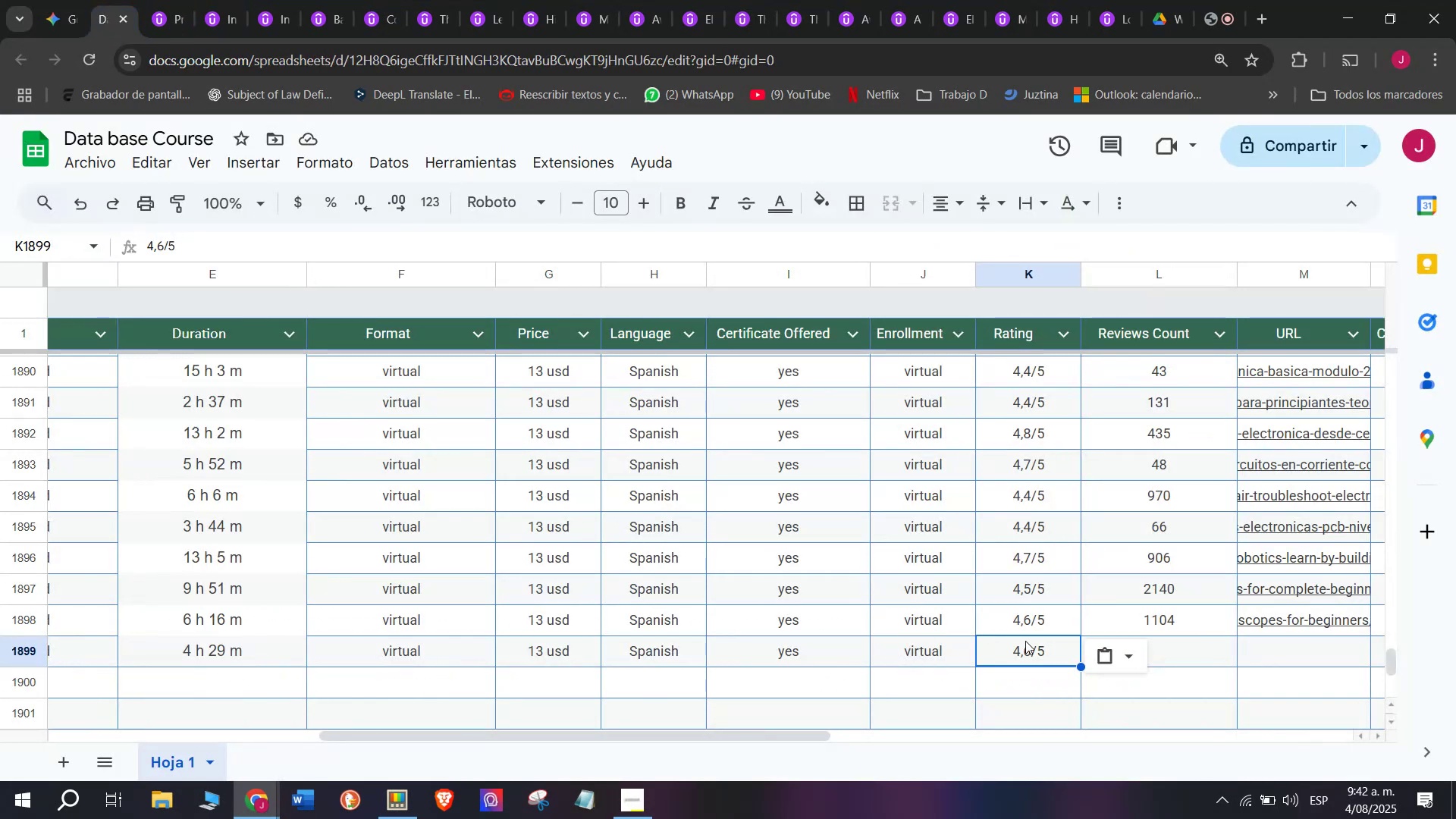 
double_click([1028, 639])
 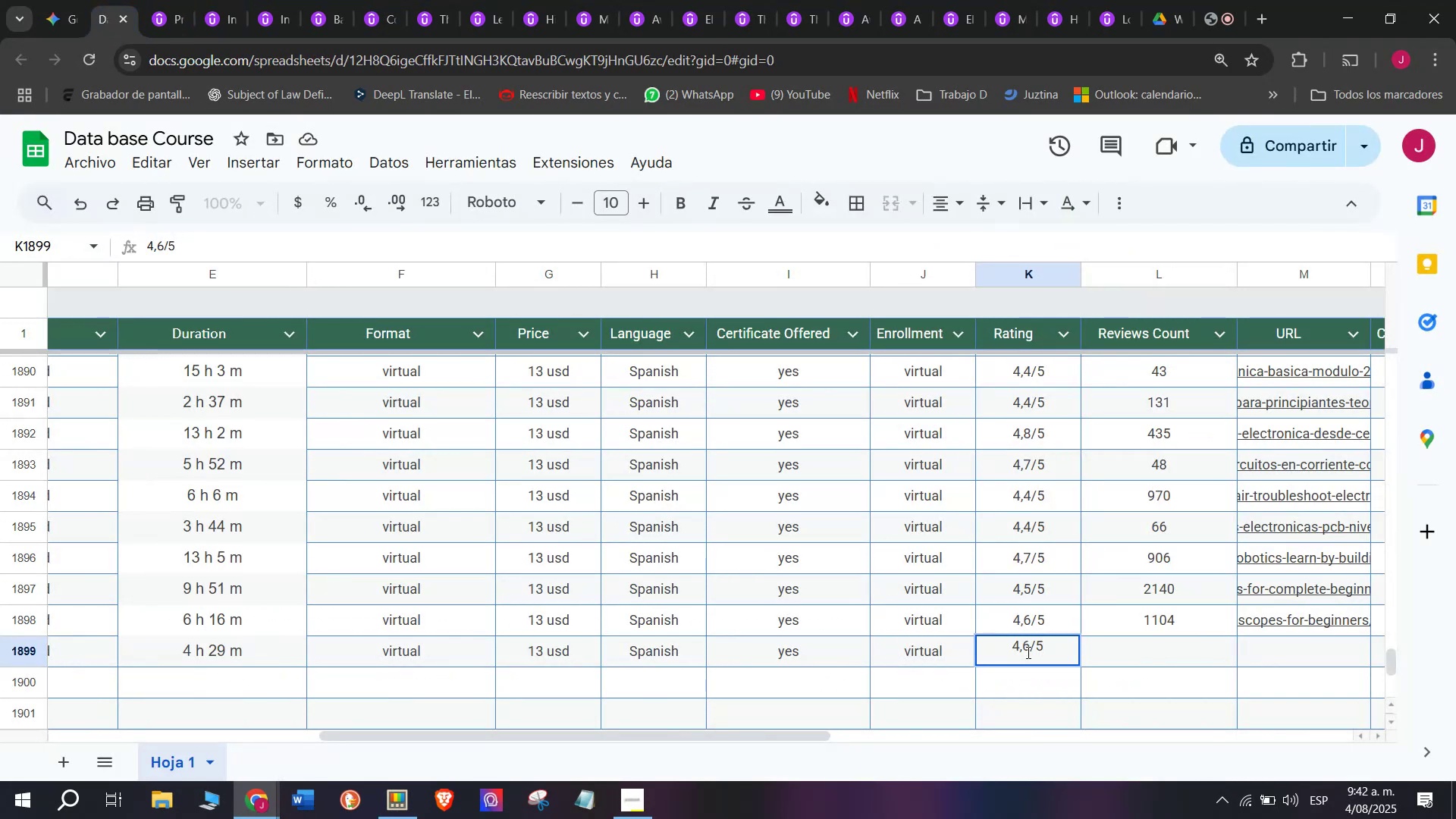 
left_click([1031, 651])
 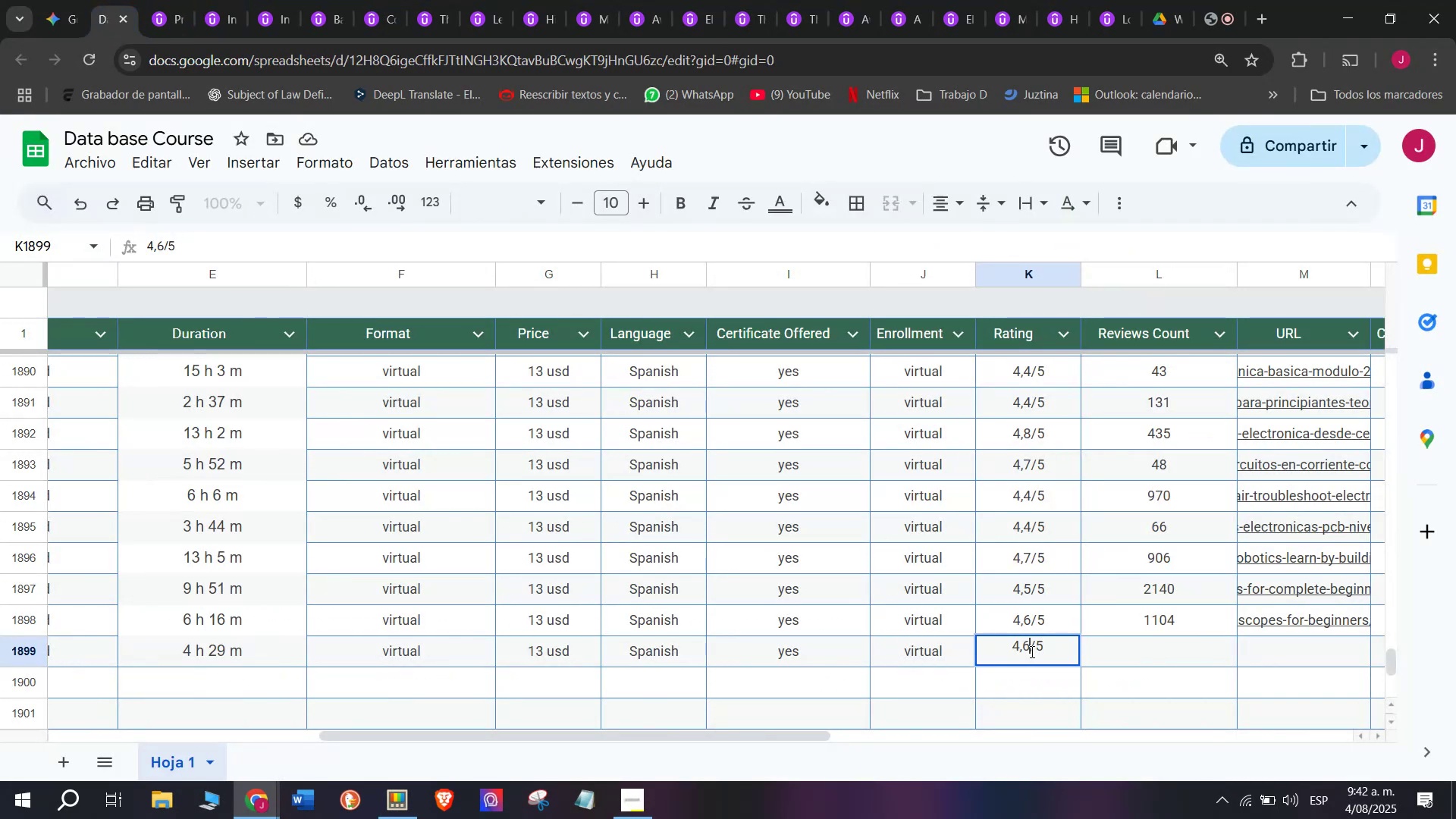 
key(Q)
 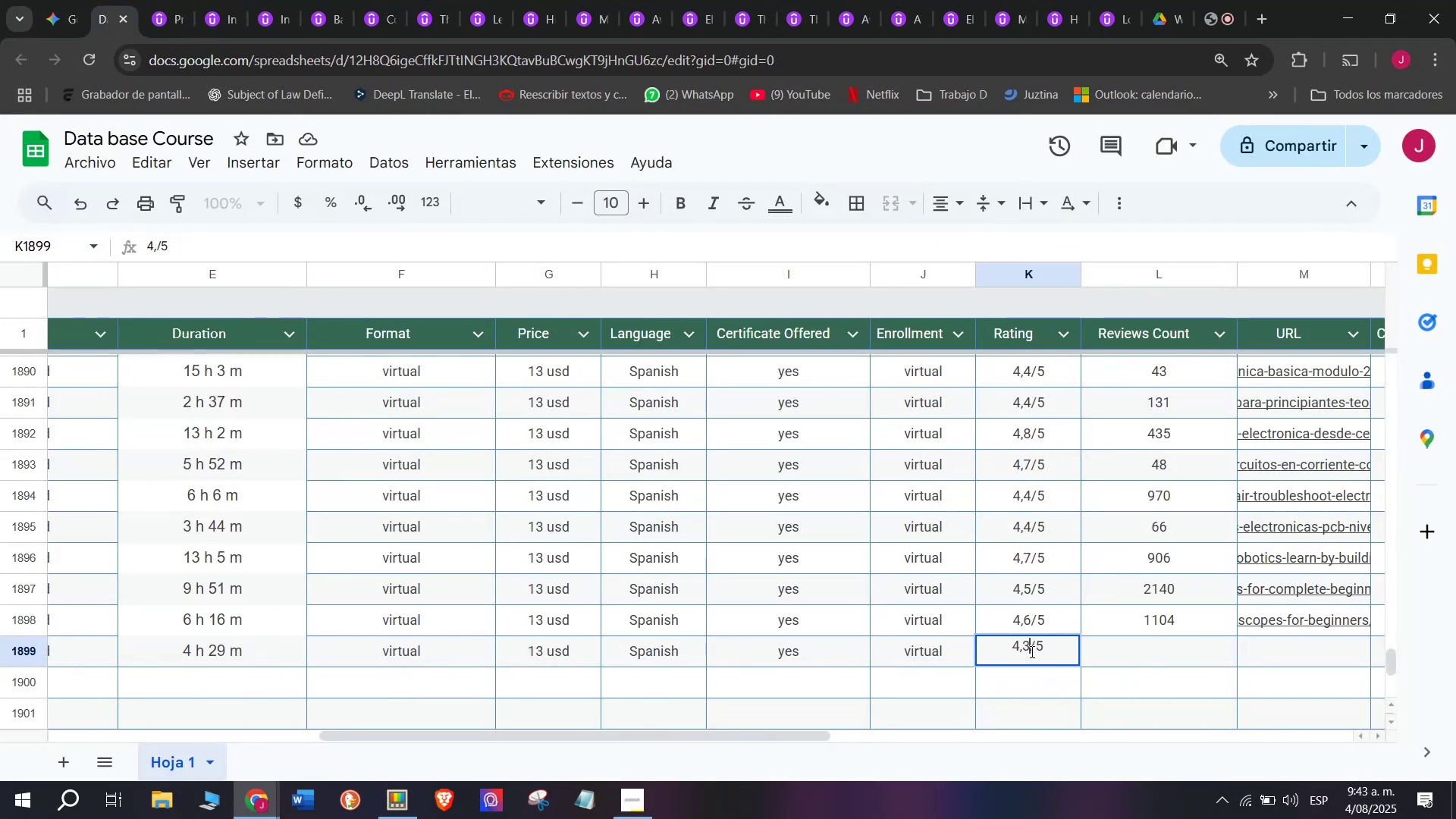 
key(Backspace)
 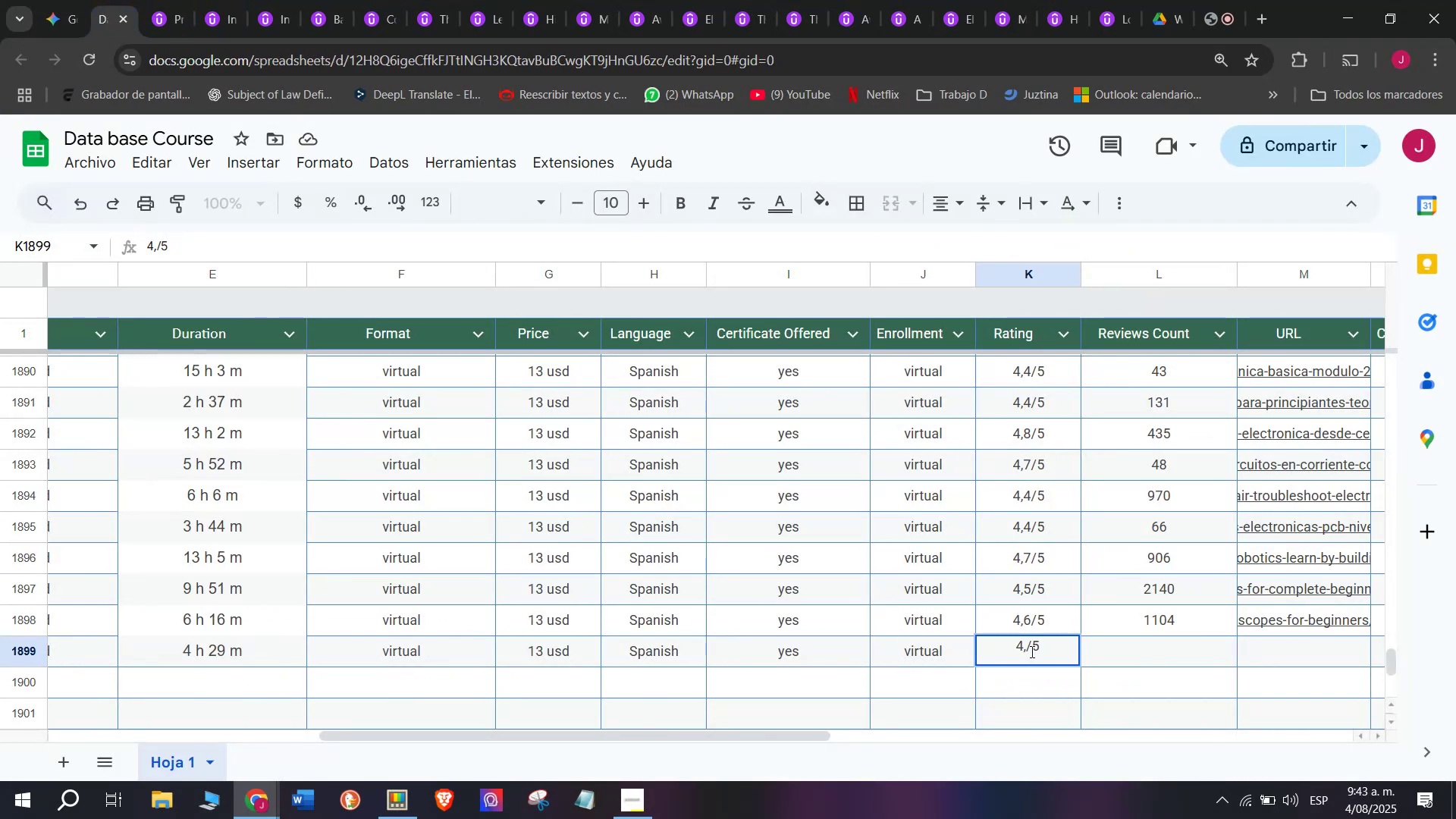 
key(3)
 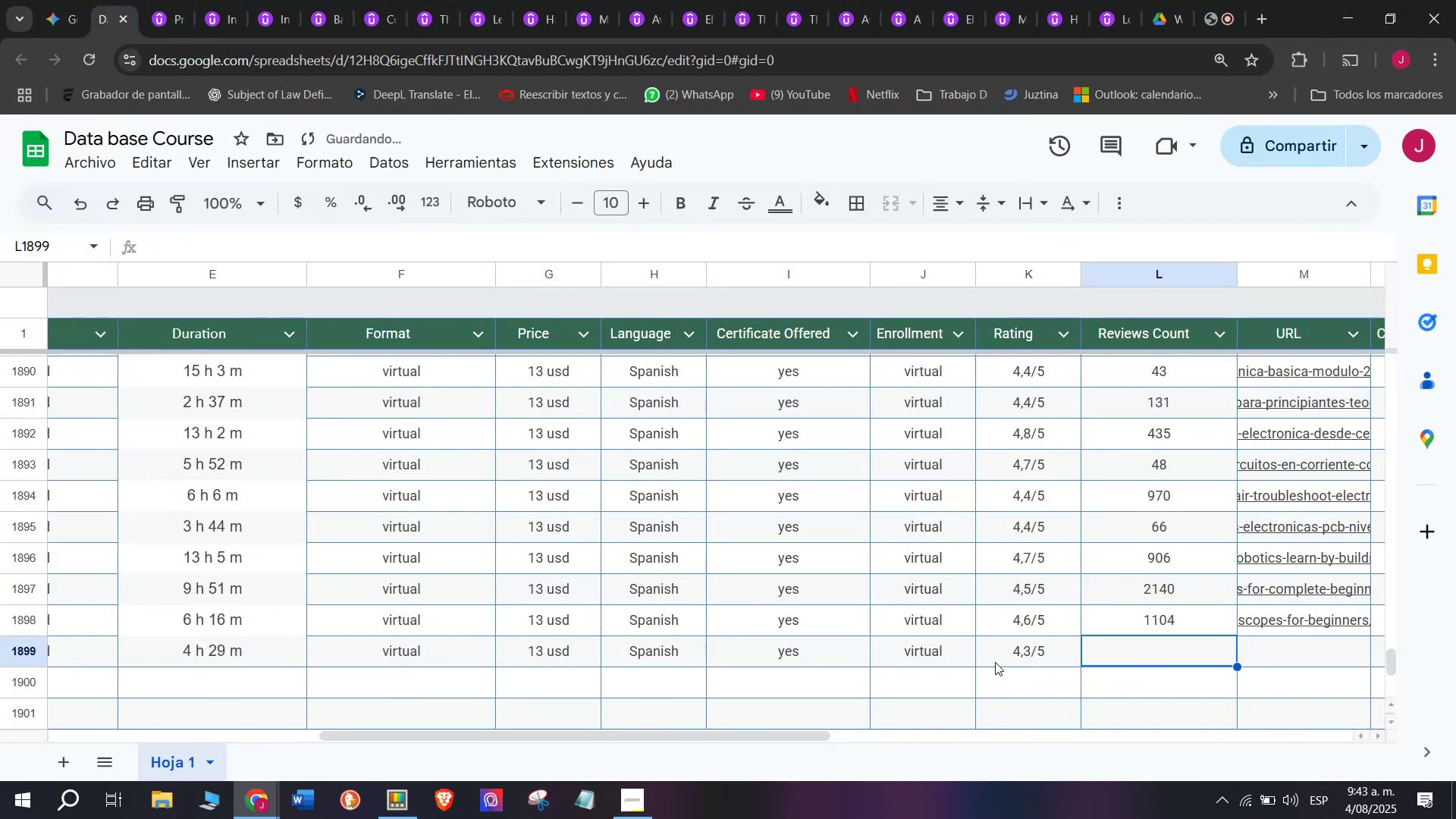 
left_click([159, 0])
 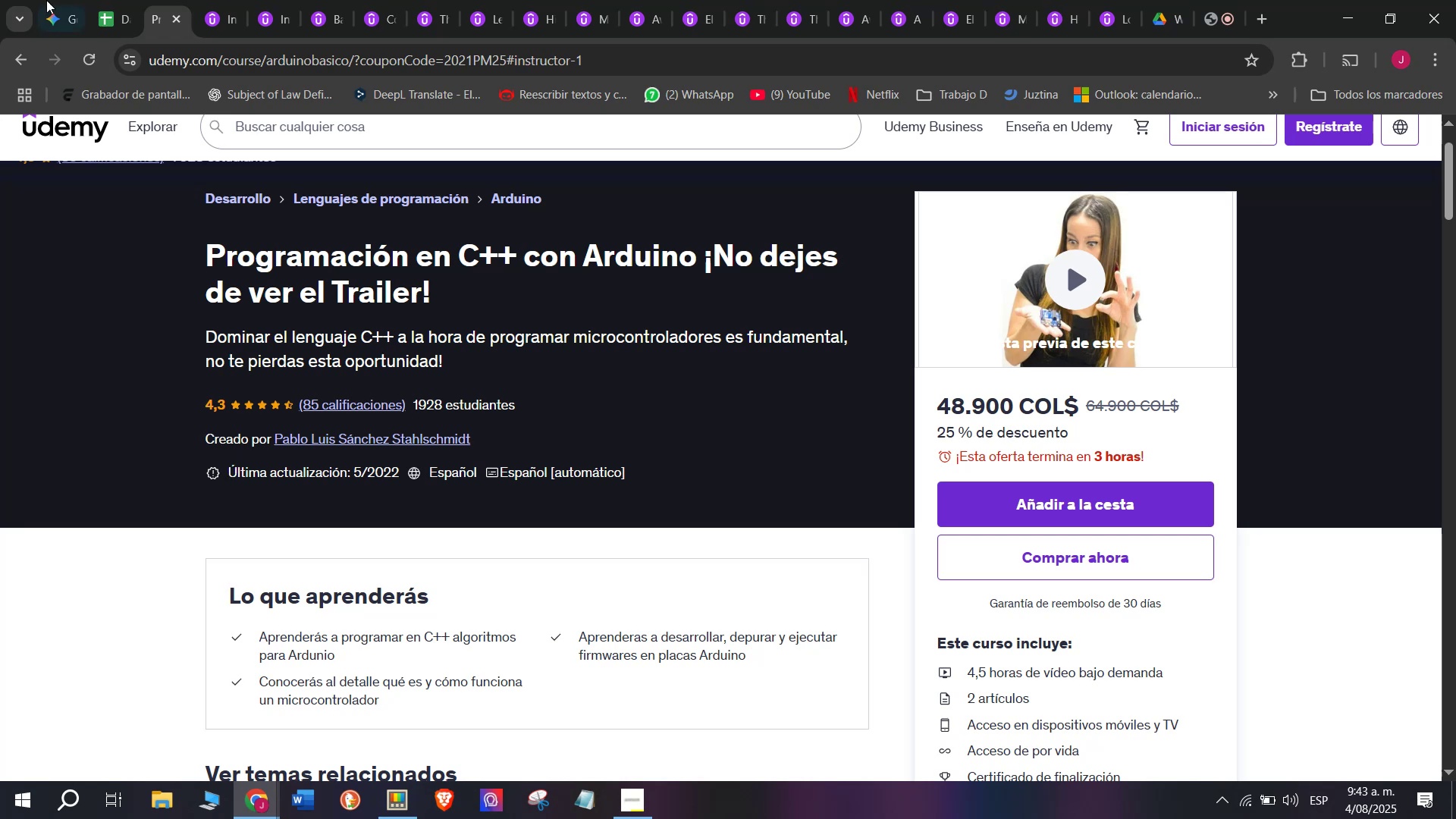 
left_click([100, 0])
 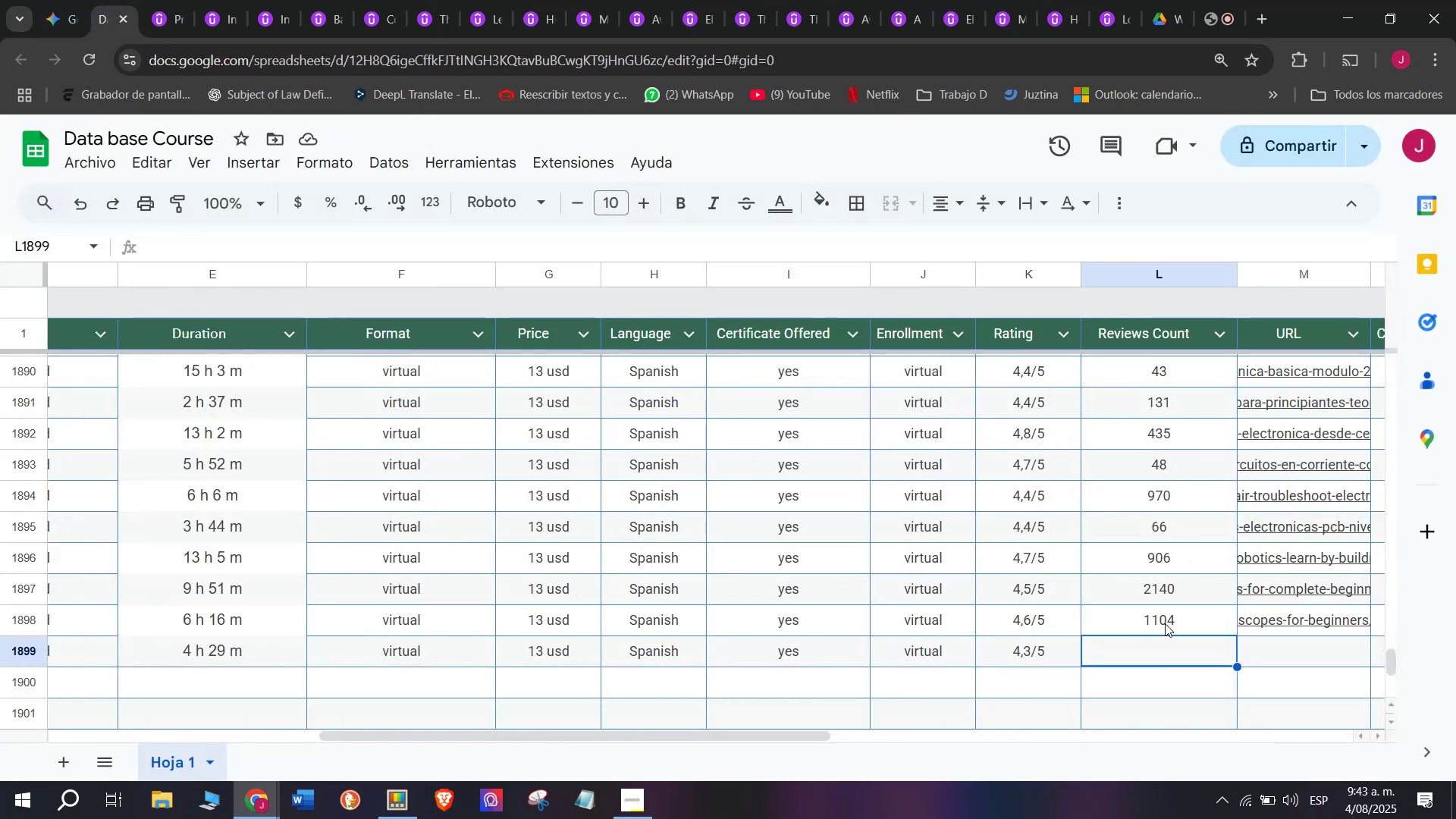 
key(Break)
 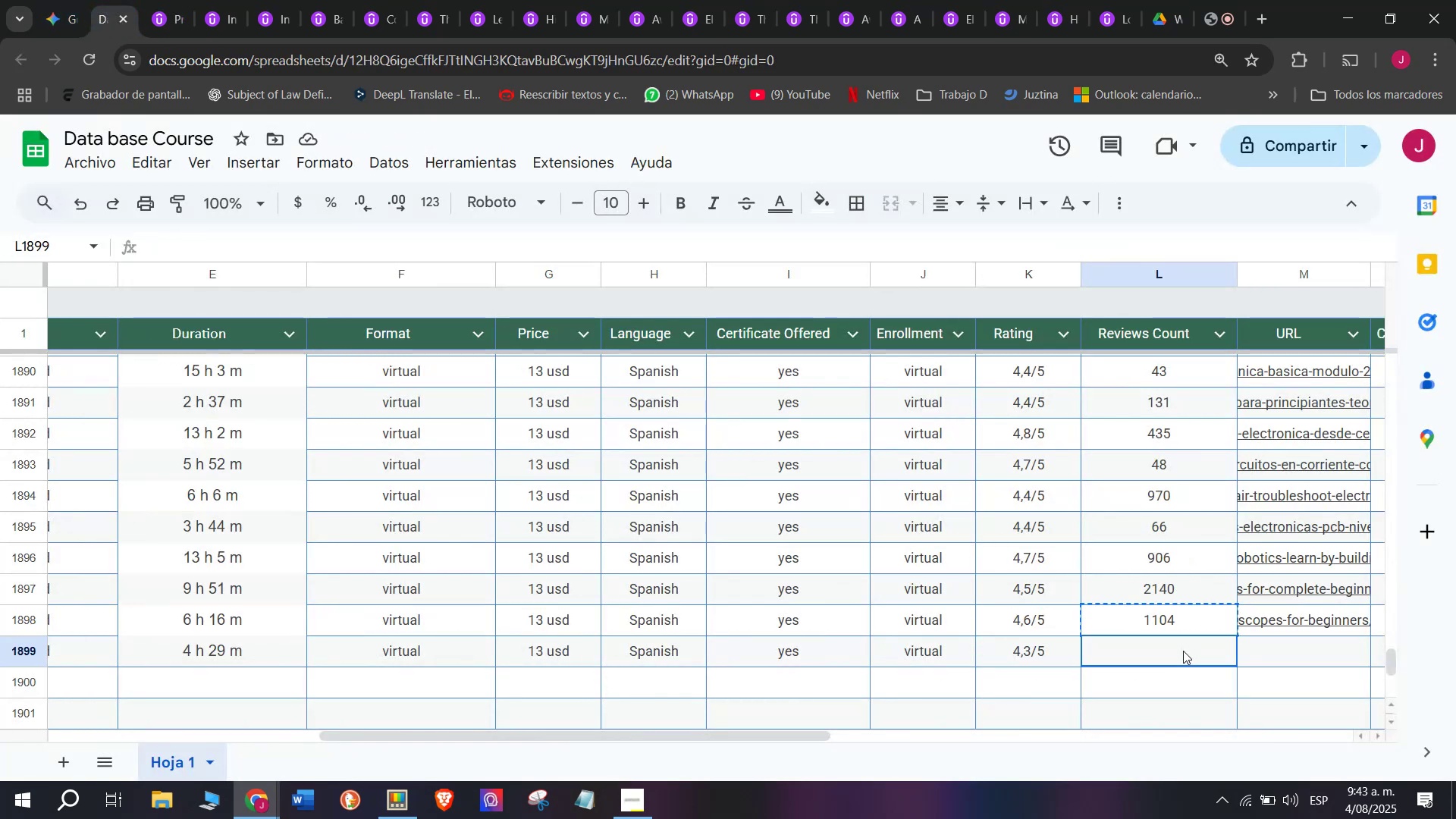 
key(Control+ControlLeft)
 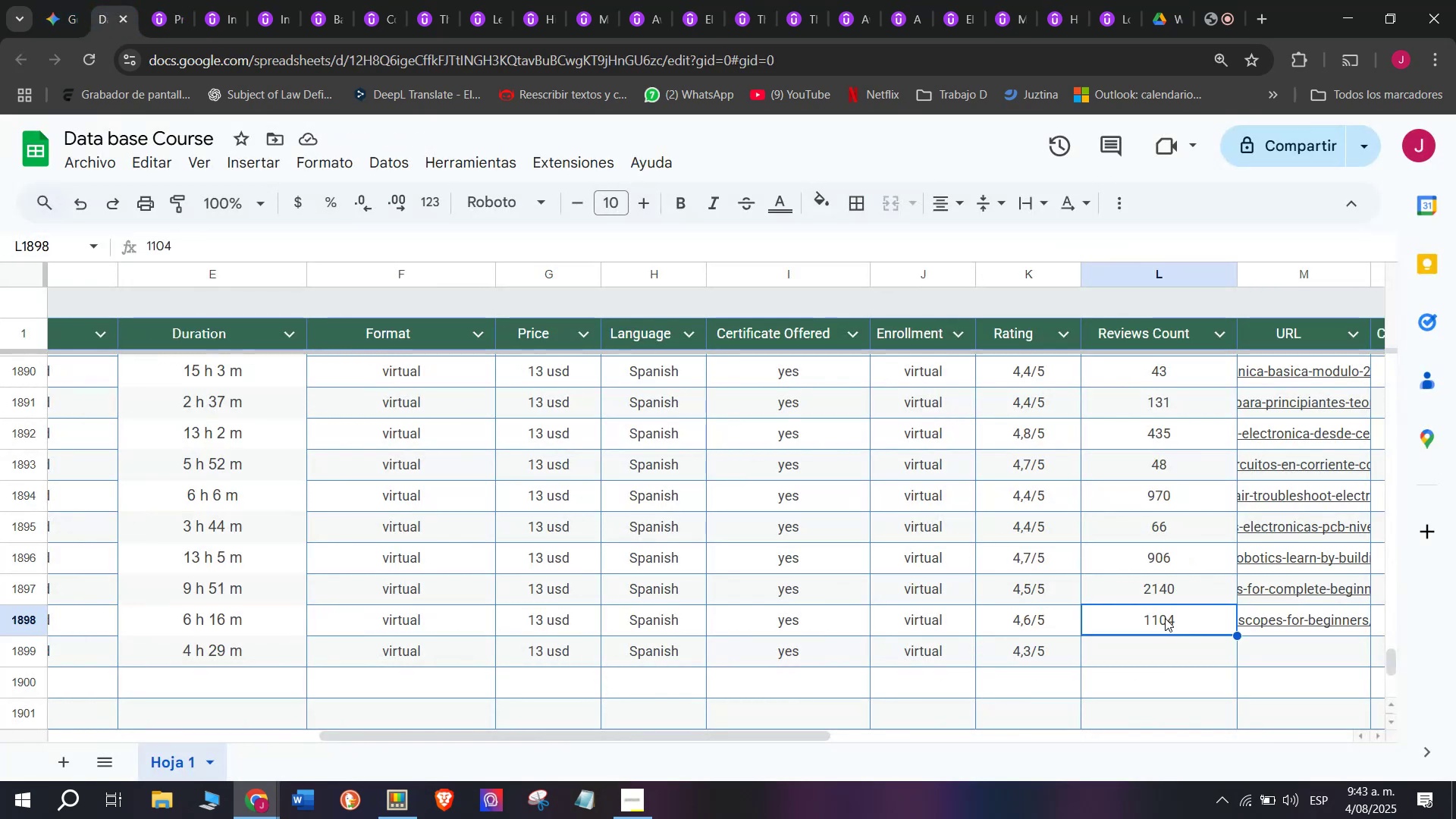 
key(Control+C)
 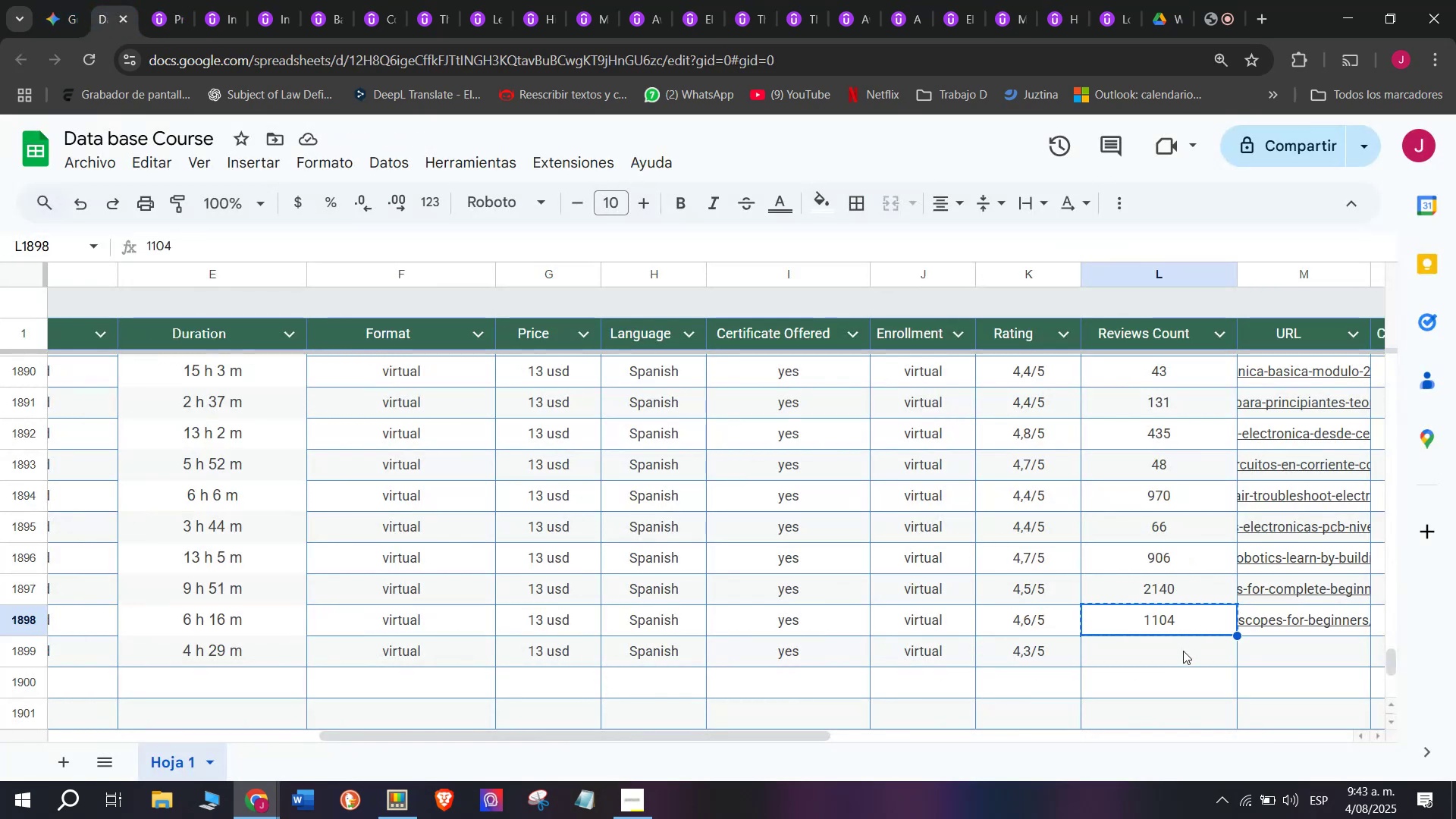 
left_click([1183, 651])
 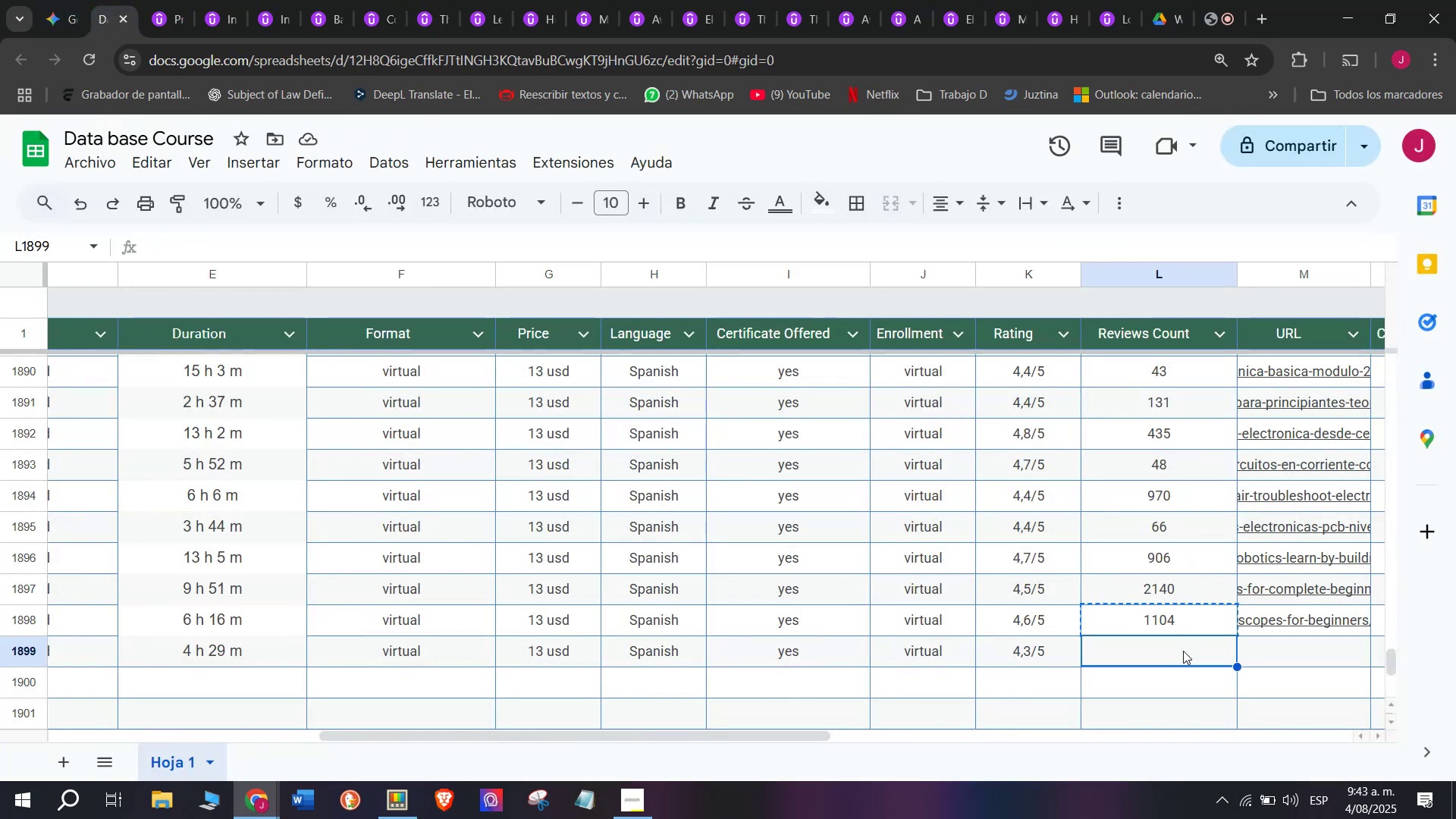 
key(Control+ControlLeft)
 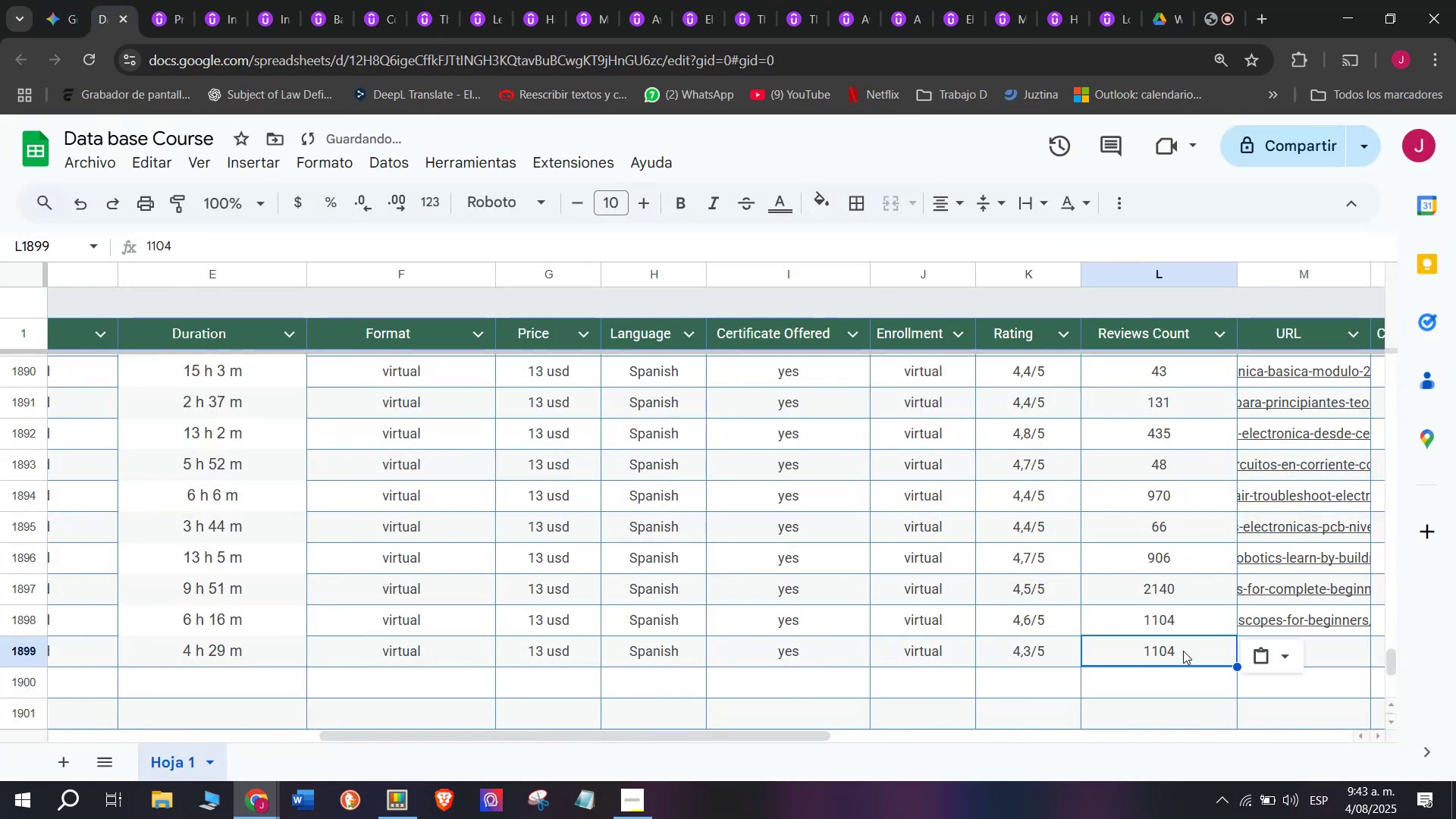 
key(Z)
 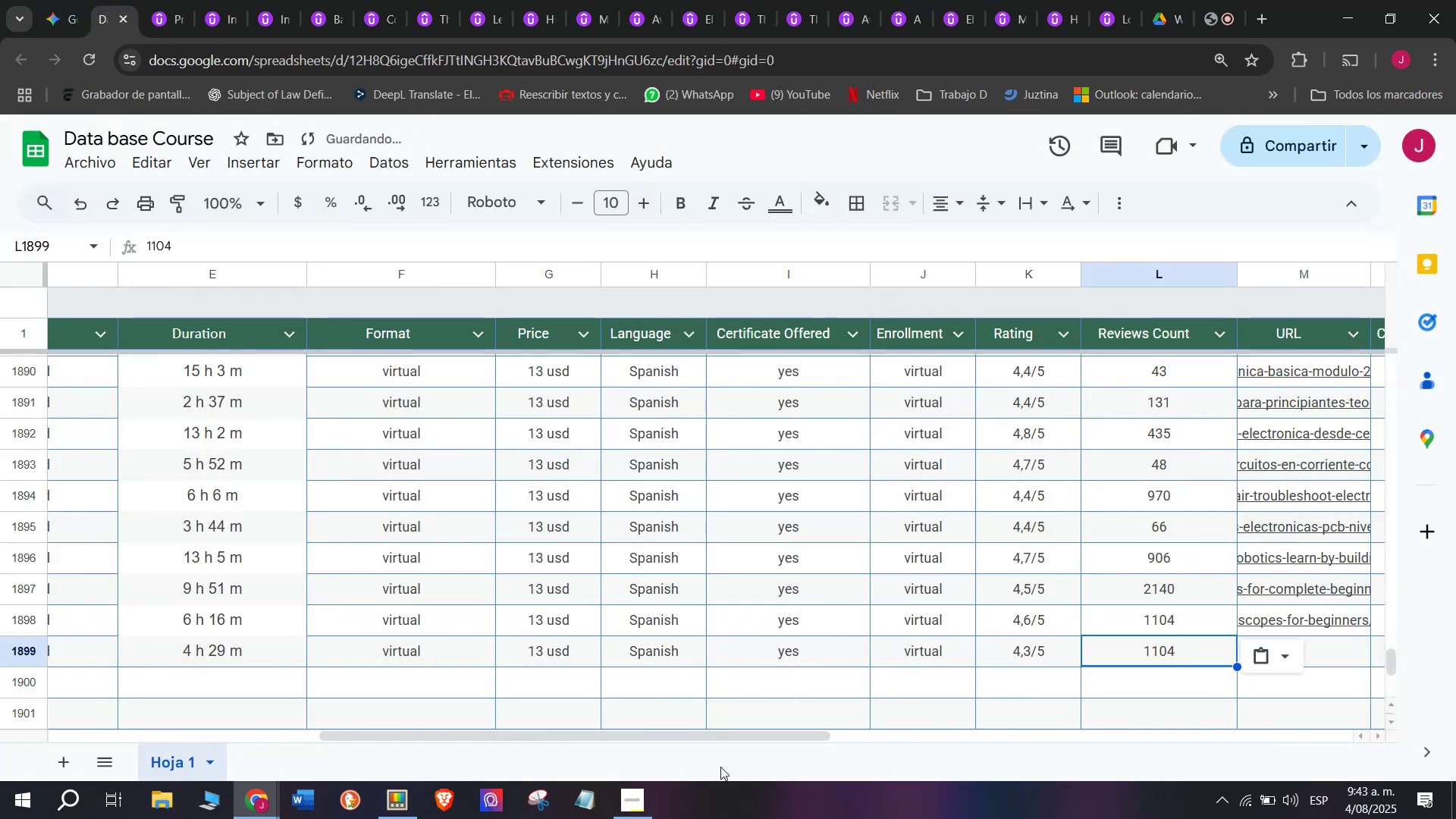 
key(Control+V)
 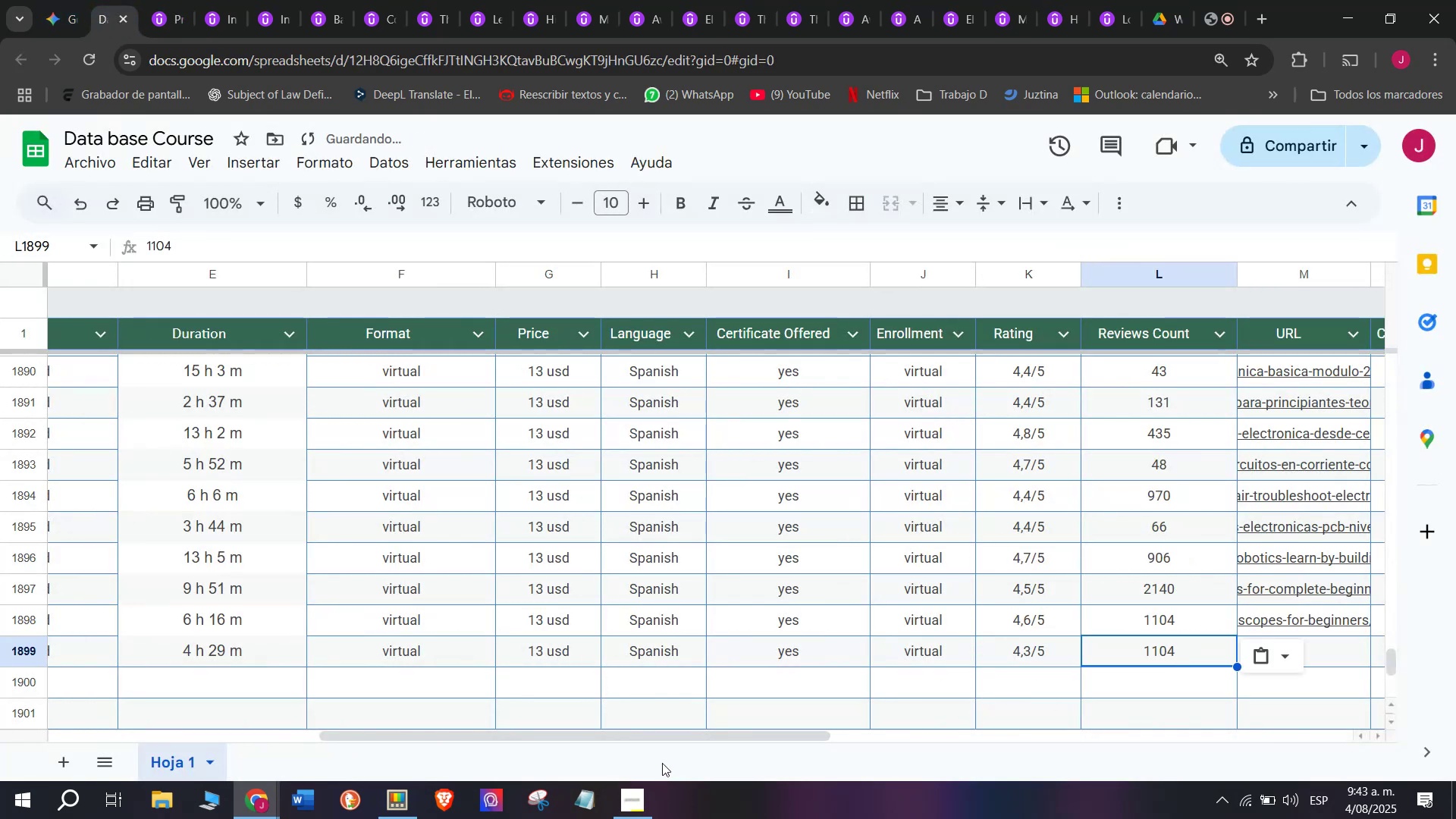 
left_click_drag(start_coordinate=[675, 742], to_coordinate=[721, 741])
 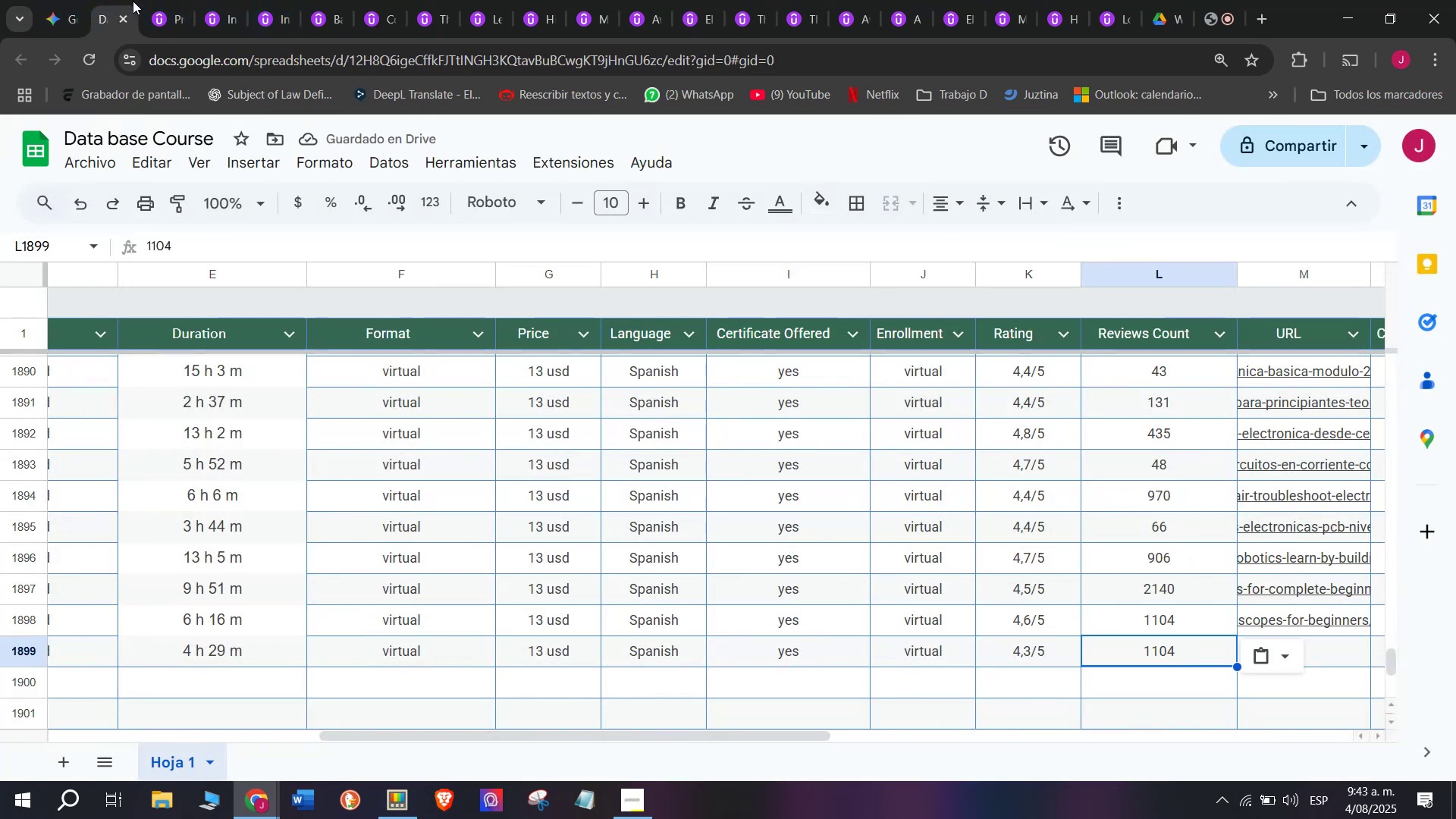 
double_click([155, 0])
 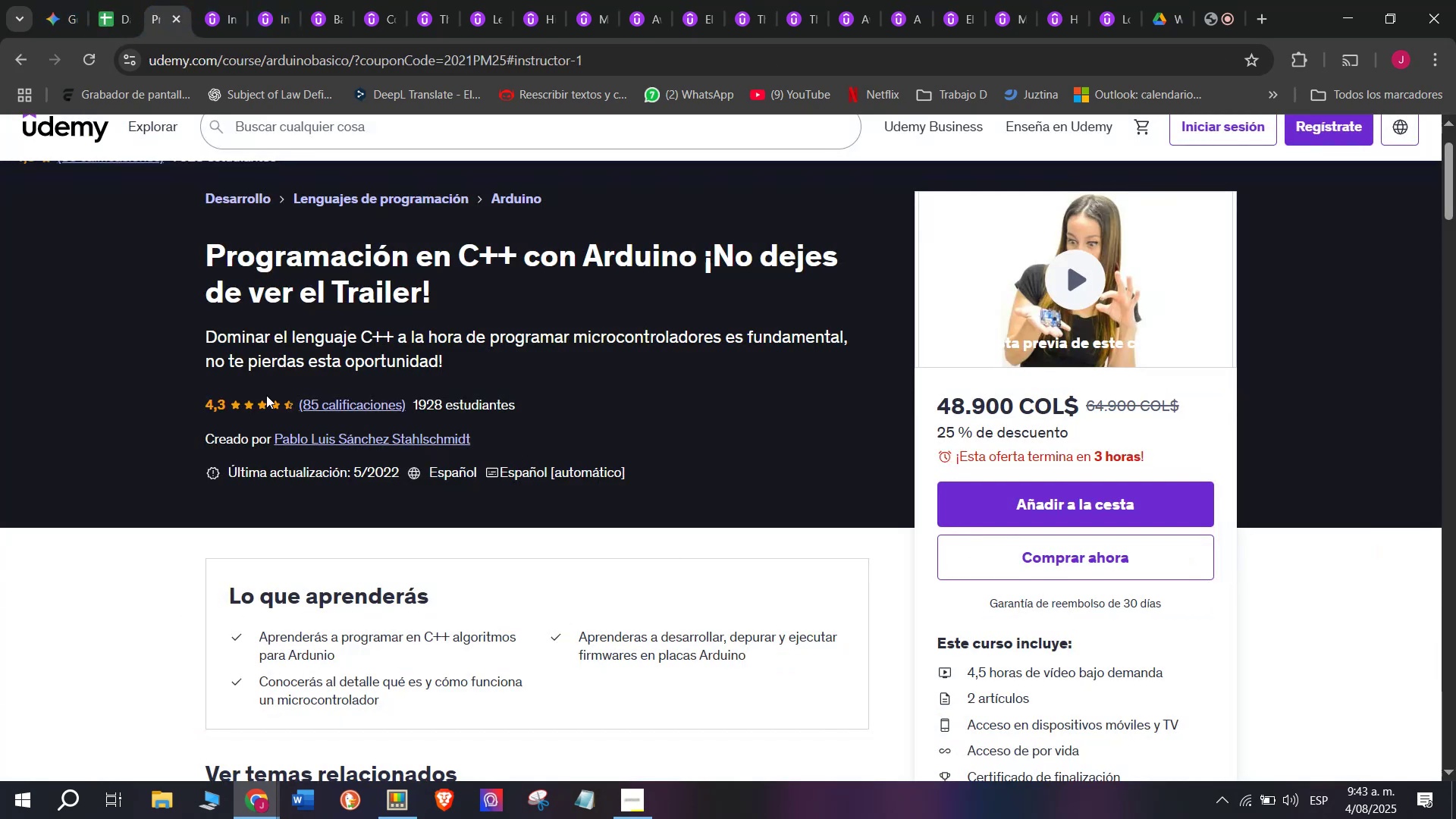 
scroll: coordinate [266, 390], scroll_direction: up, amount: 1.0
 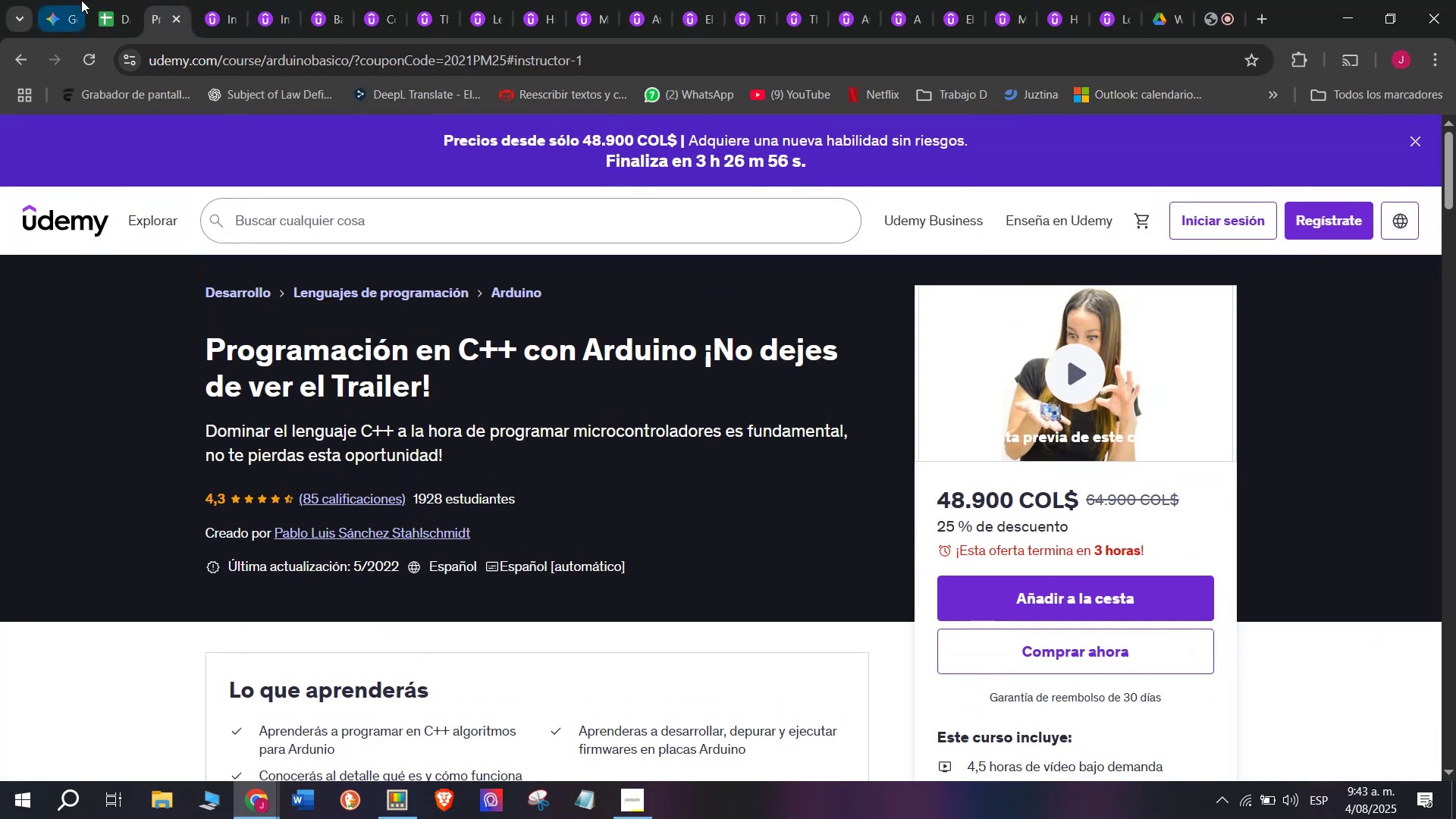 
left_click([102, 0])
 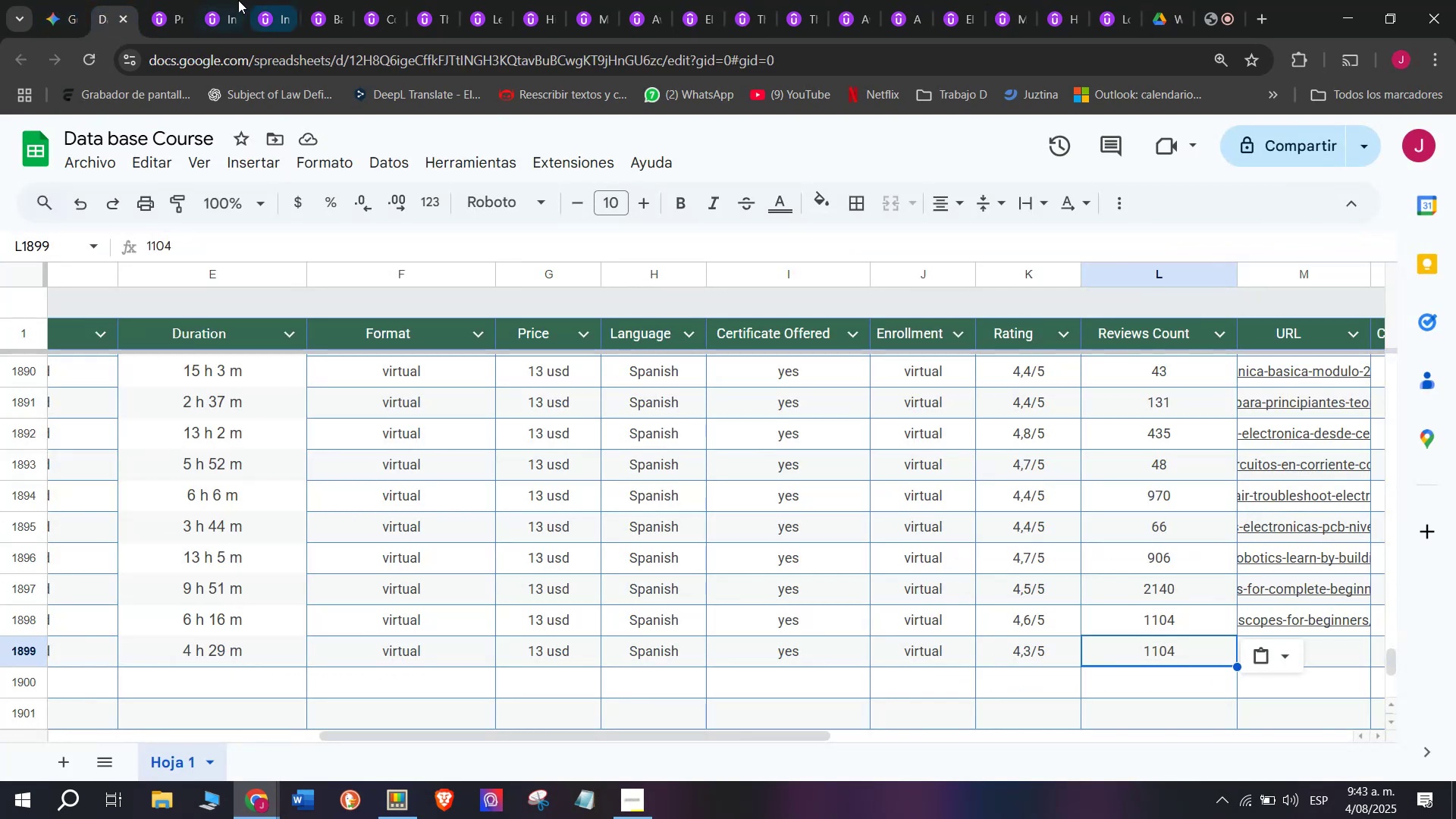 
left_click([170, 0])
 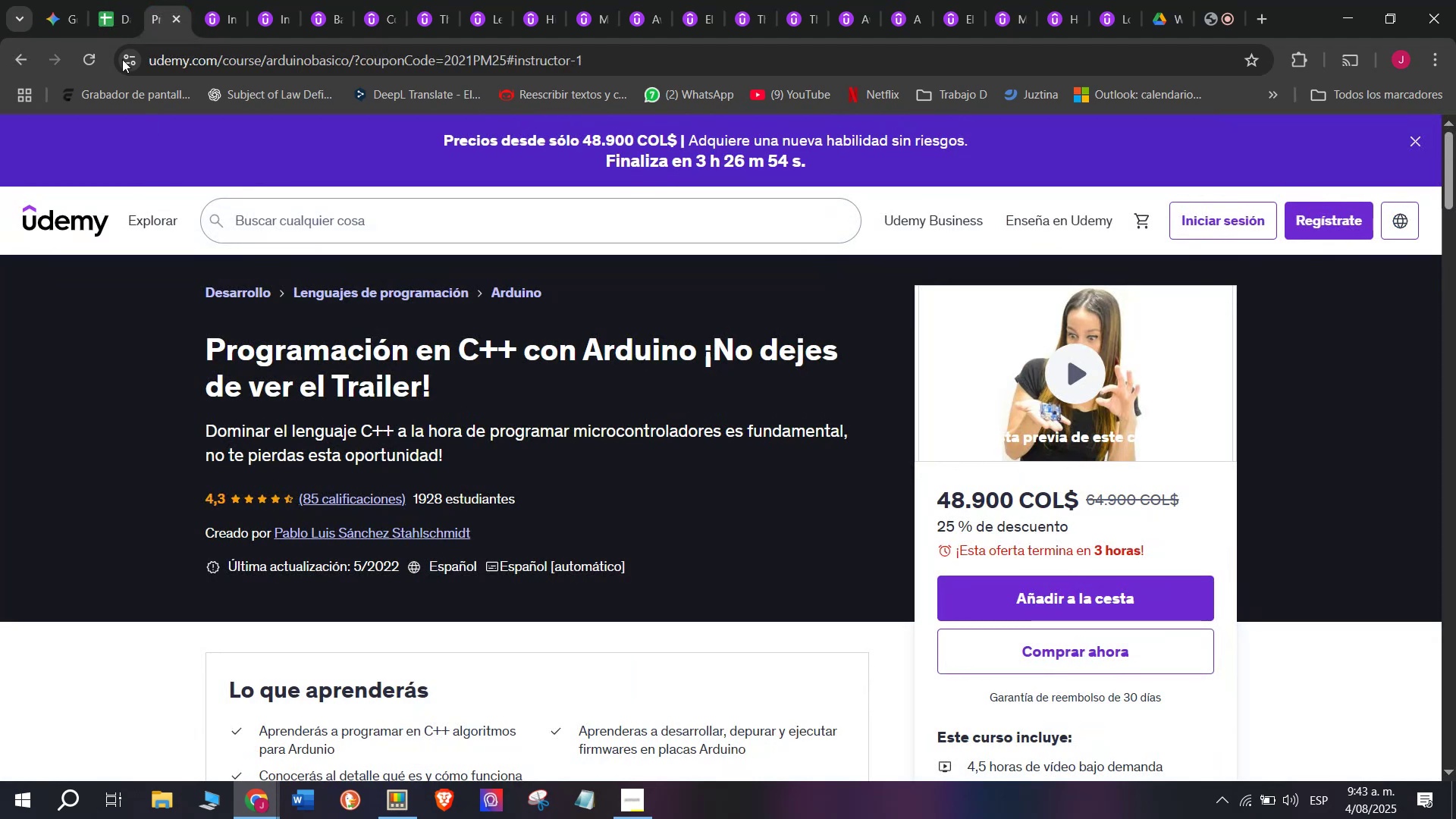 
left_click([102, 0])
 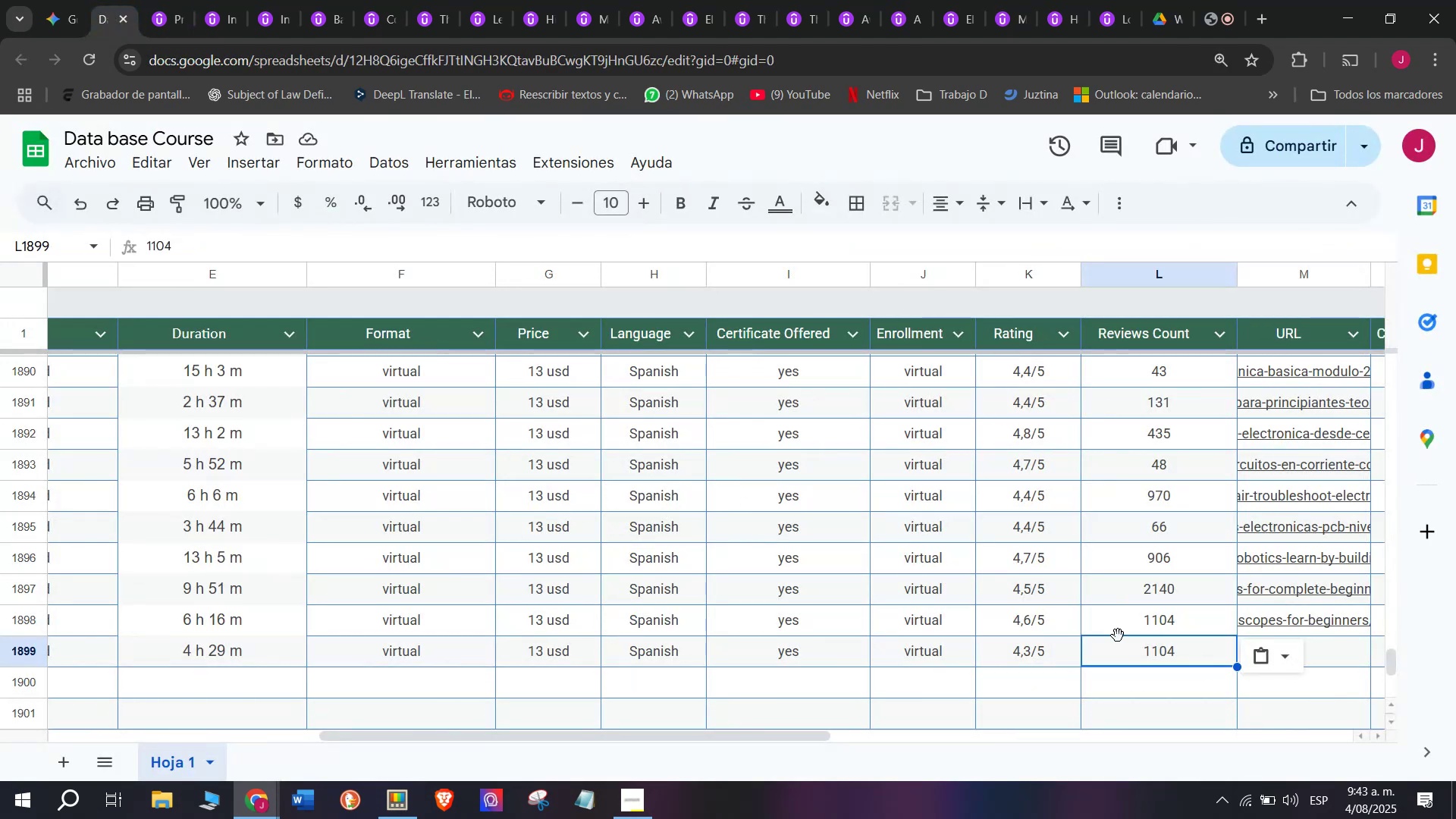 
type(q)
key(Backspace)
type(85)
 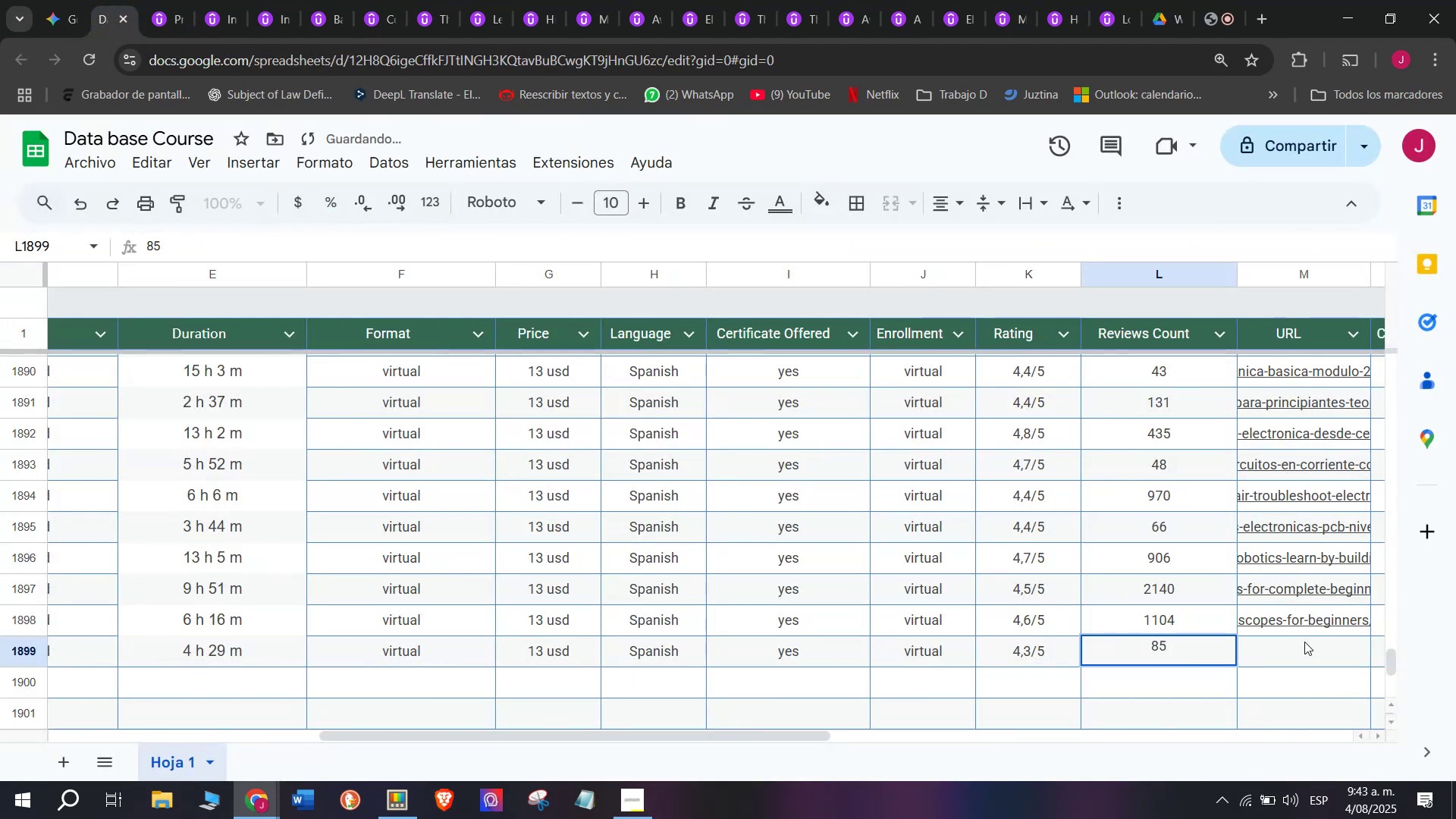 
left_click([1322, 661])
 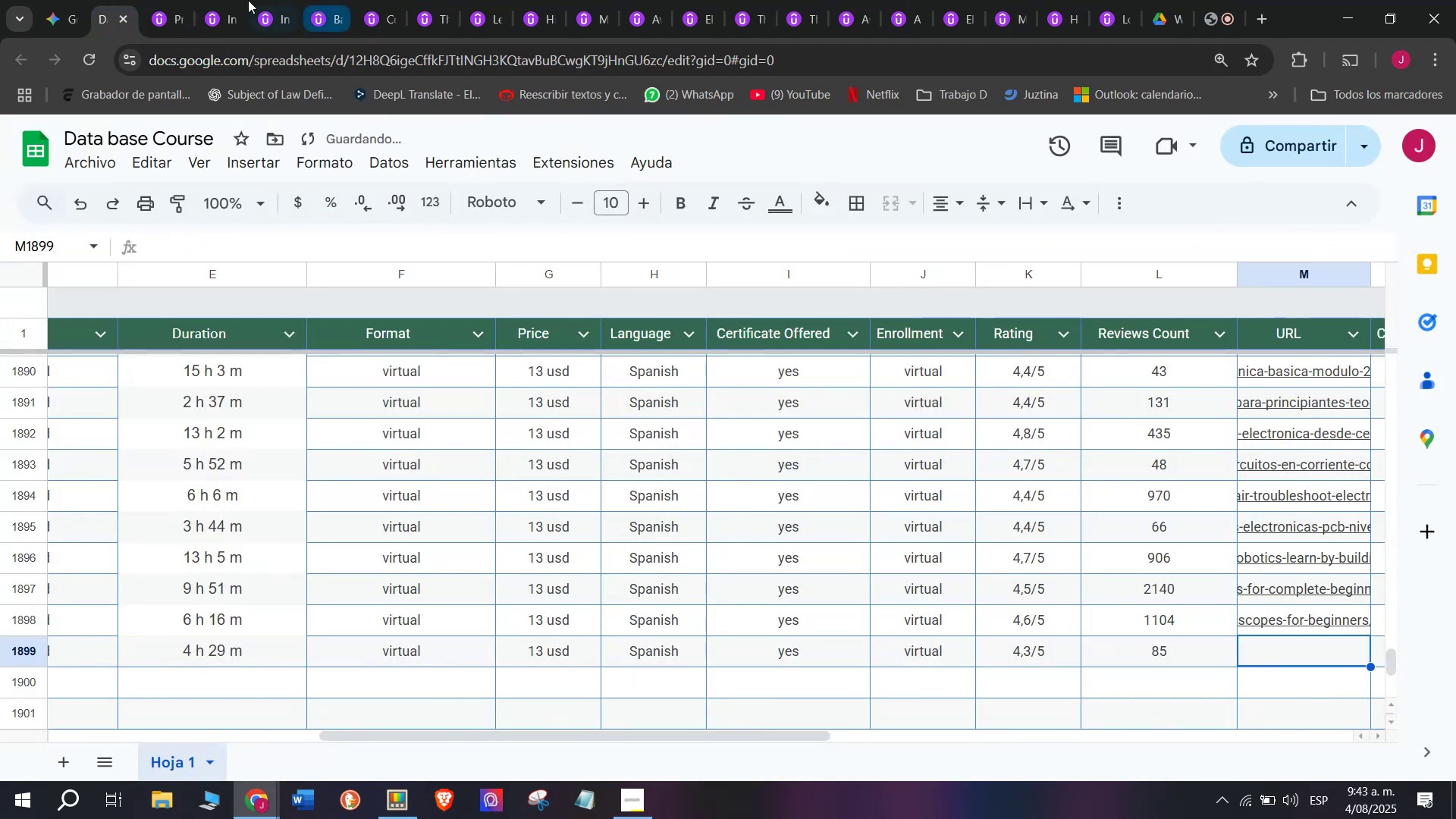 
left_click([165, 0])
 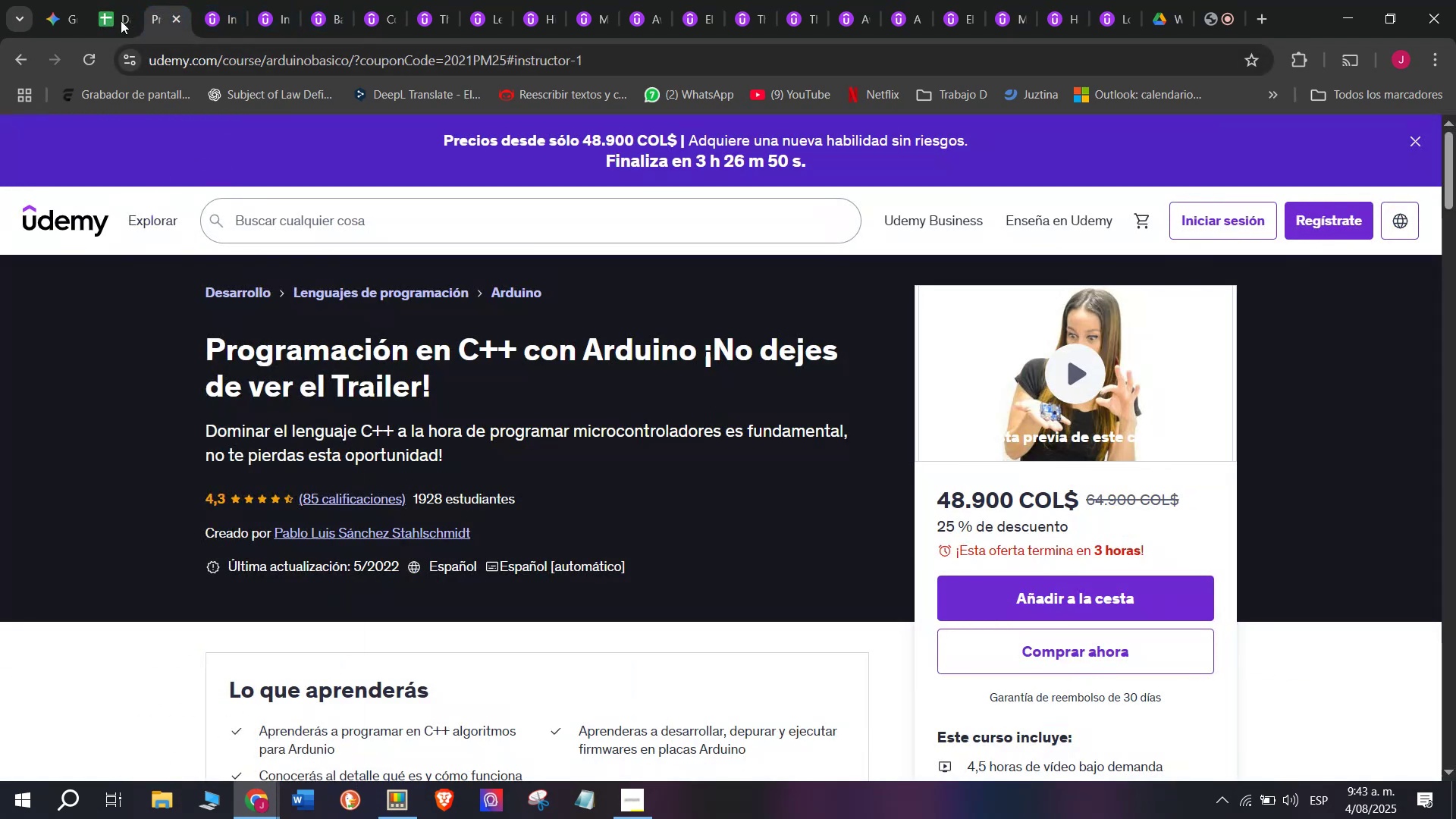 
left_click([107, 0])
 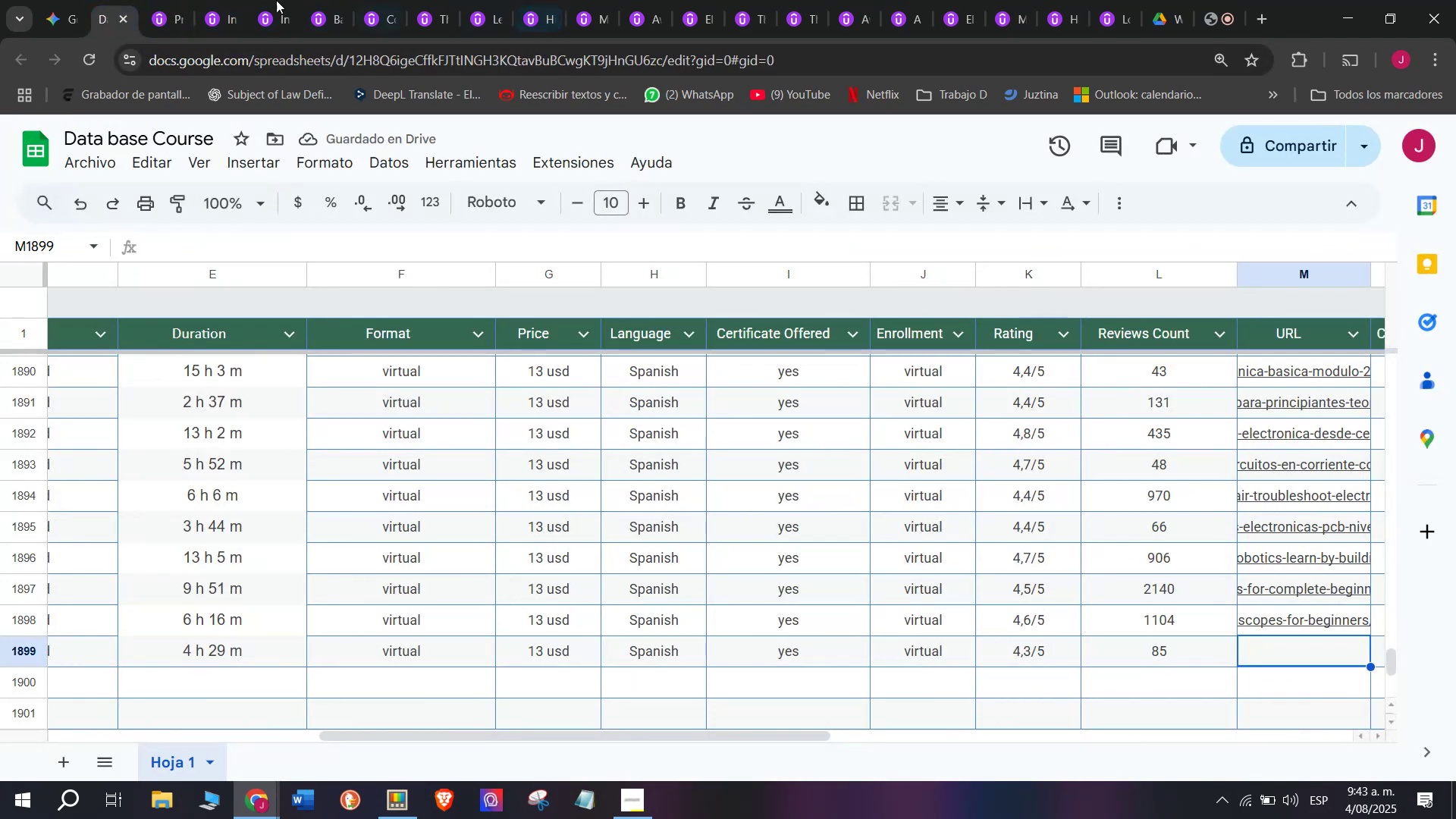 
left_click([154, 0])
 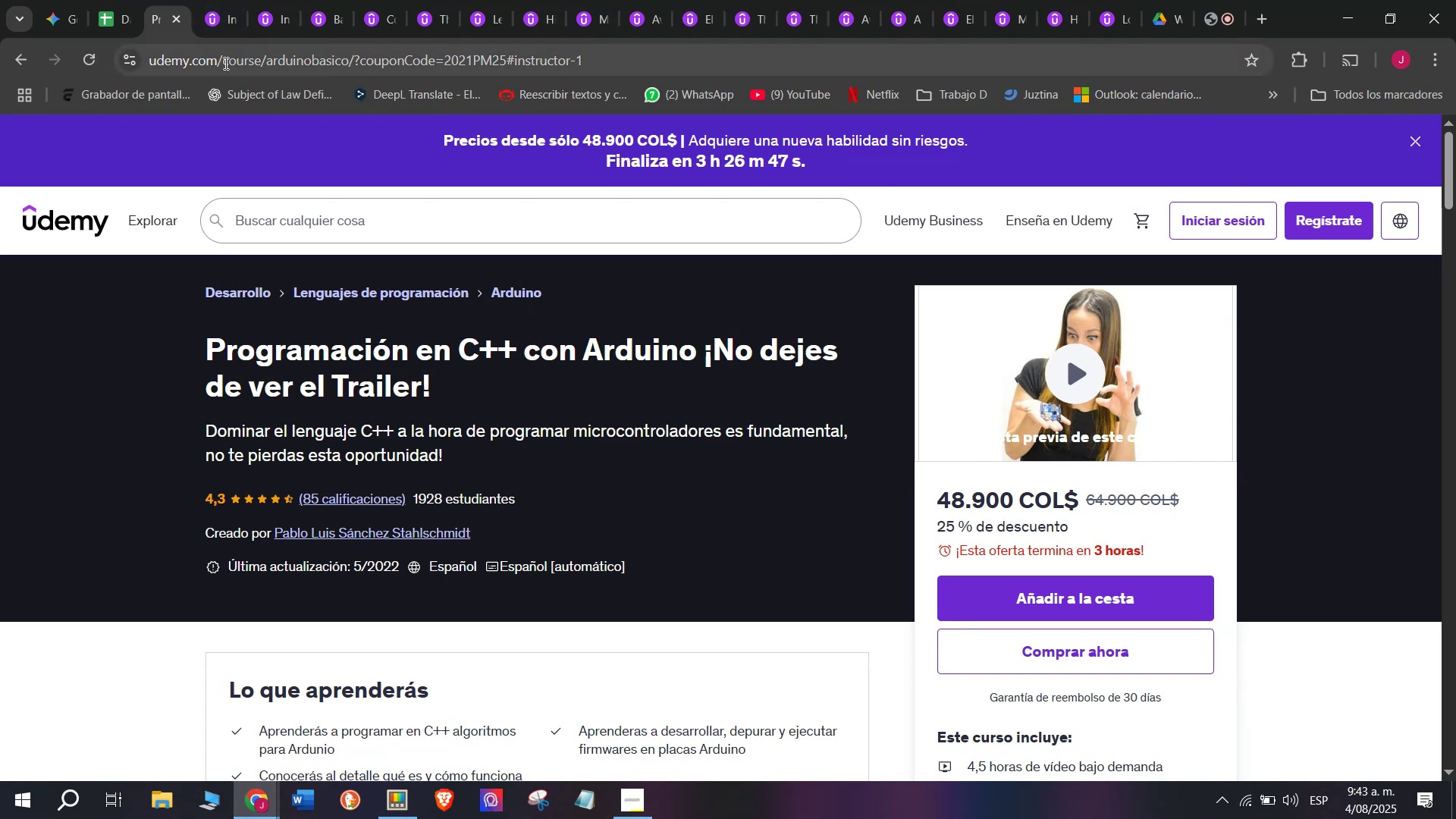 
left_click([132, 0])
 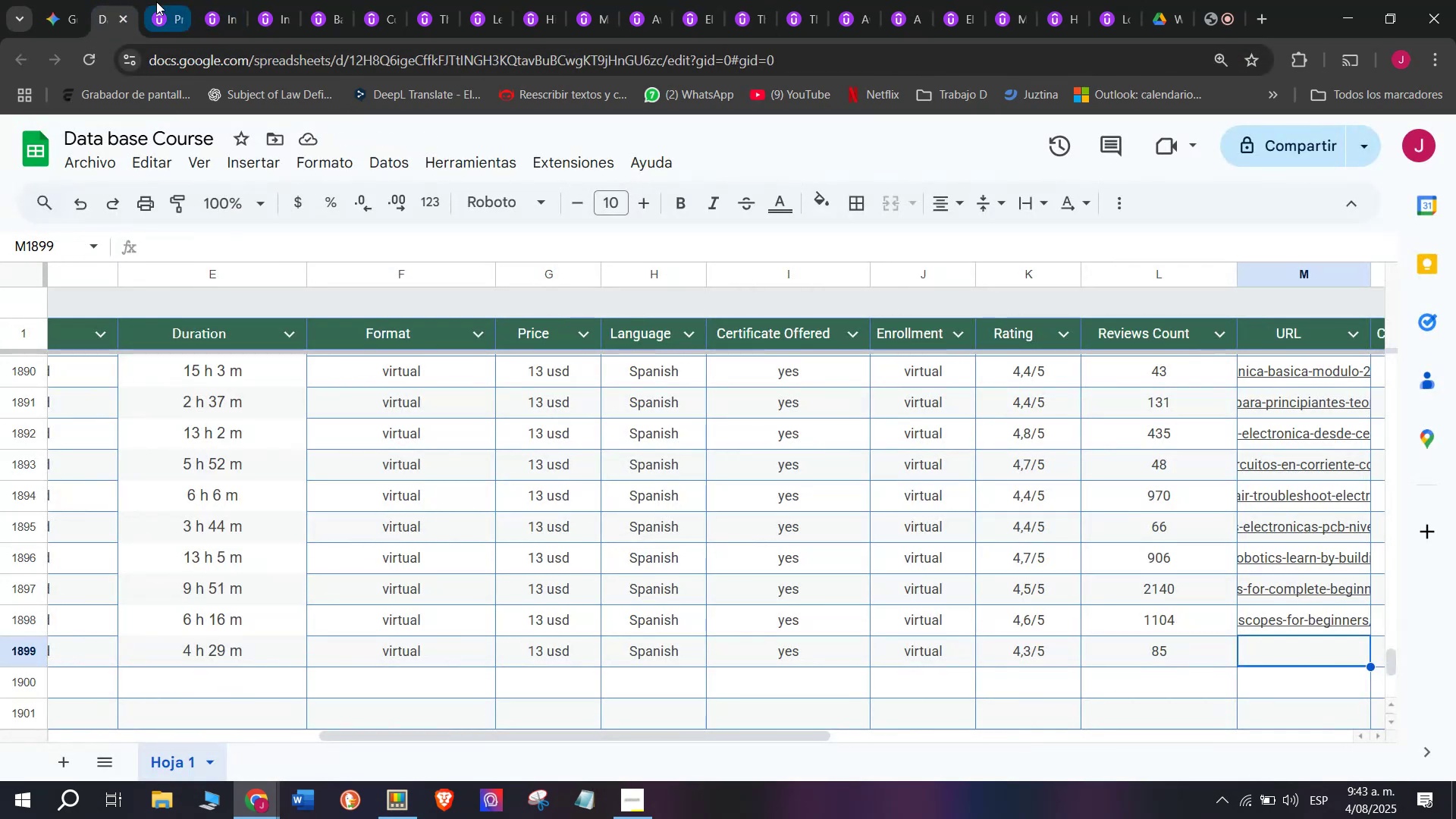 
left_click([157, 0])
 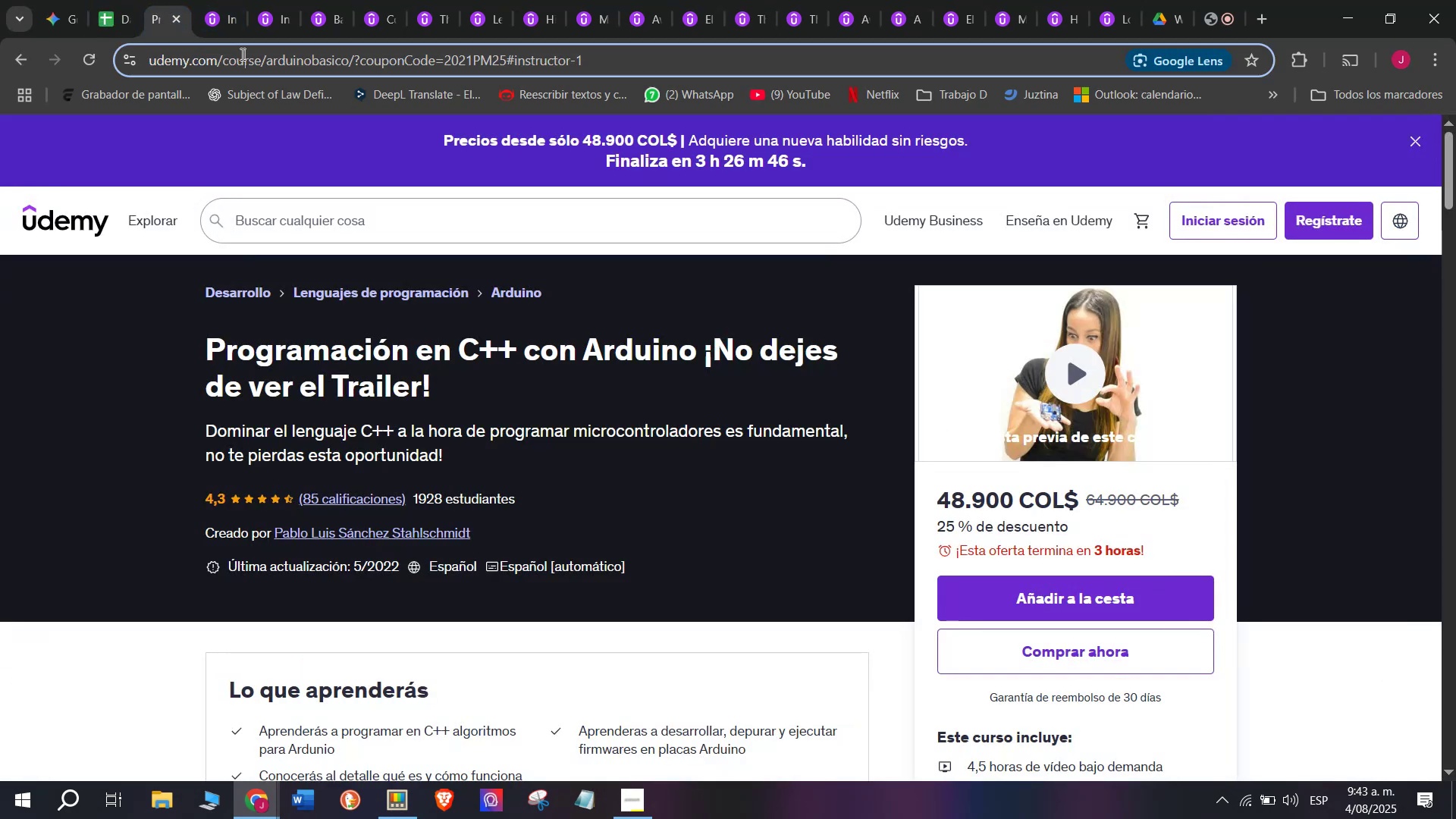 
double_click([241, 53])
 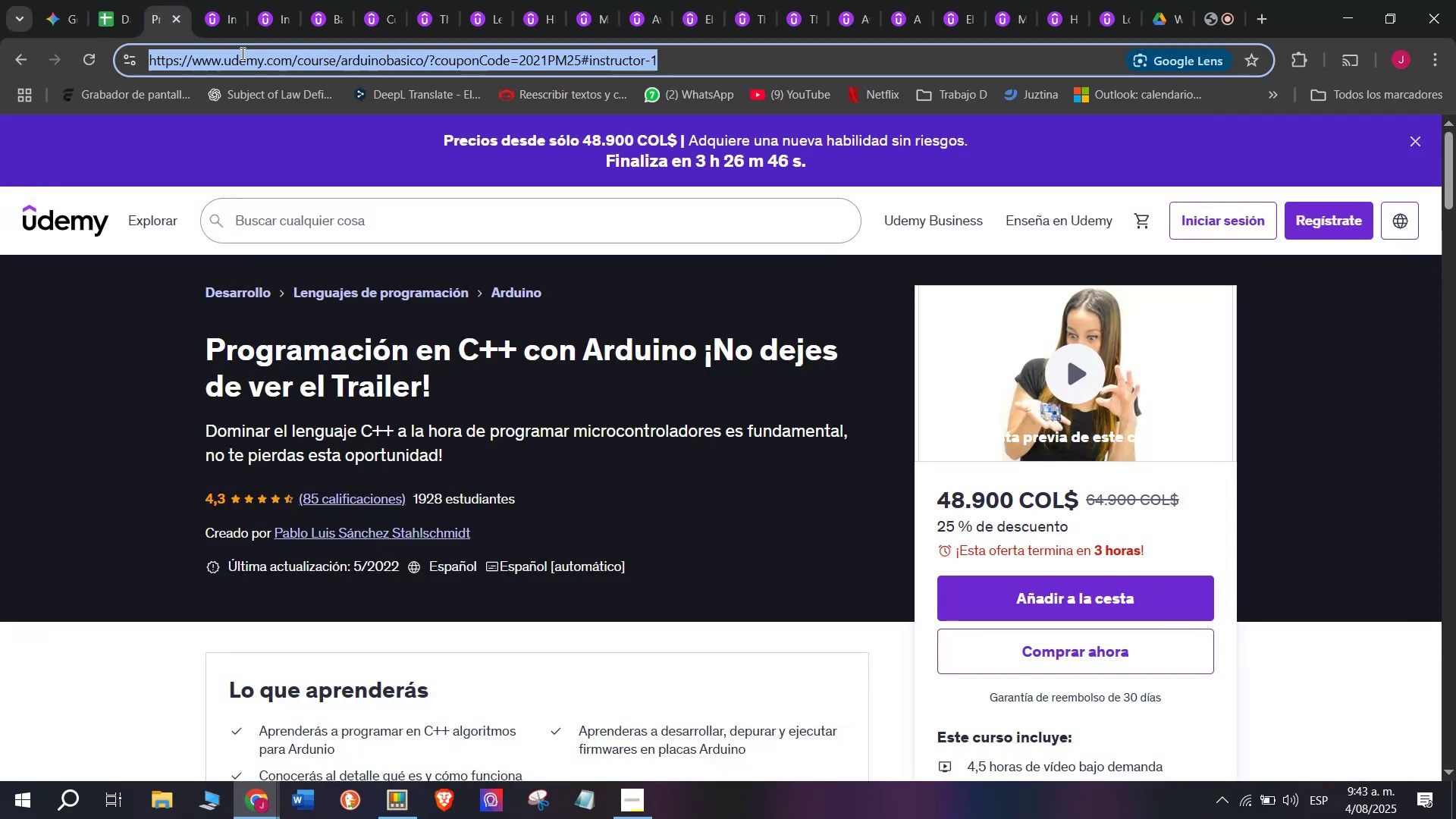 
triple_click([241, 53])
 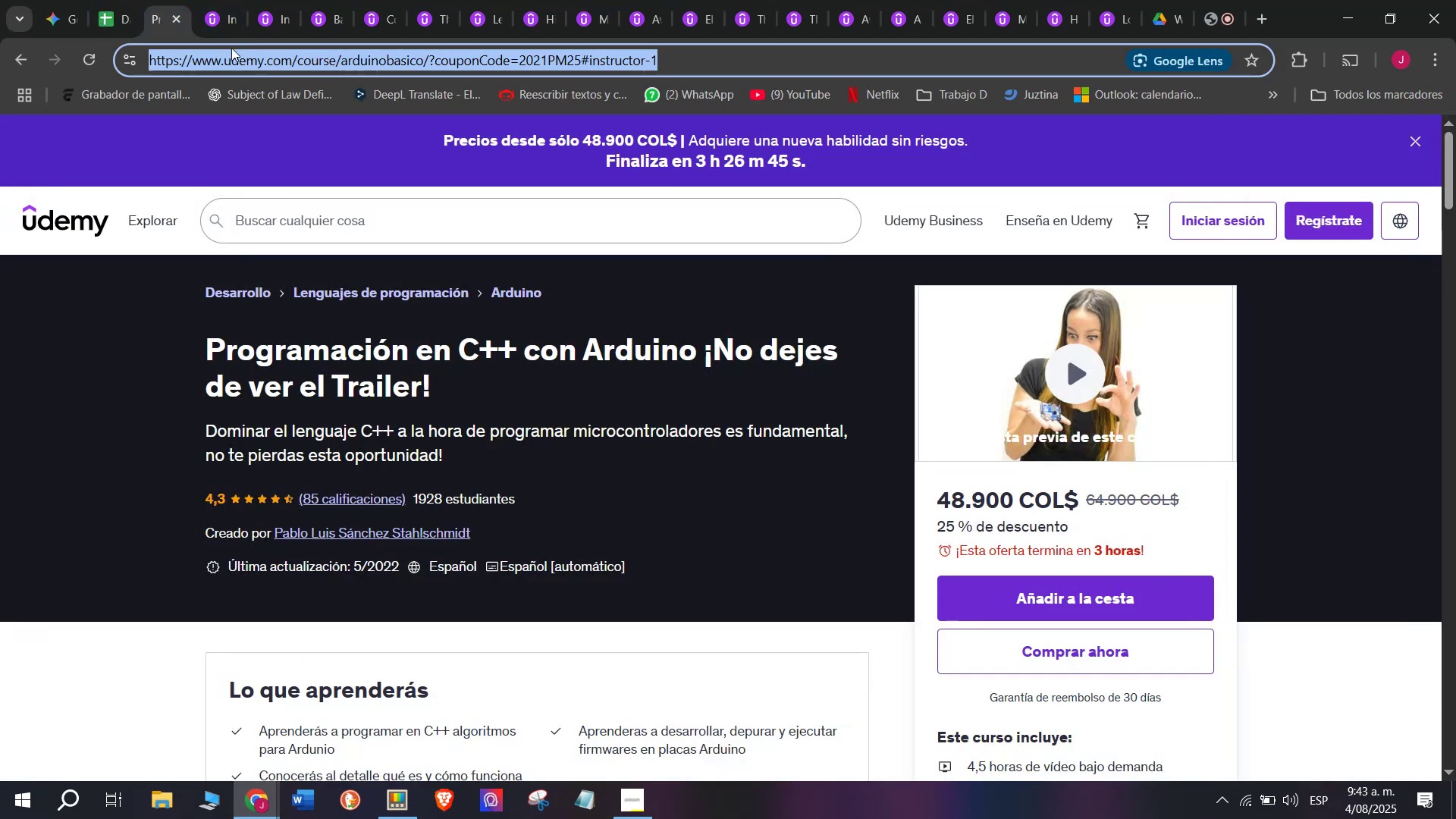 
key(Break)
 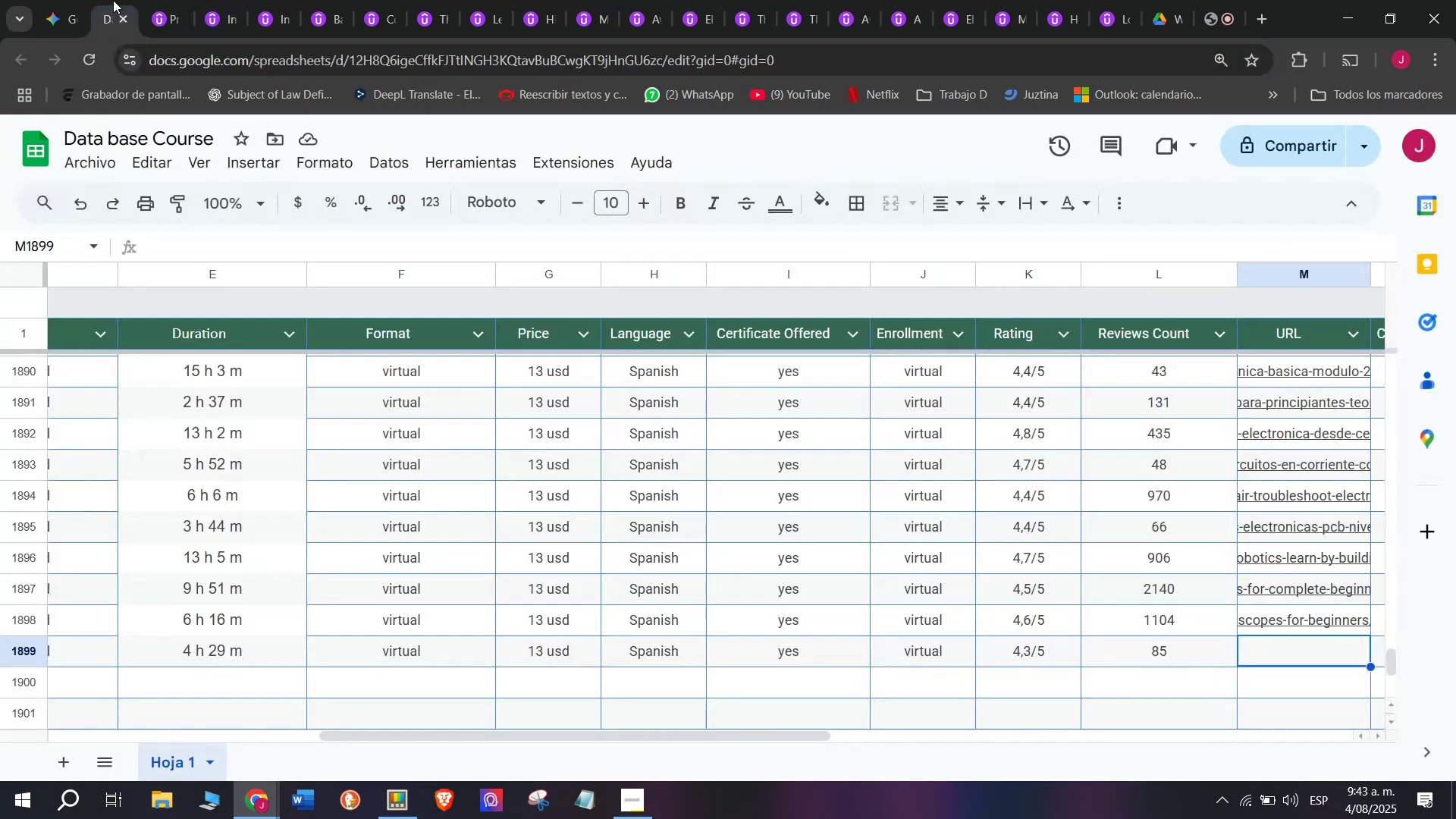 
key(Control+ControlLeft)
 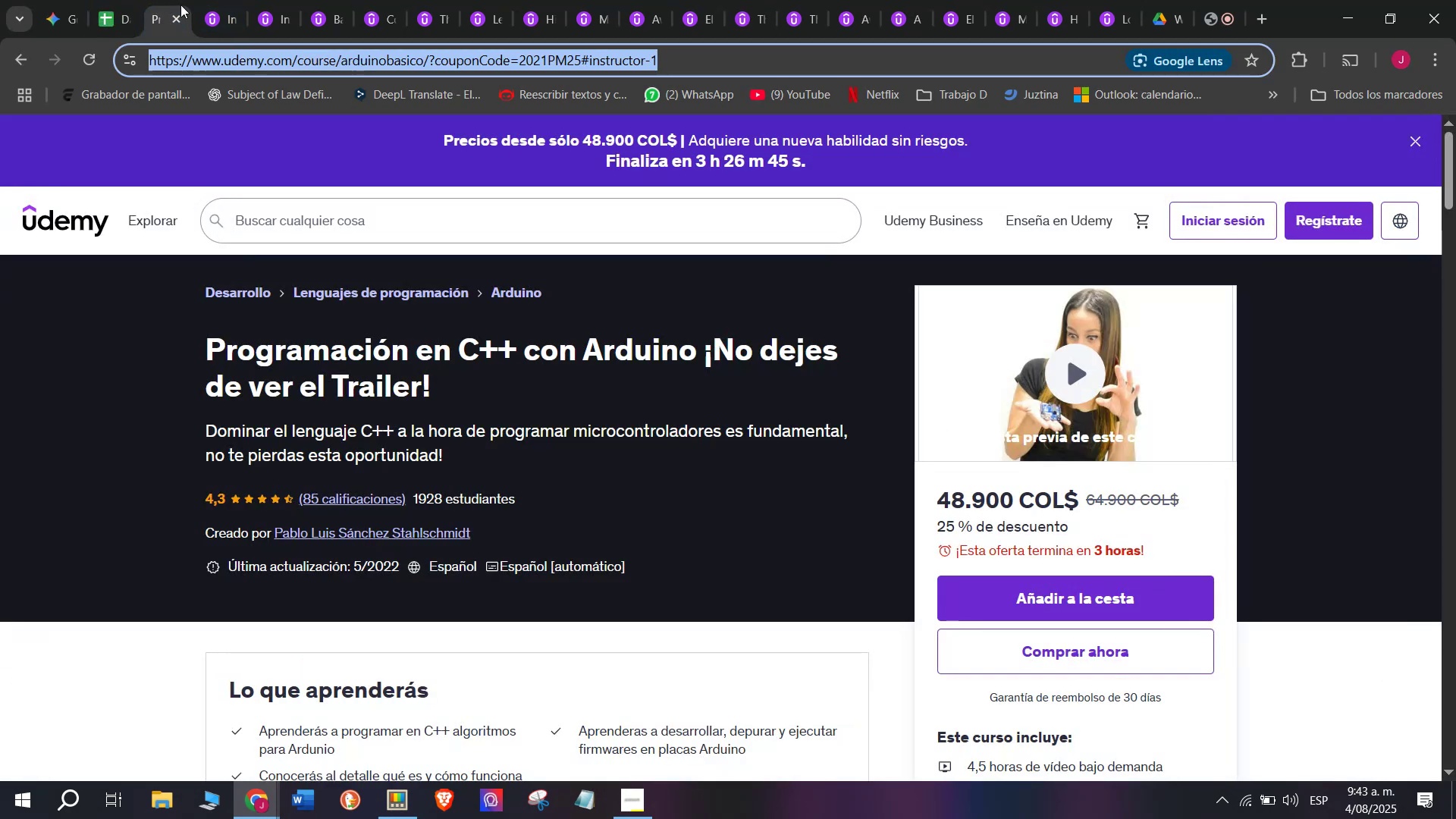 
key(Control+C)
 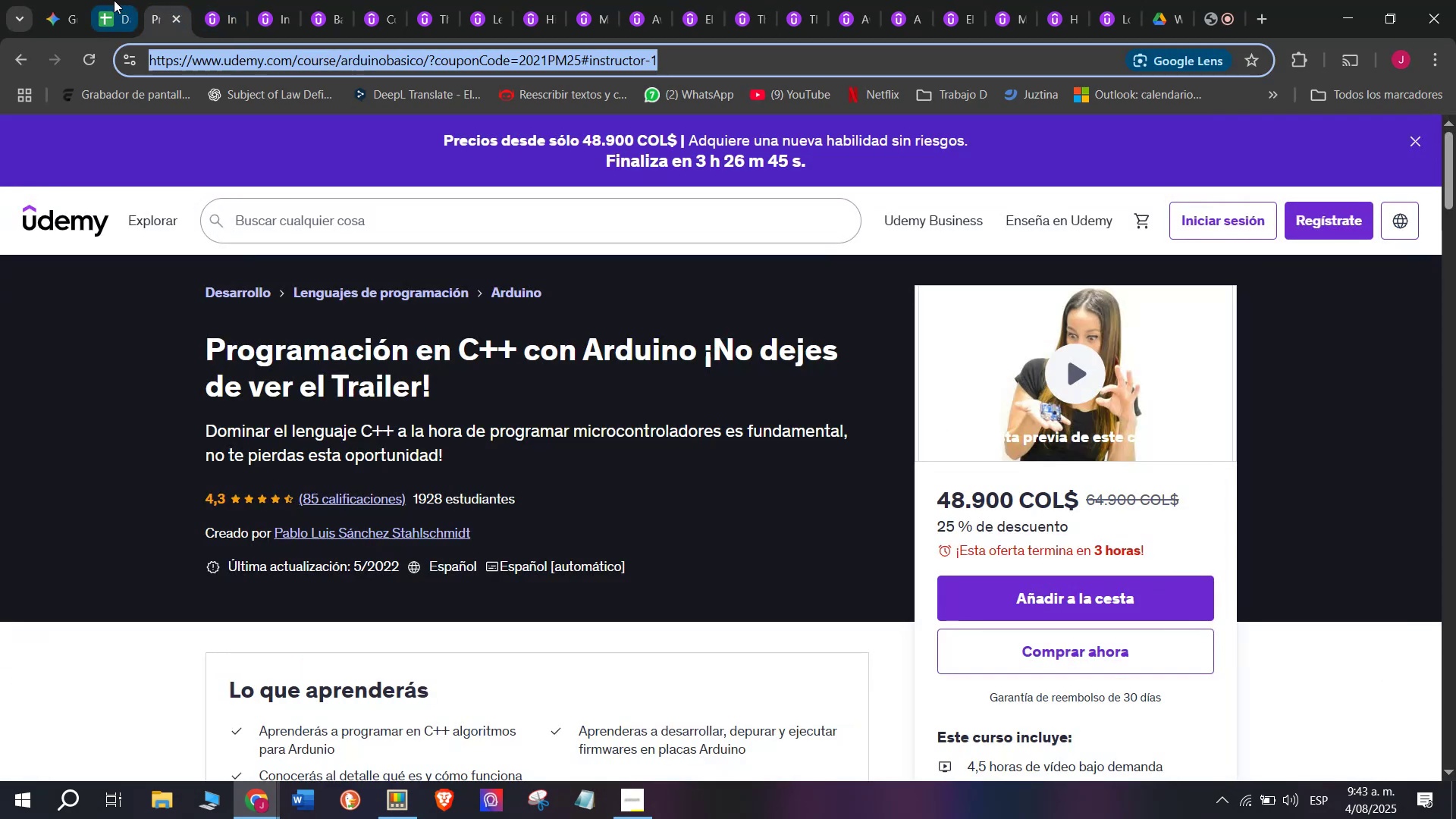 
left_click([113, 0])
 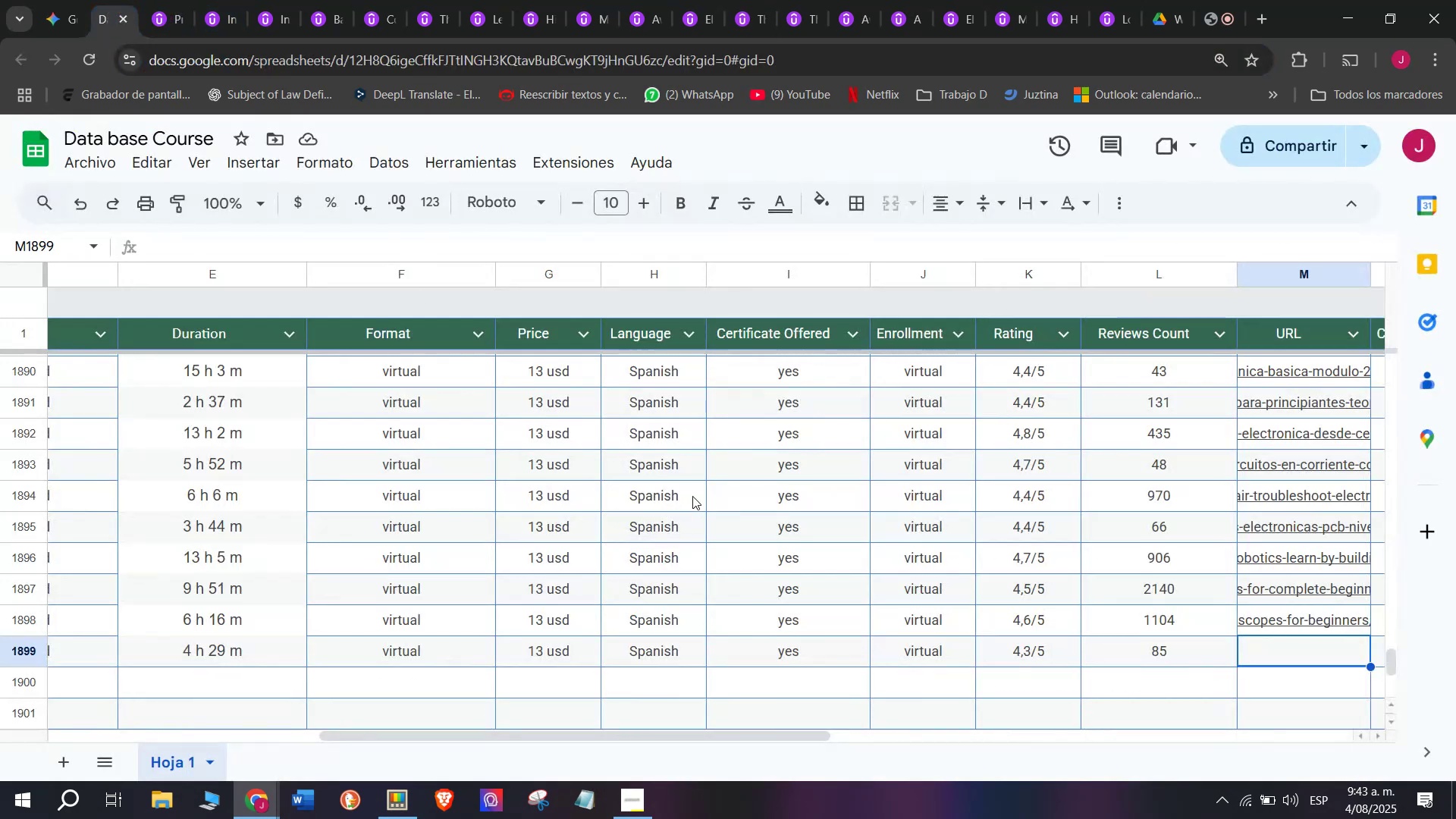 
key(Z)
 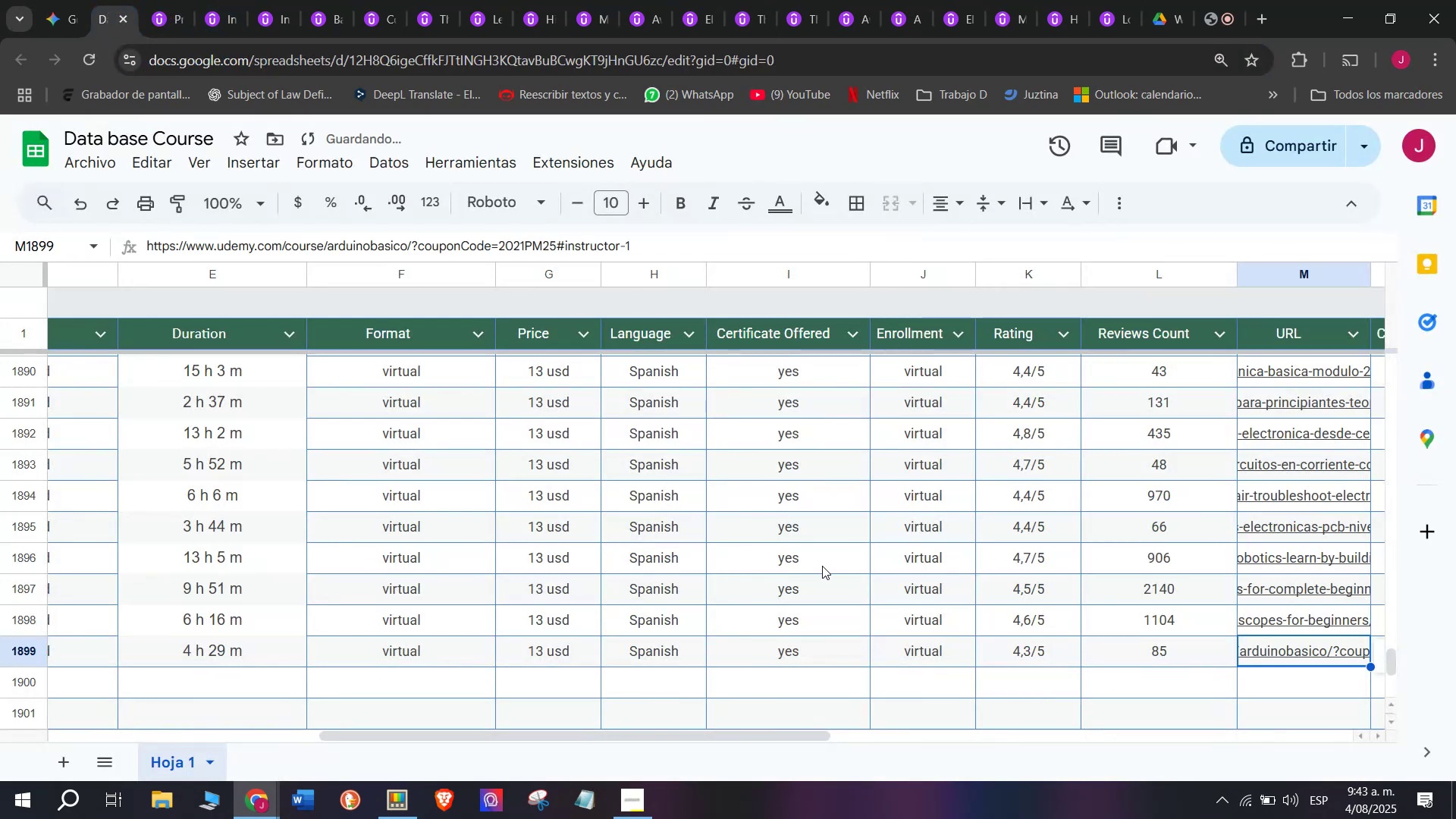 
key(Control+ControlLeft)
 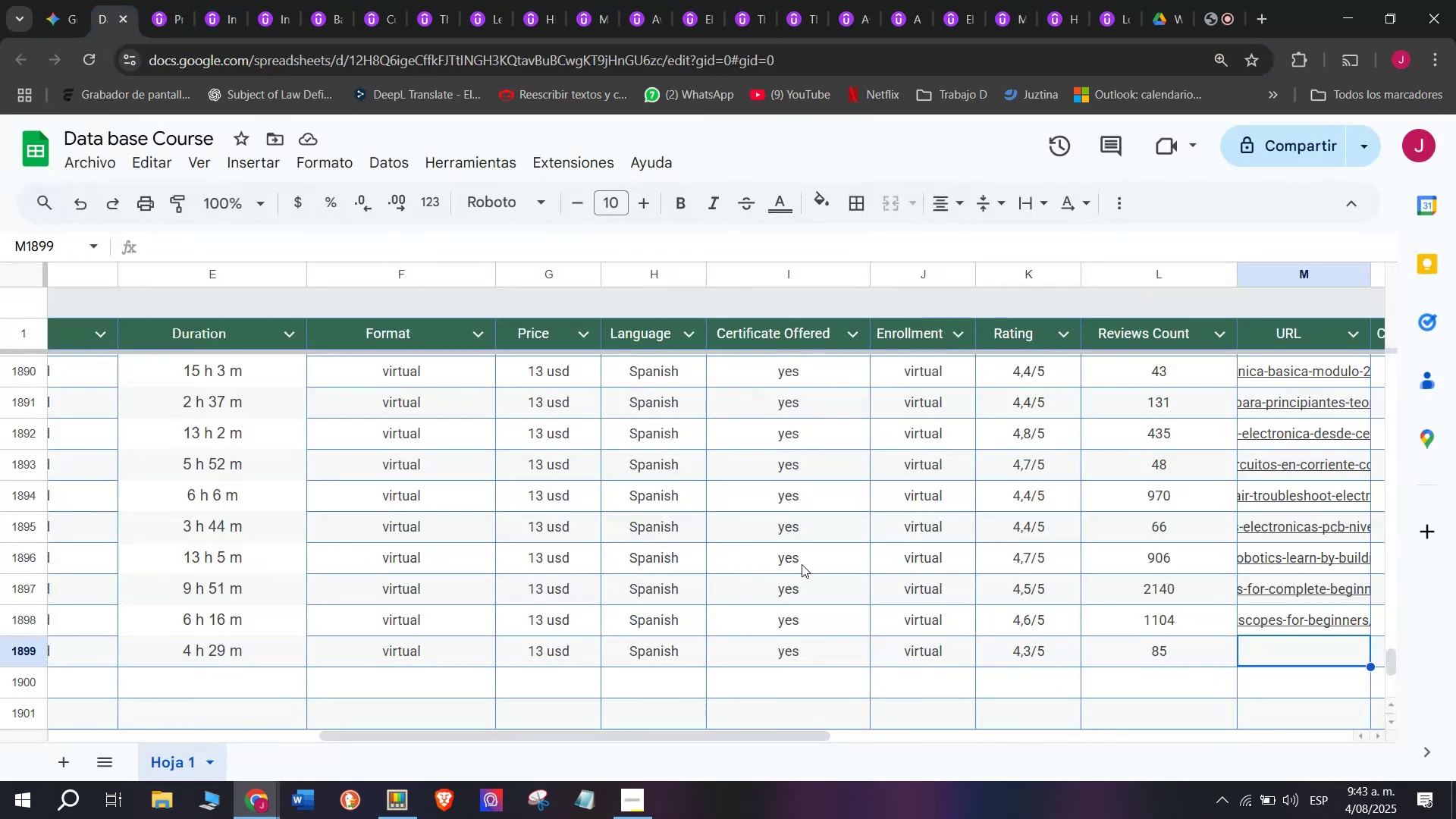 
key(Control+V)
 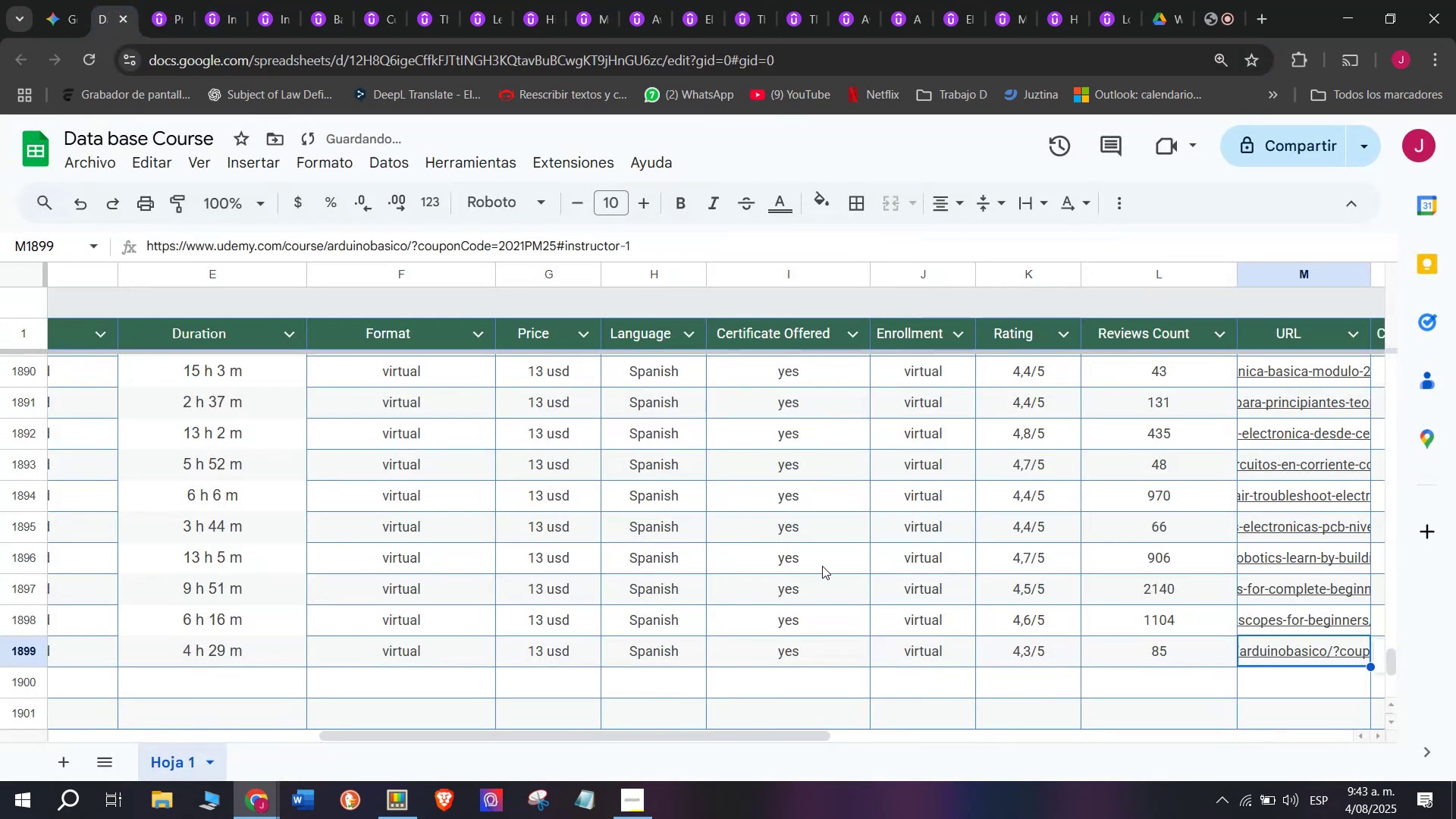 
scroll: coordinate [240, 638], scroll_direction: up, amount: 4.0
 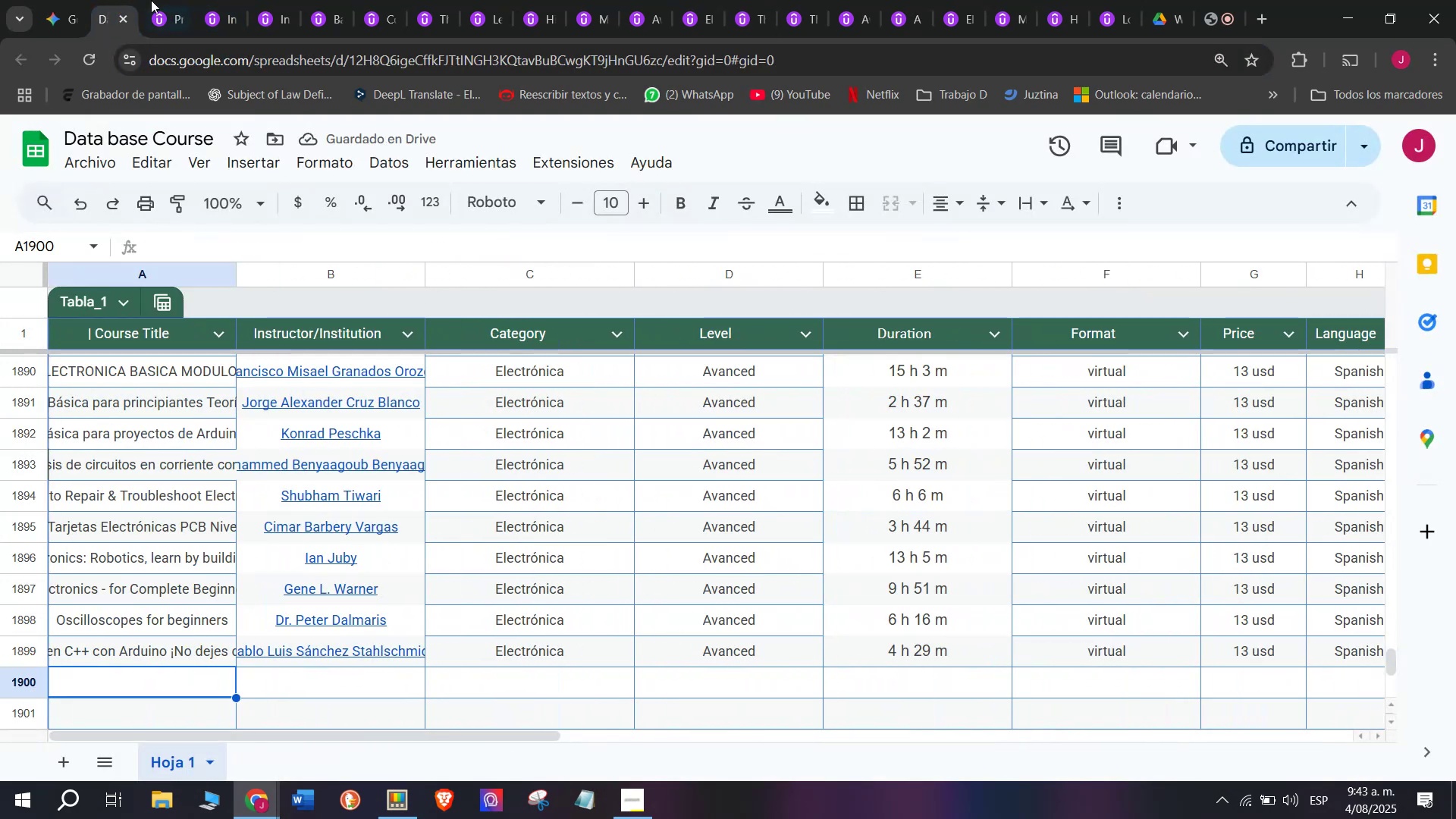 
left_click([163, 0])
 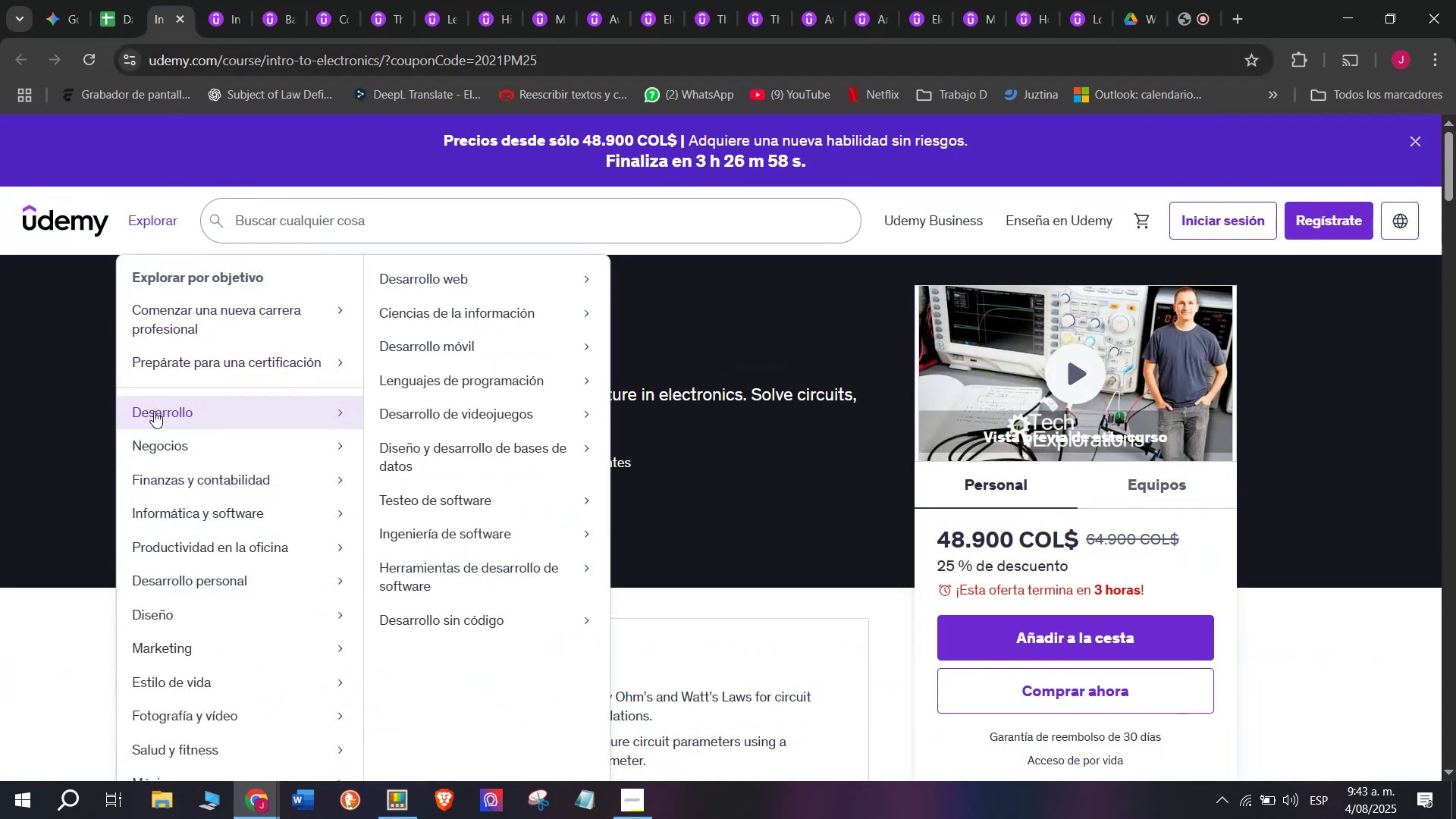 
left_click_drag(start_coordinate=[170, 350], to_coordinate=[603, 350])
 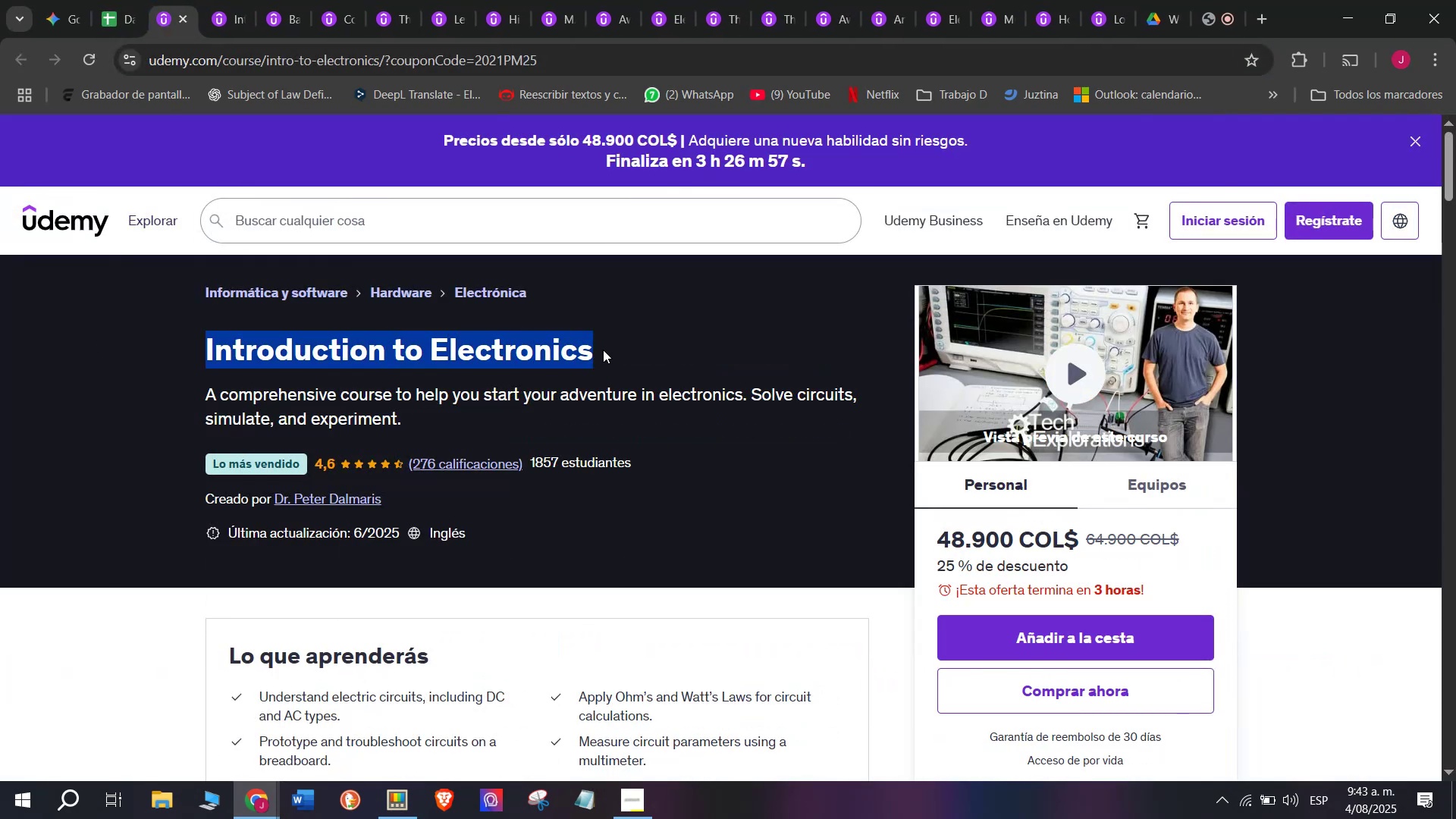 
key(Control+ControlLeft)
 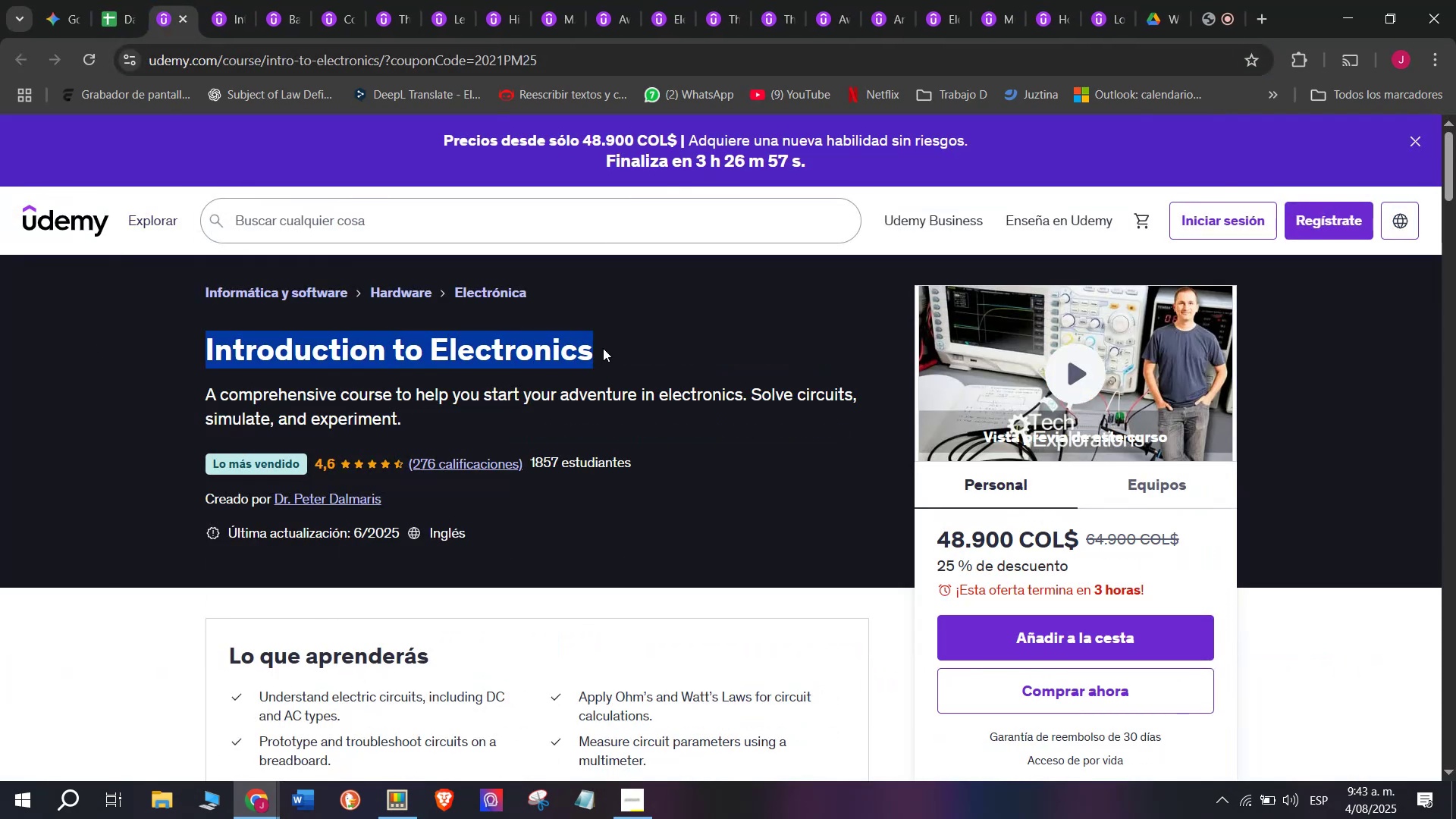 
key(Break)
 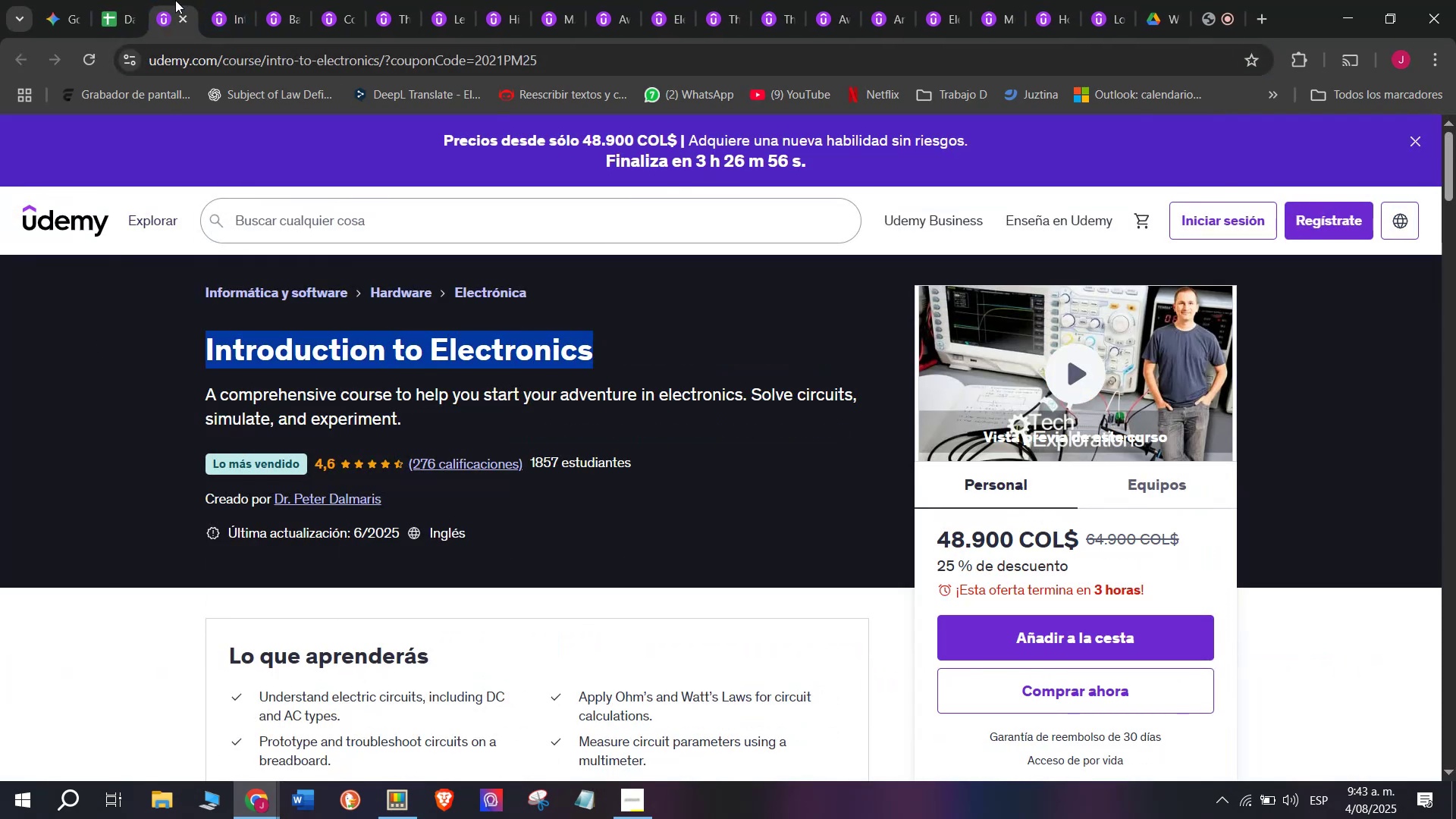 
key(Control+C)
 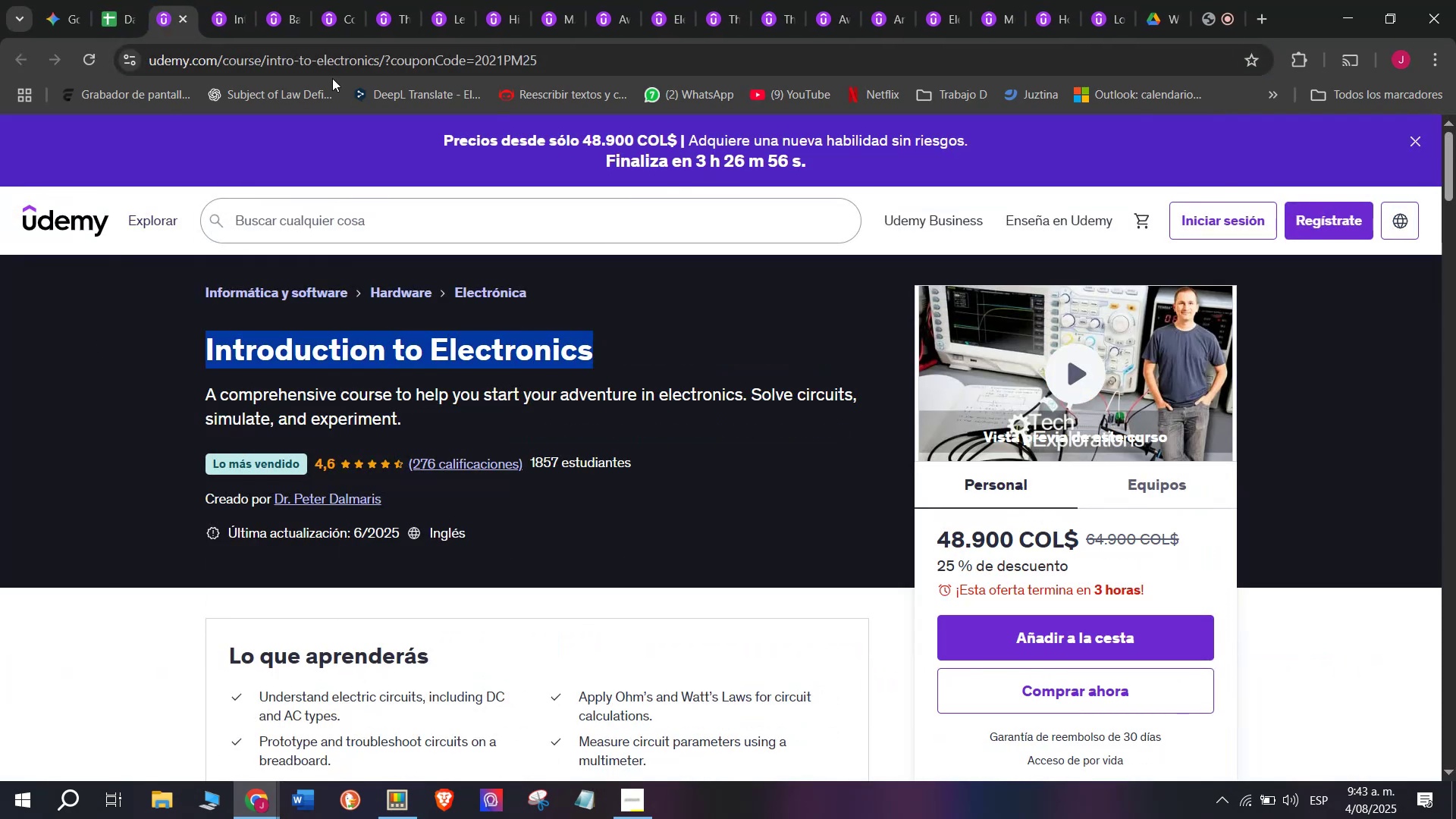 
key(Break)
 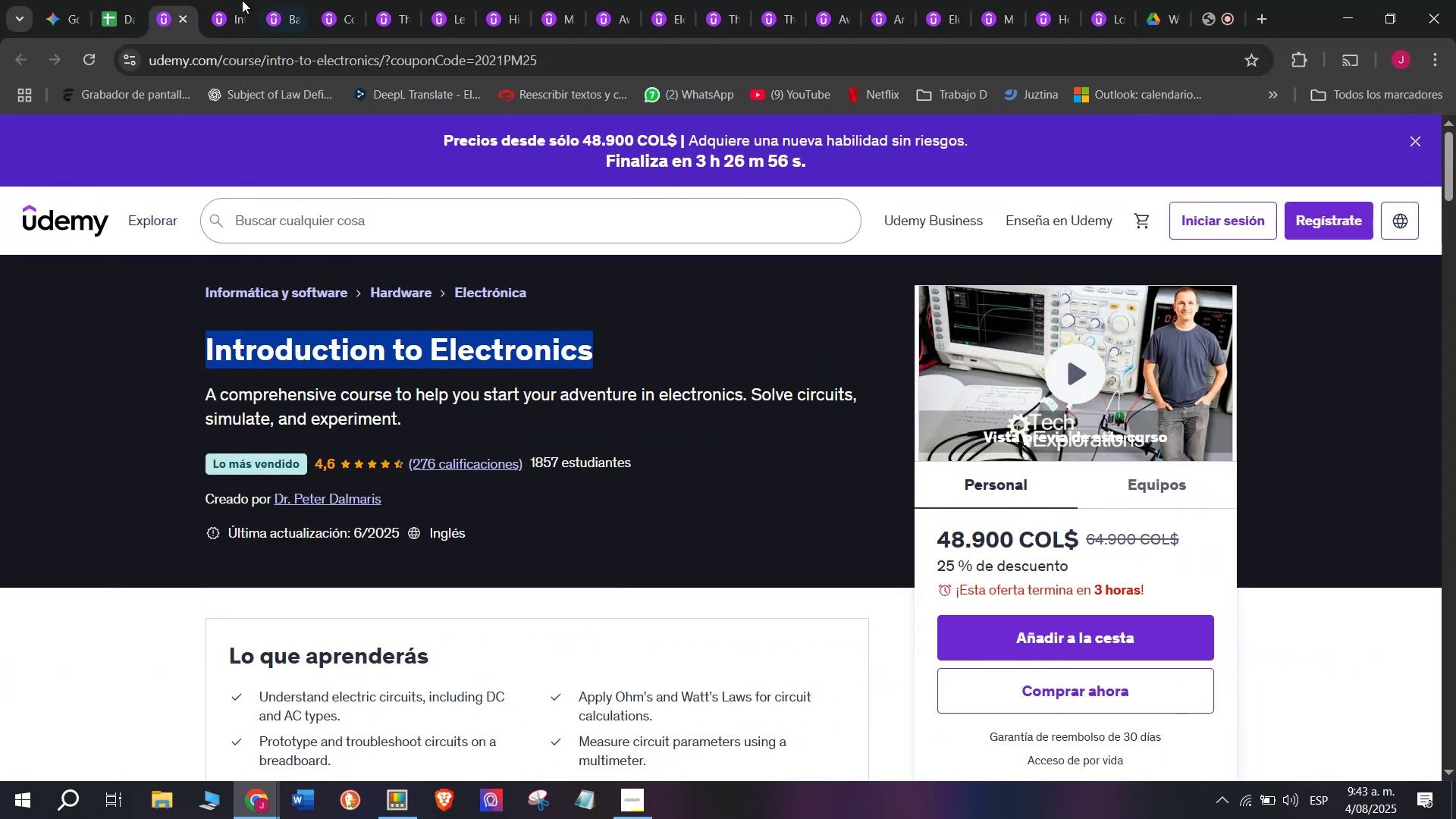 
key(Control+ControlLeft)
 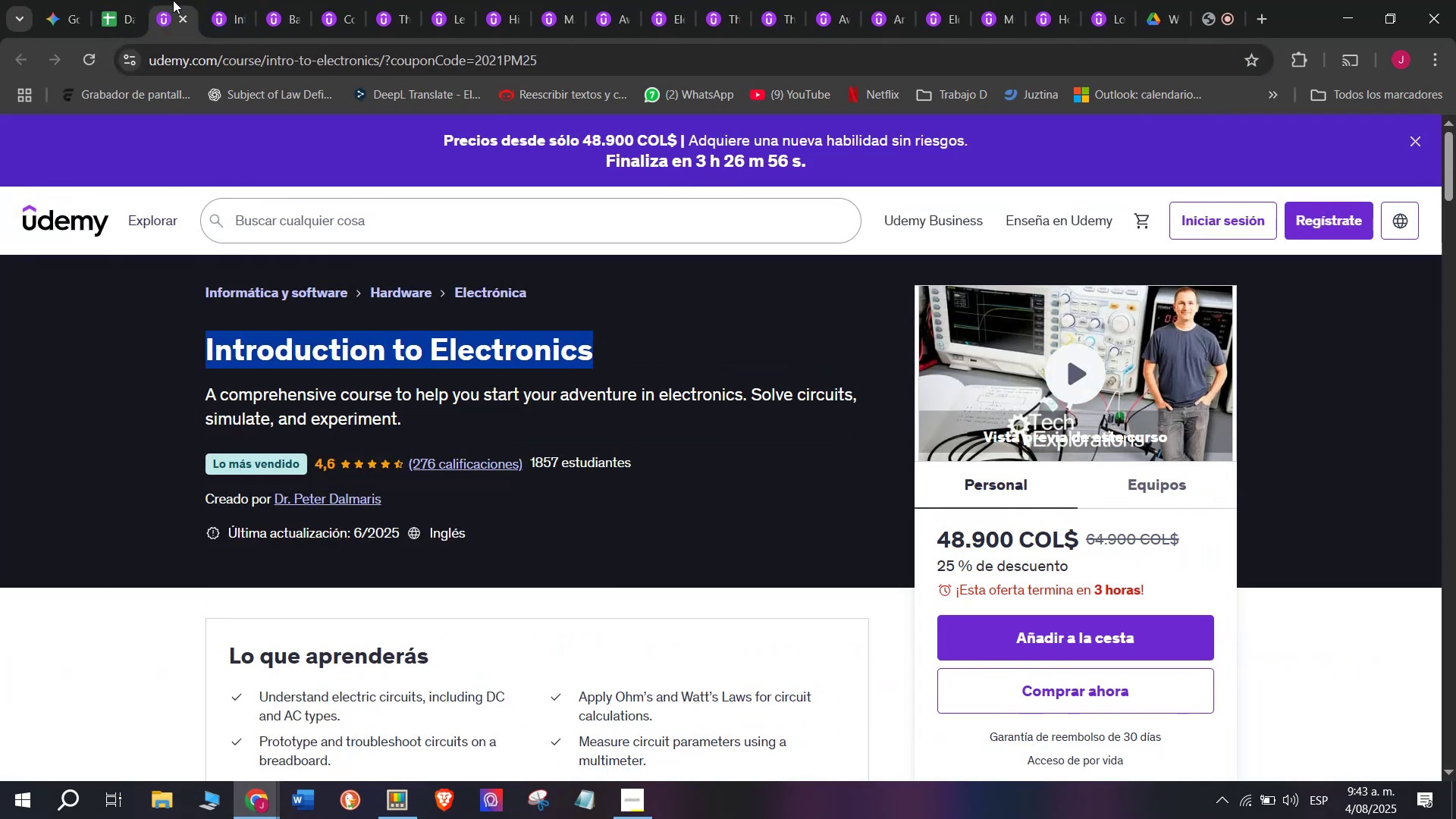 
key(Control+C)
 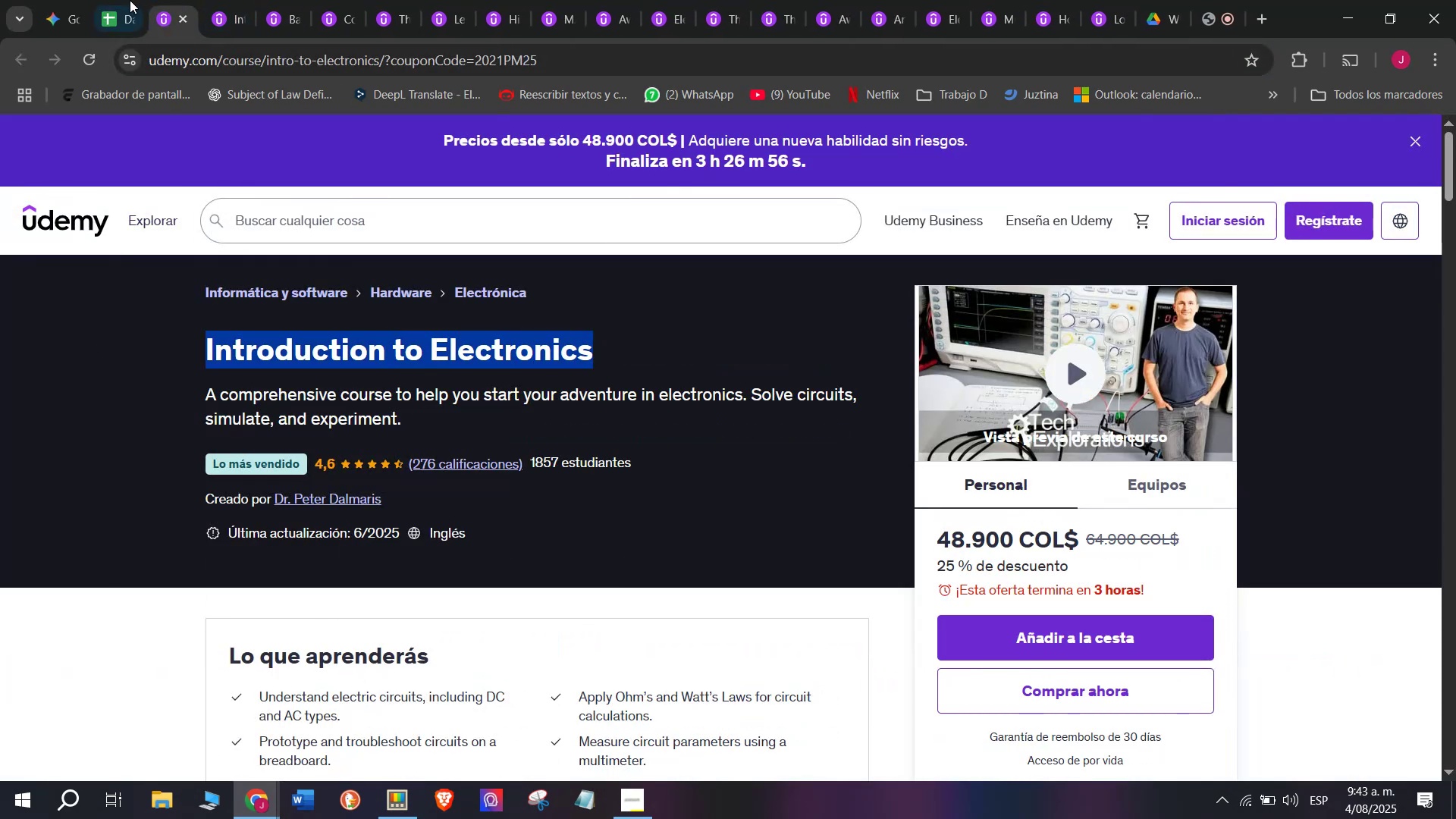 
left_click([124, 0])
 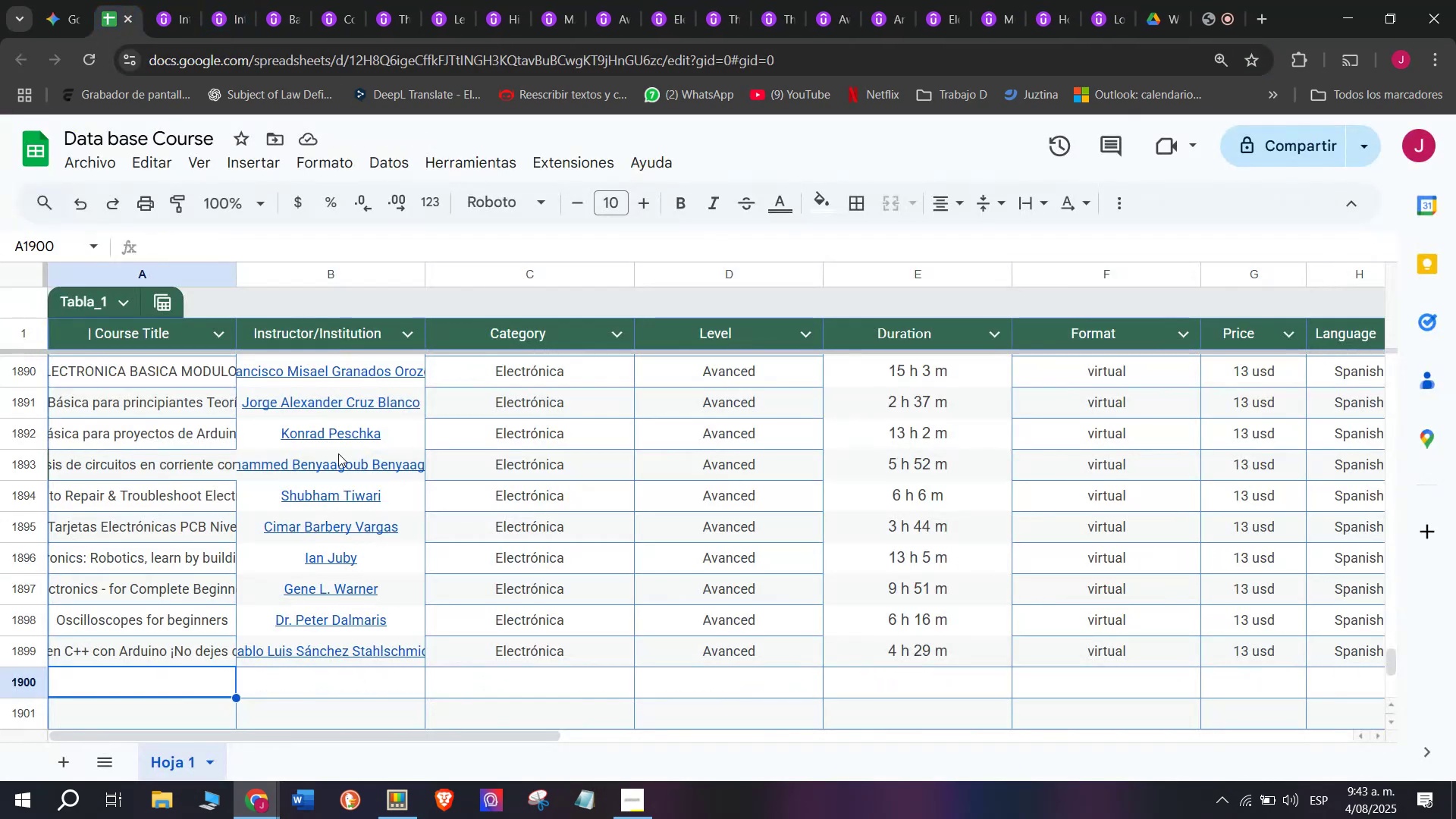 
key(Z)
 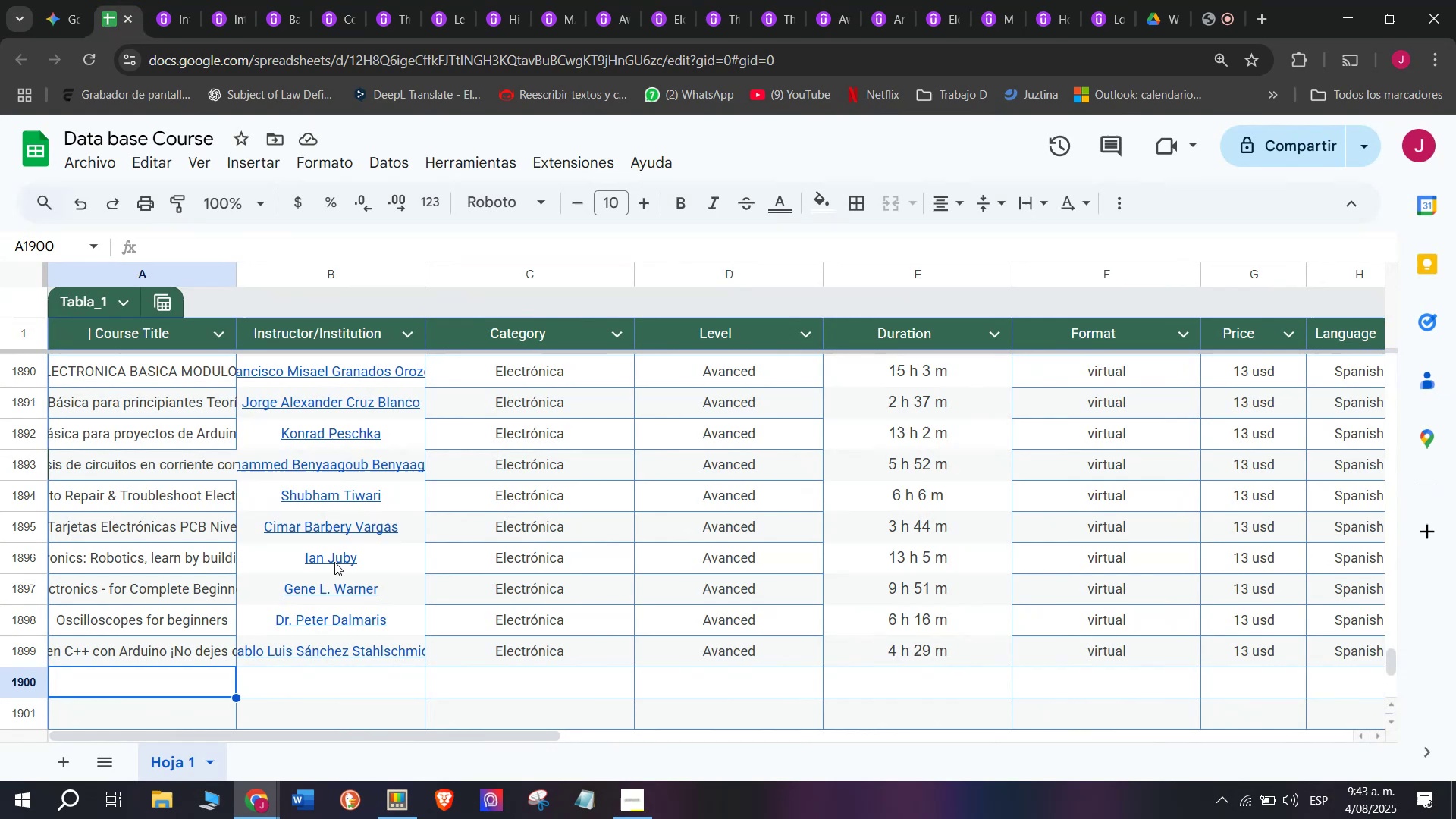 
key(Control+ControlLeft)
 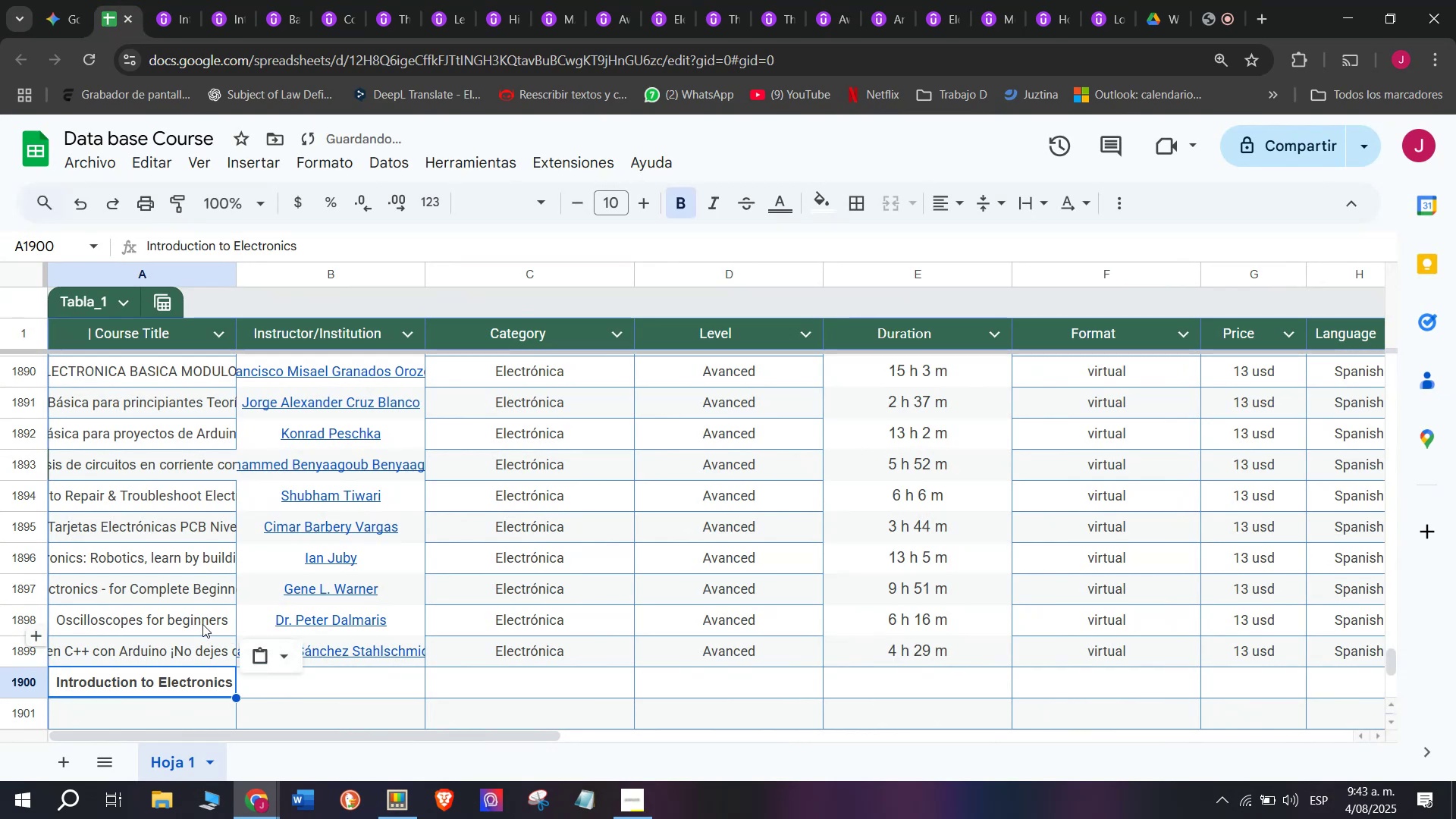 
key(Control+V)
 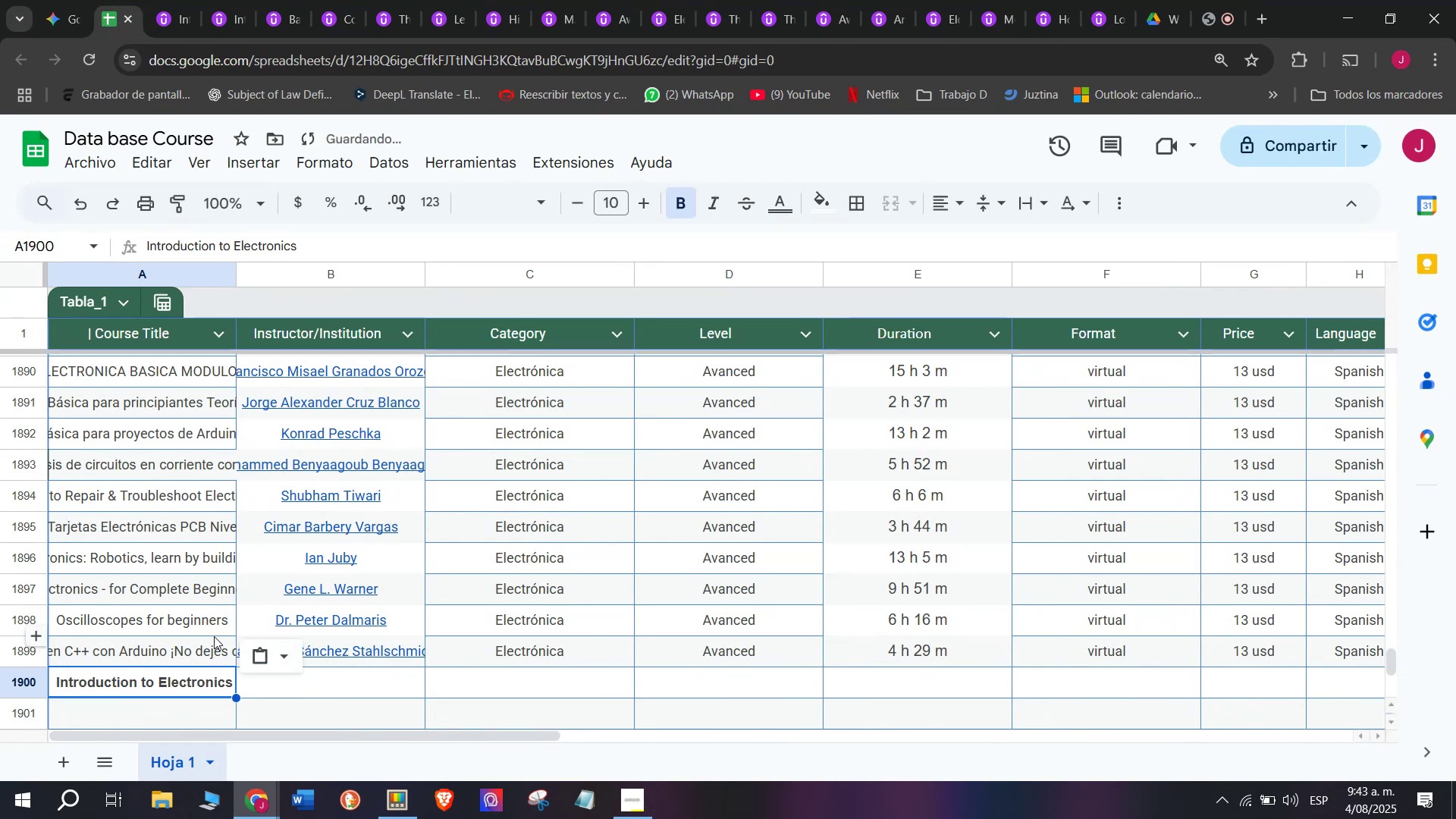 
key(Q)
 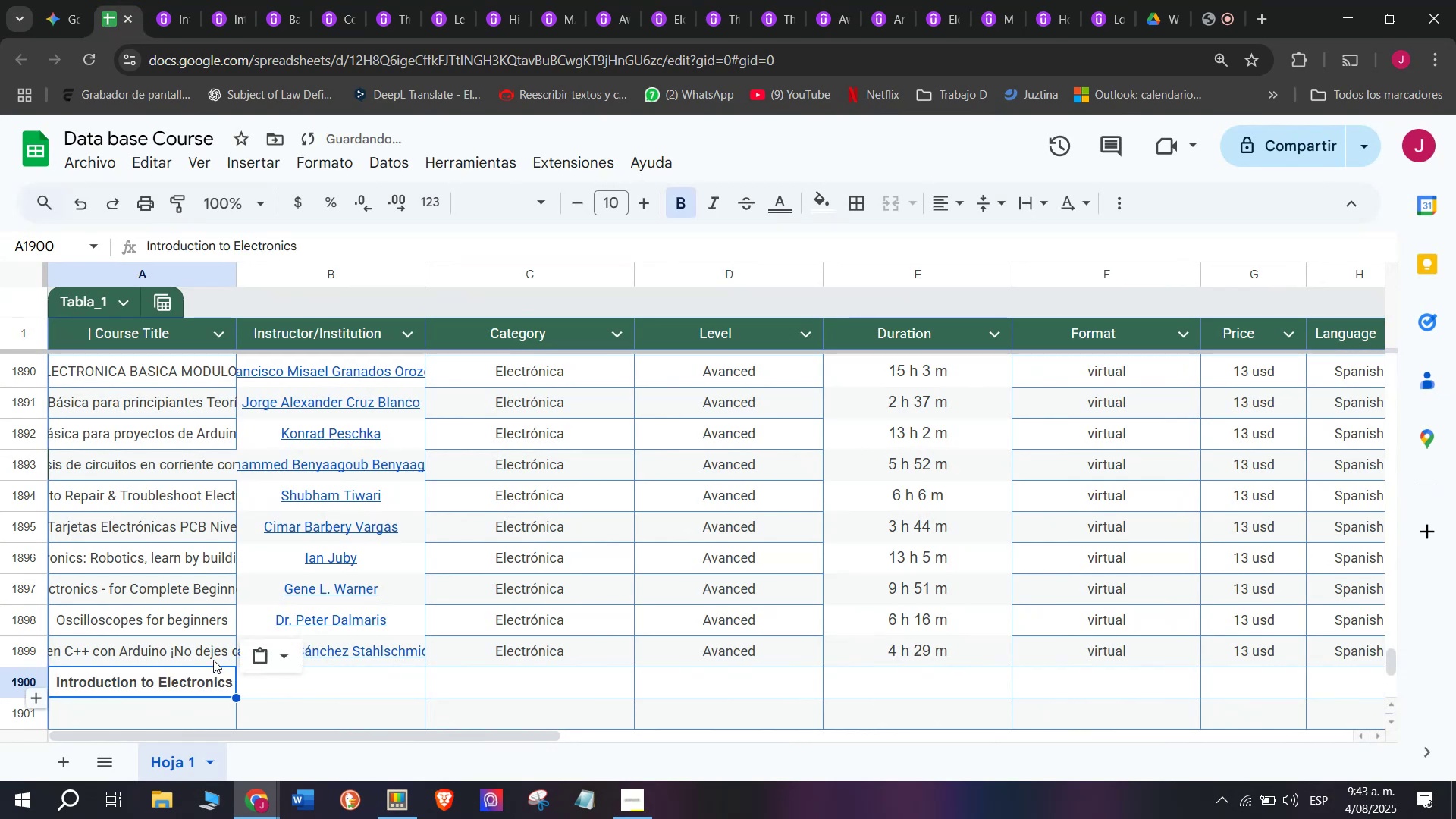 
key(Backspace)
 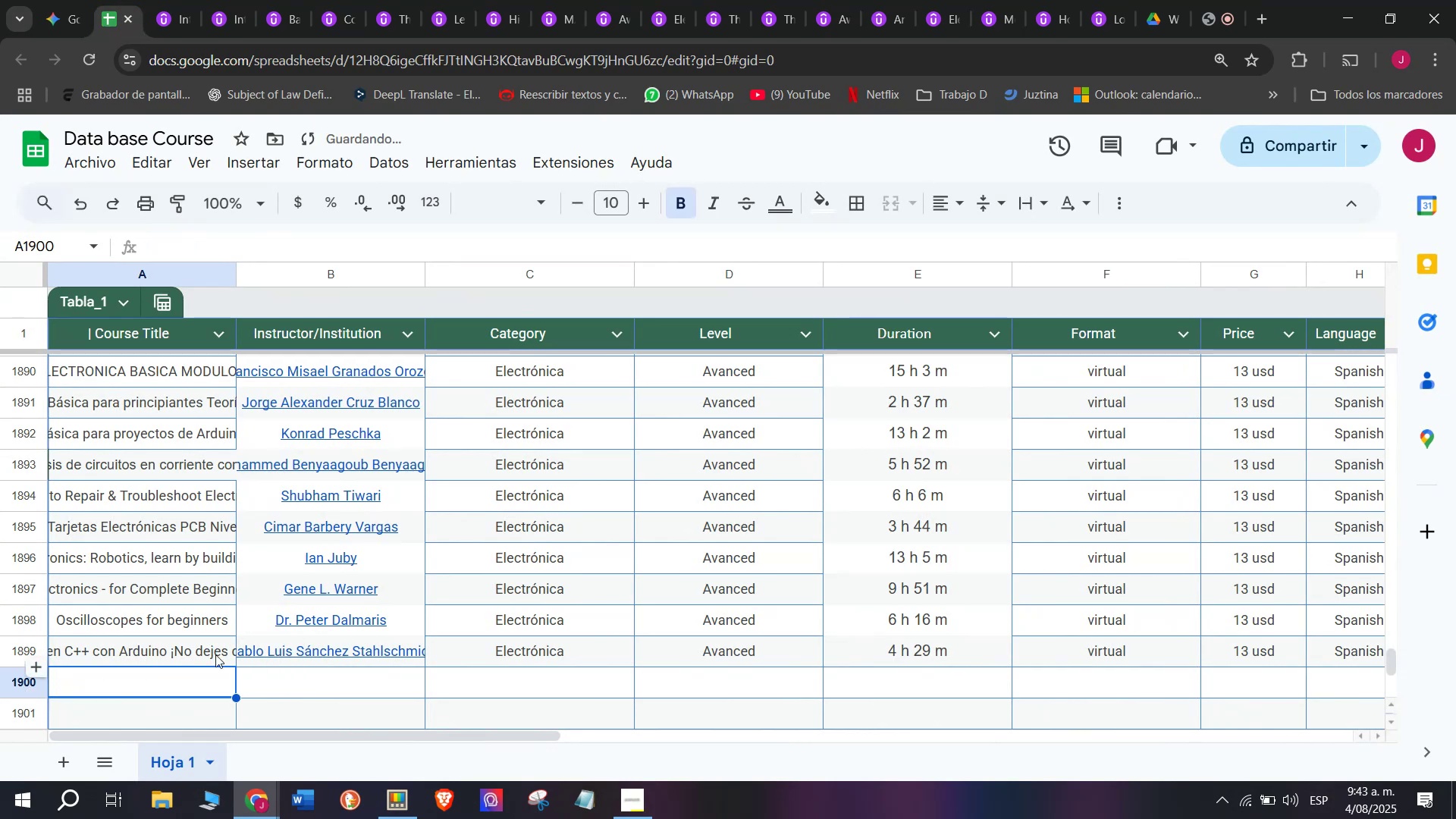 
key(Z)
 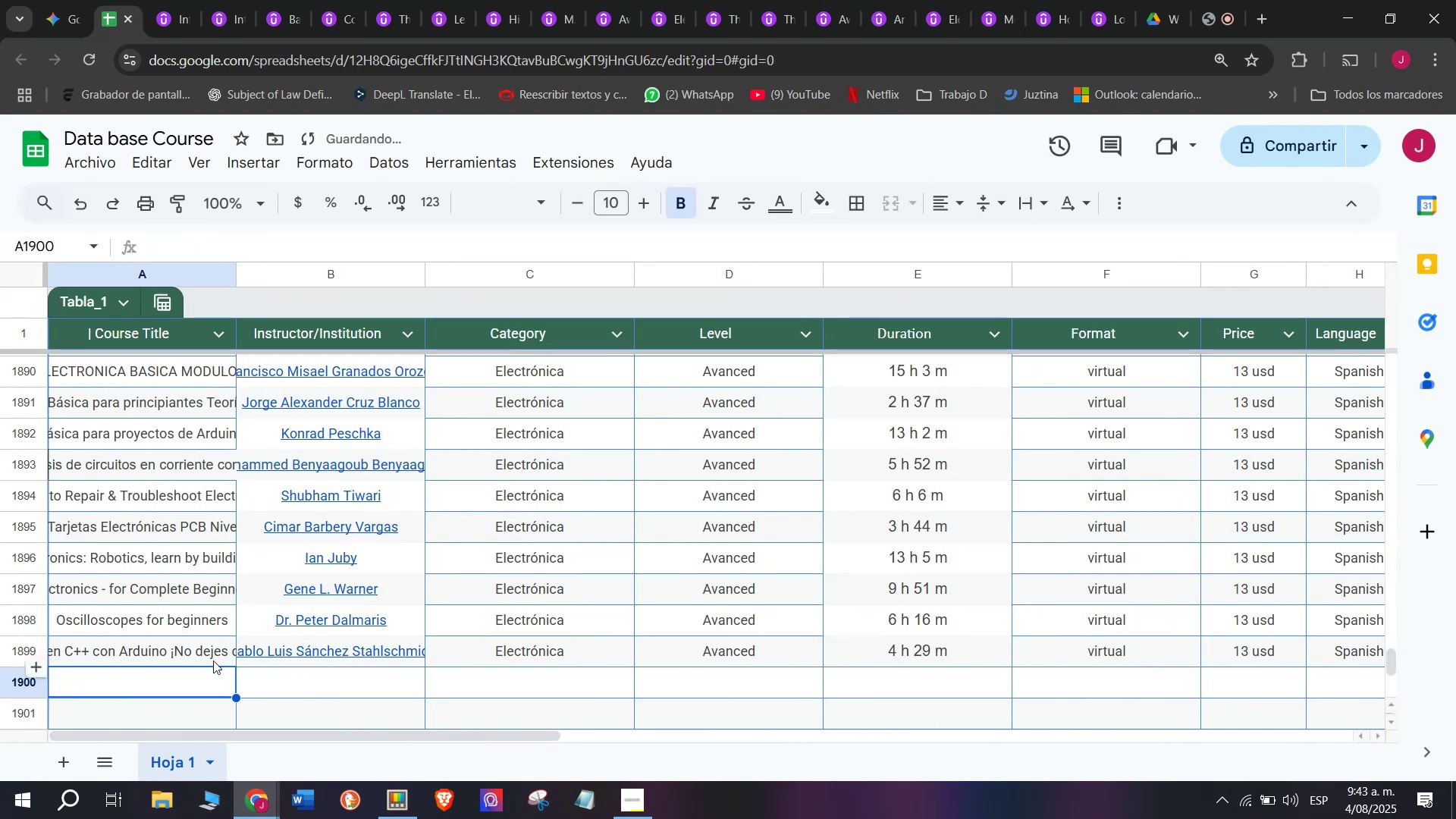 
key(Control+ControlLeft)
 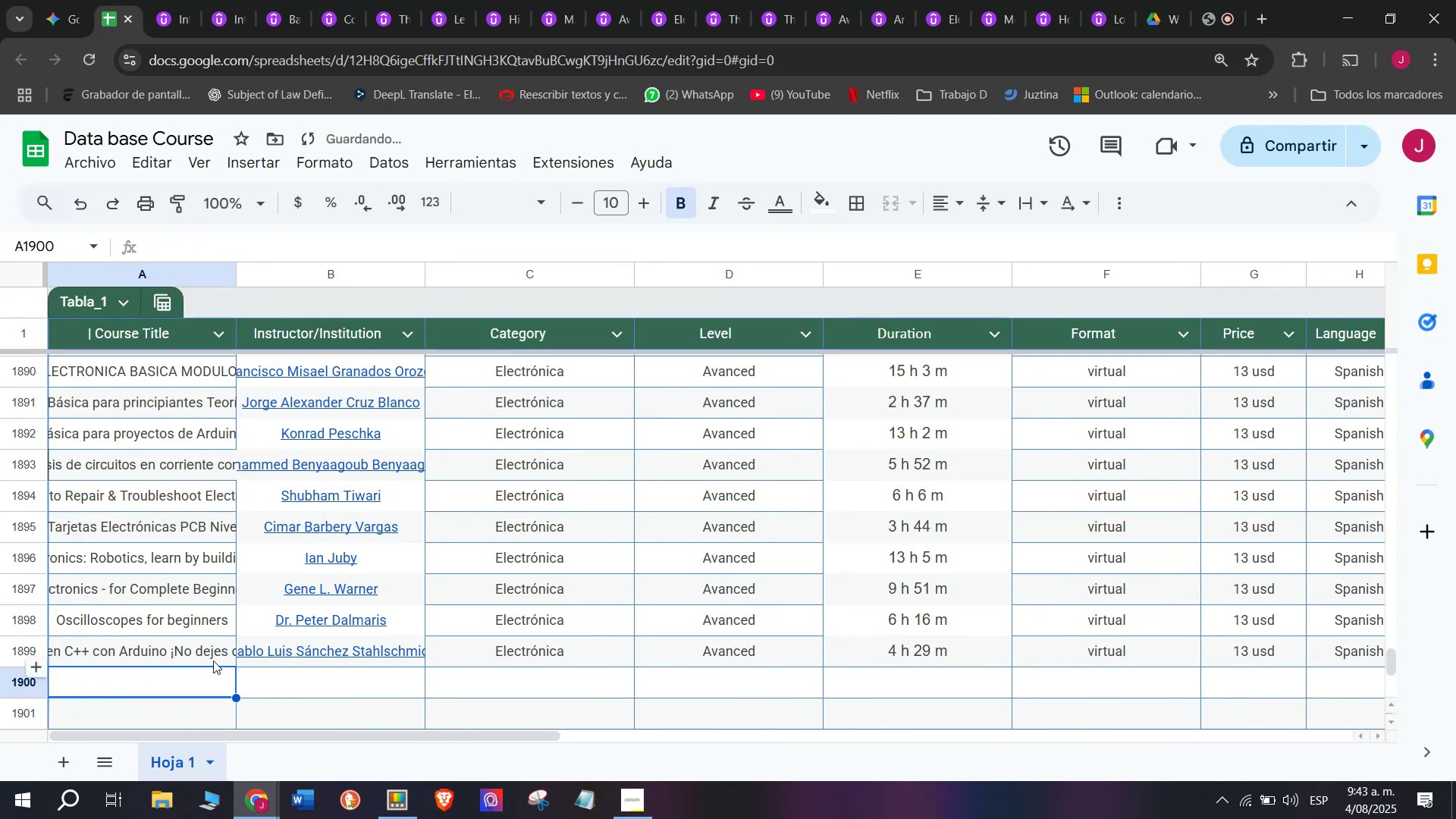 
key(Control+V)
 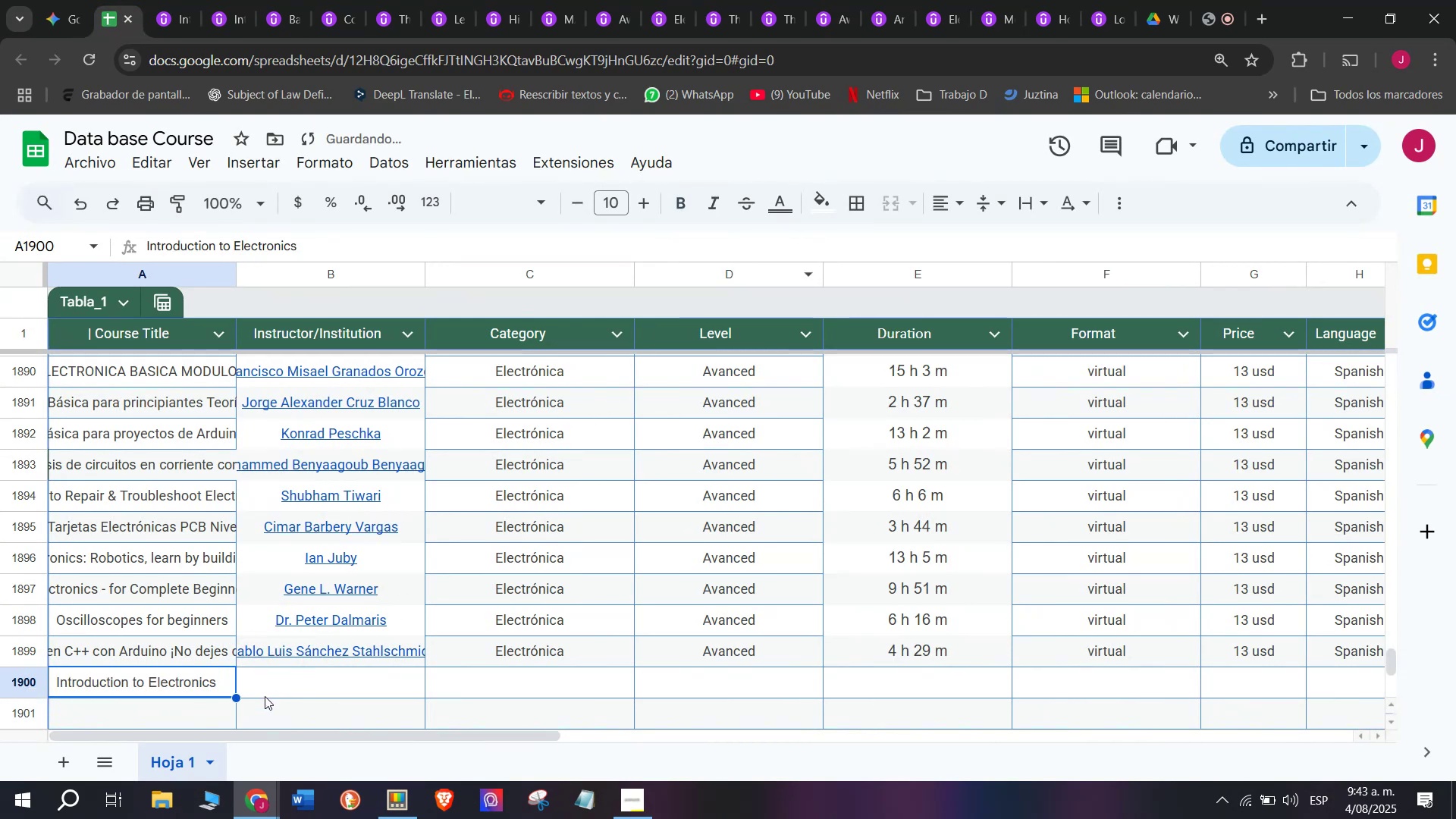 
left_click([338, 674])
 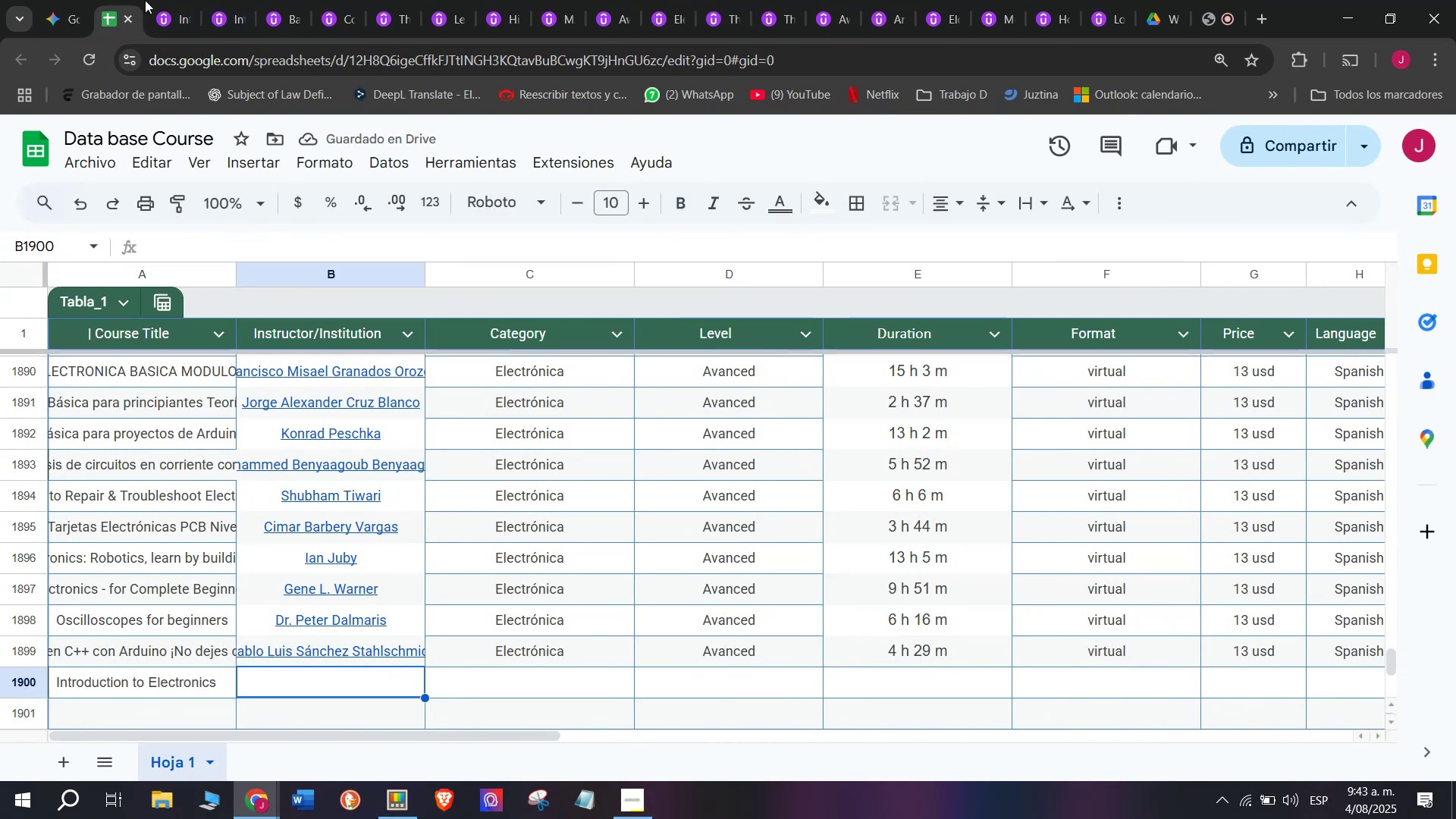 
double_click([164, 0])
 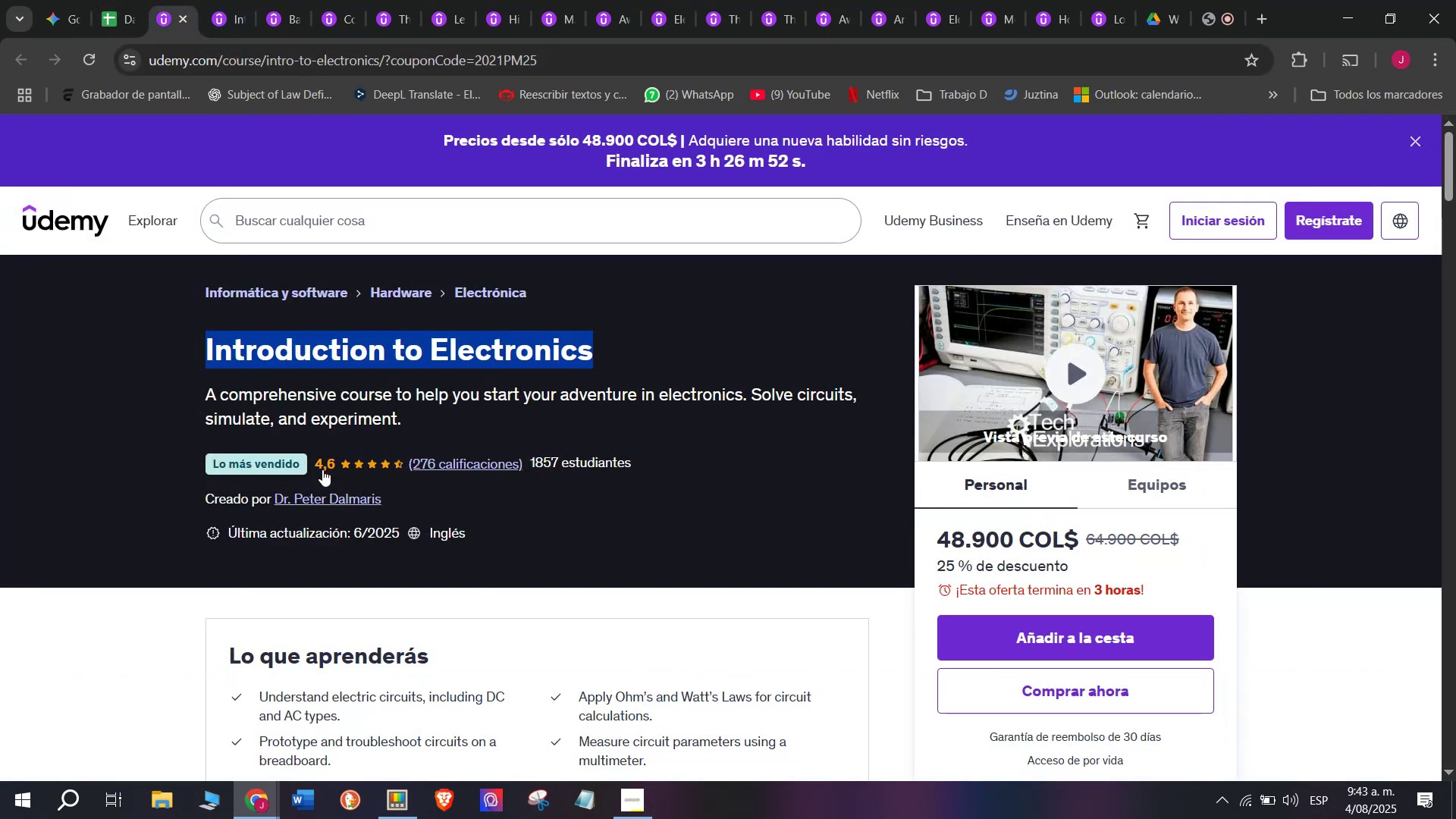 
left_click([327, 482])
 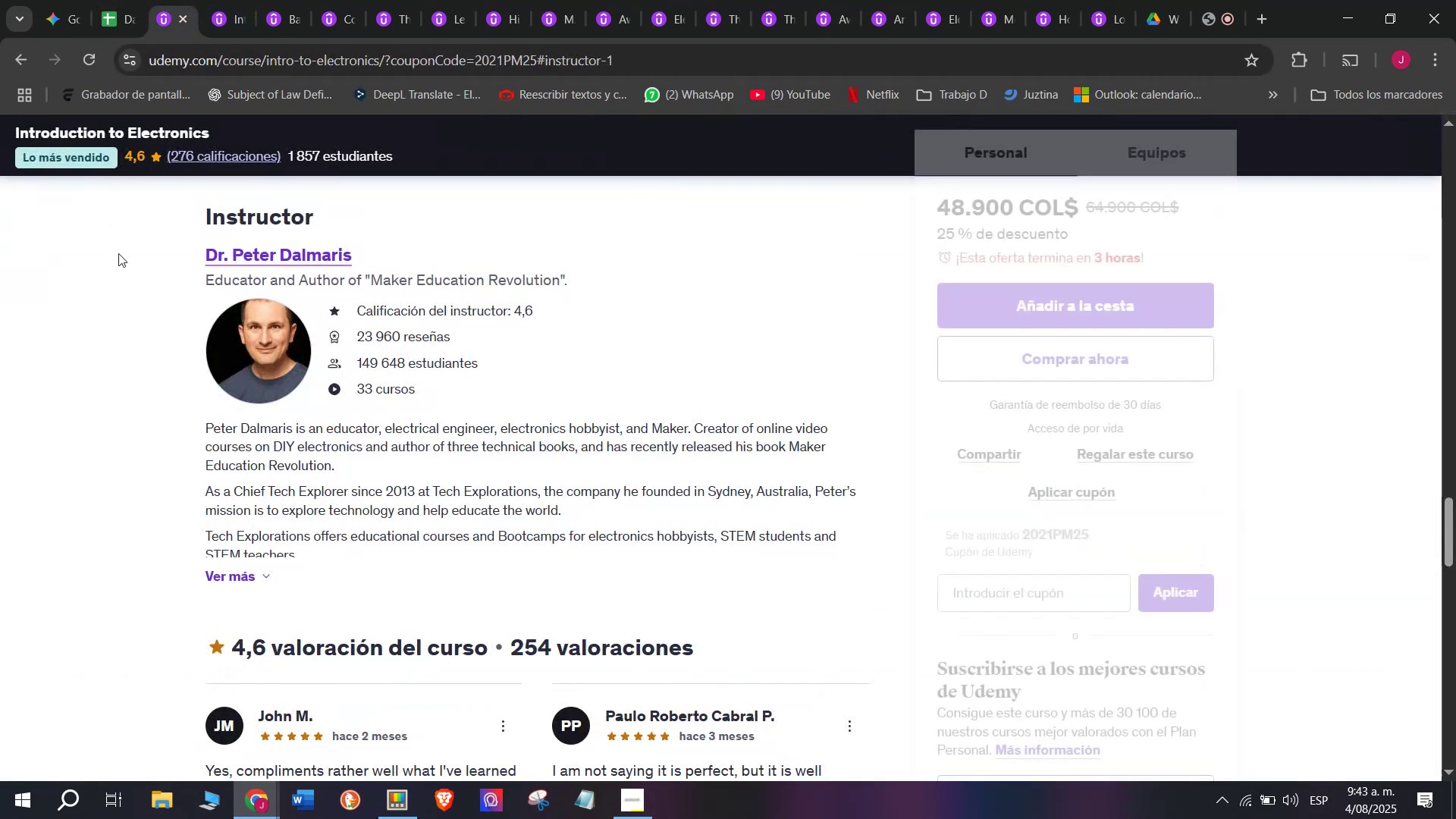 
left_click_drag(start_coordinate=[197, 255], to_coordinate=[399, 249])
 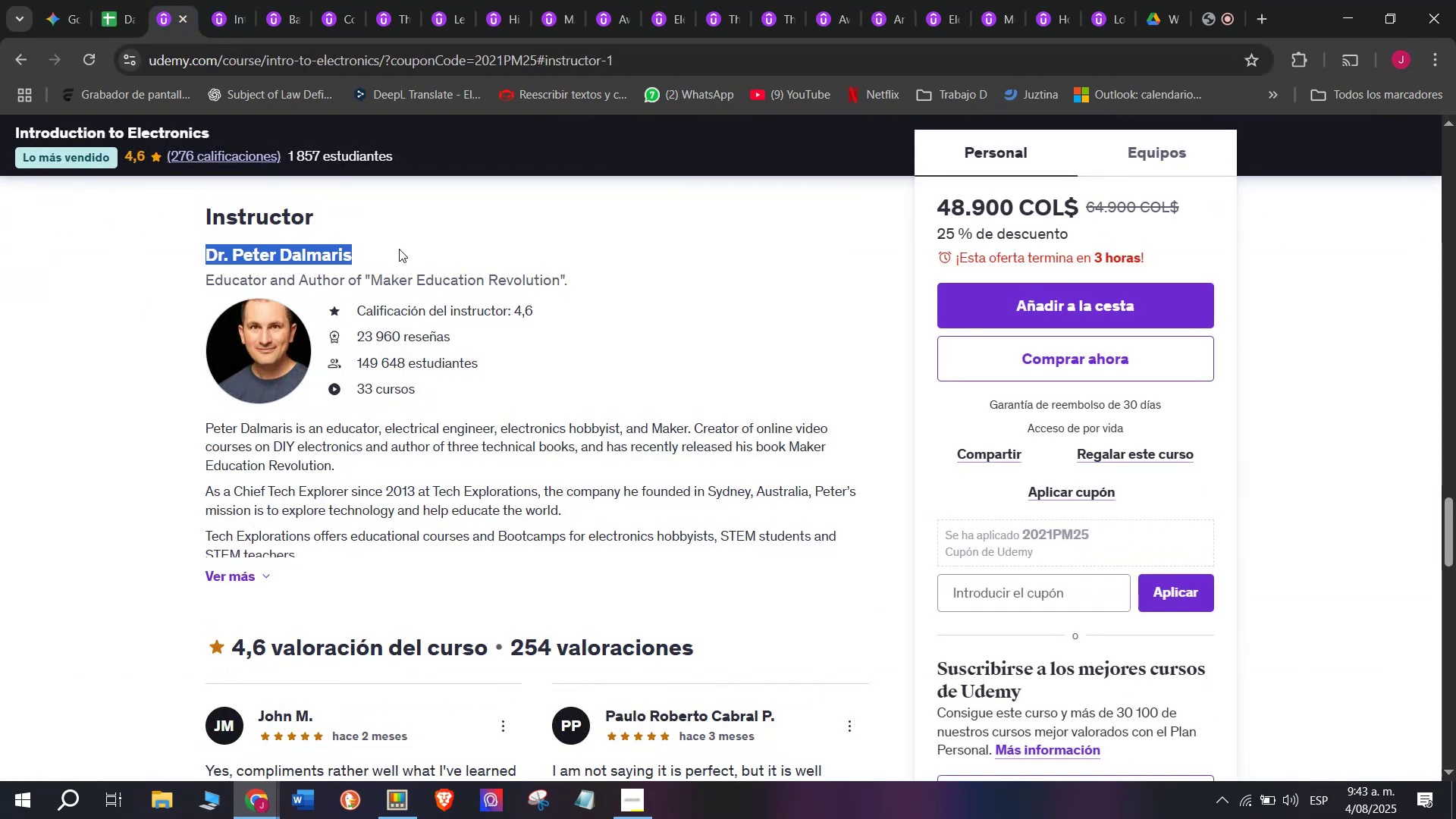 
key(Break)
 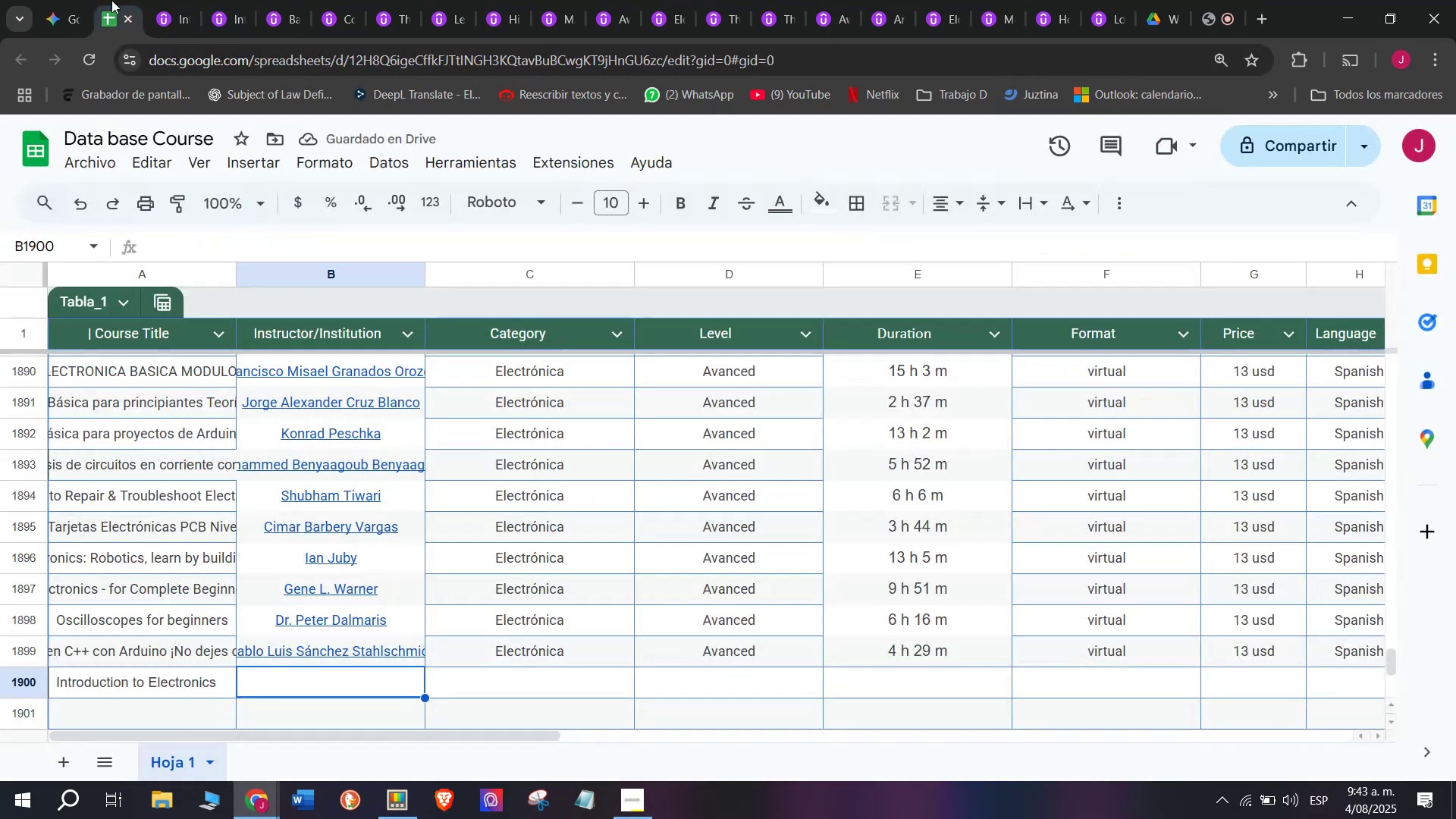 
key(Control+ControlLeft)
 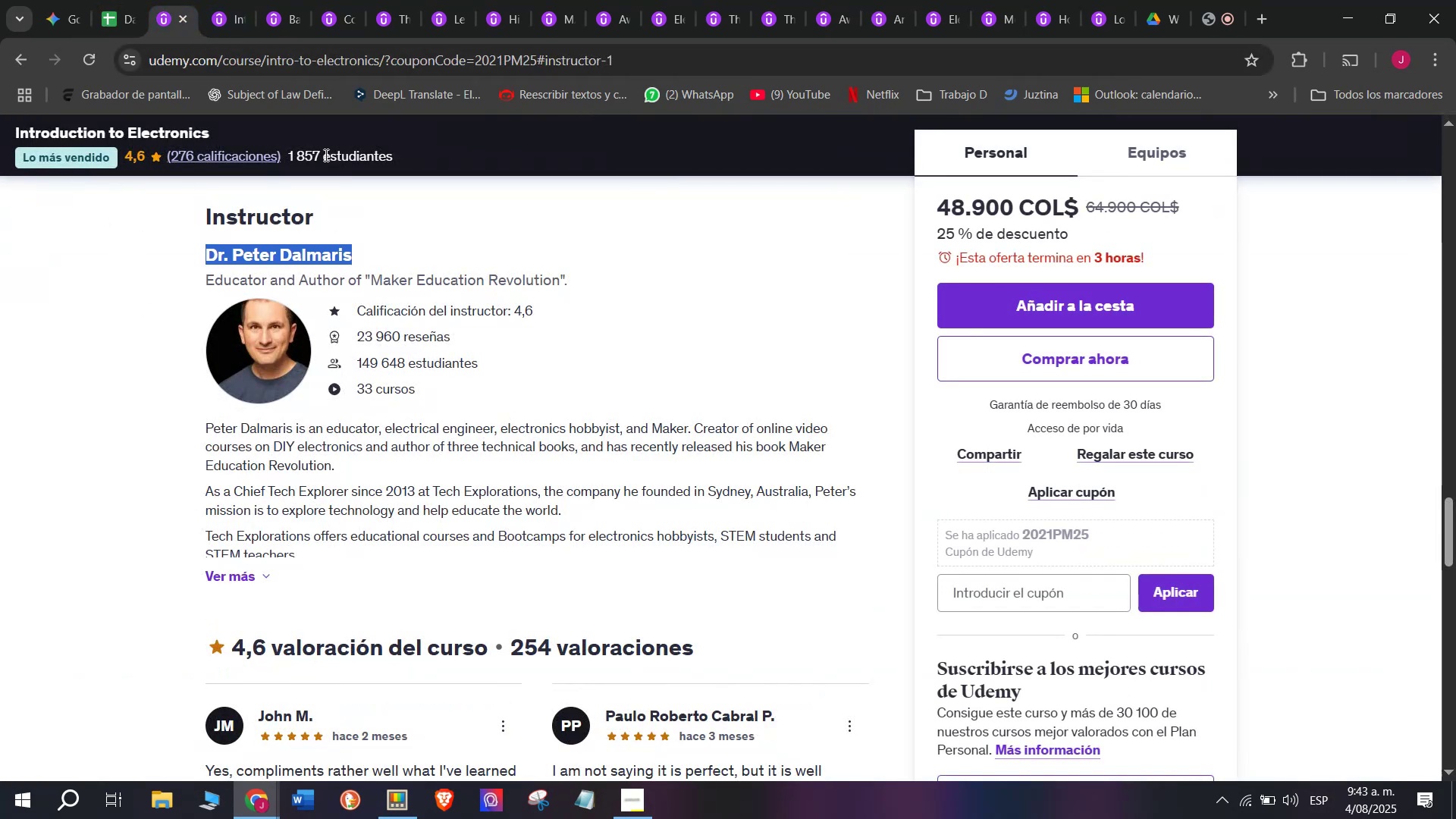 
key(Control+C)
 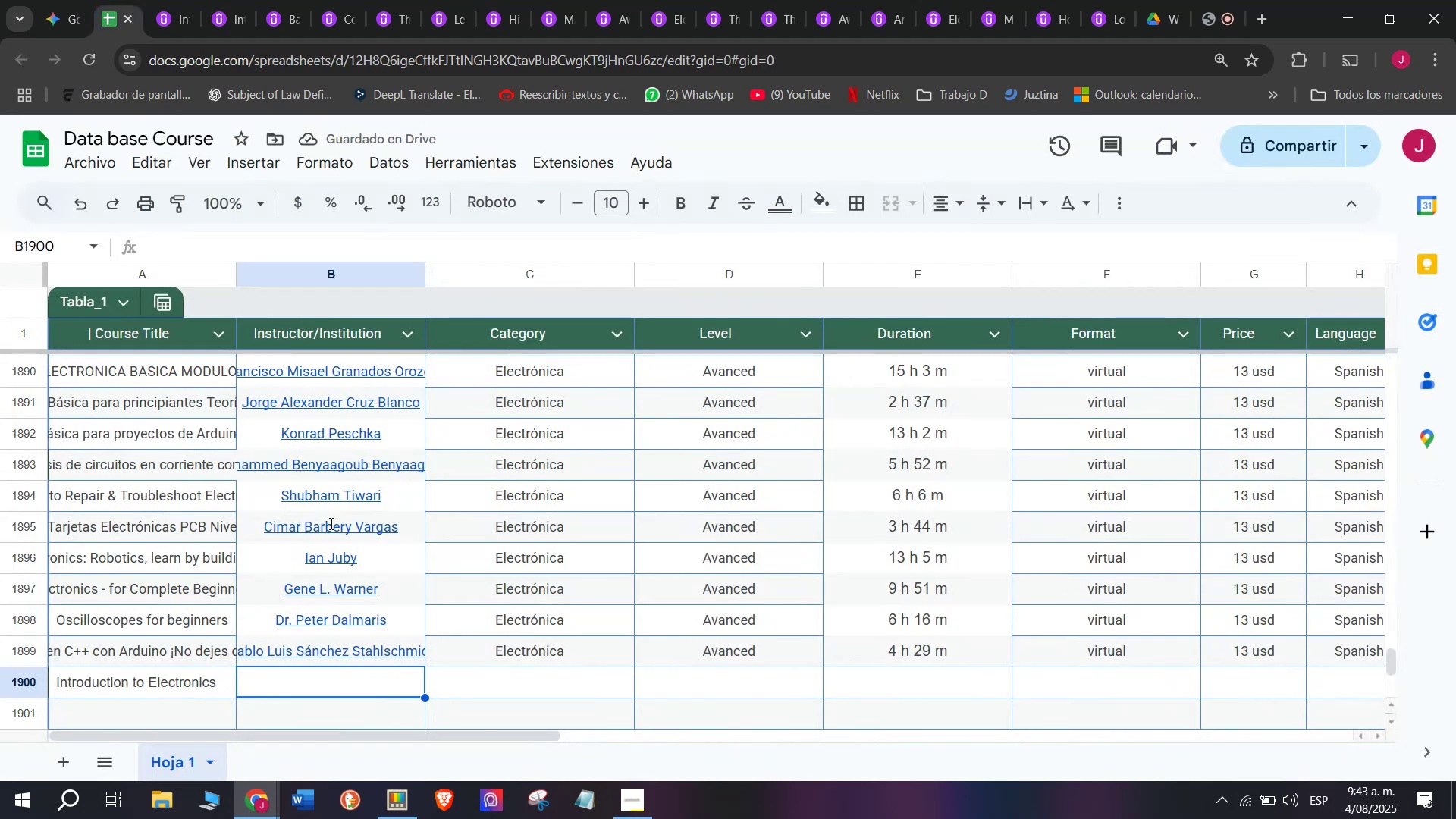 
key(Z)
 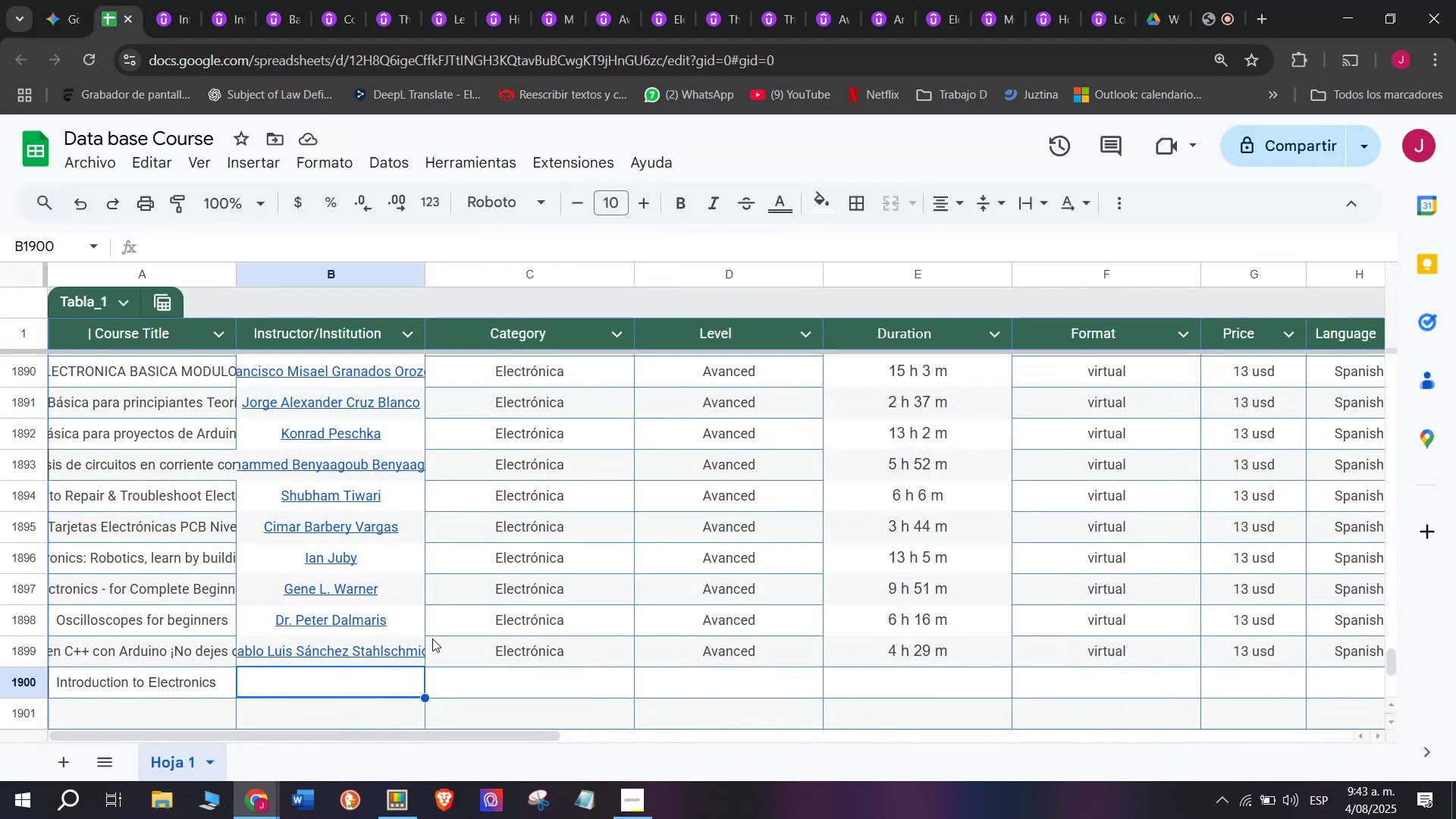 
key(Control+ControlLeft)
 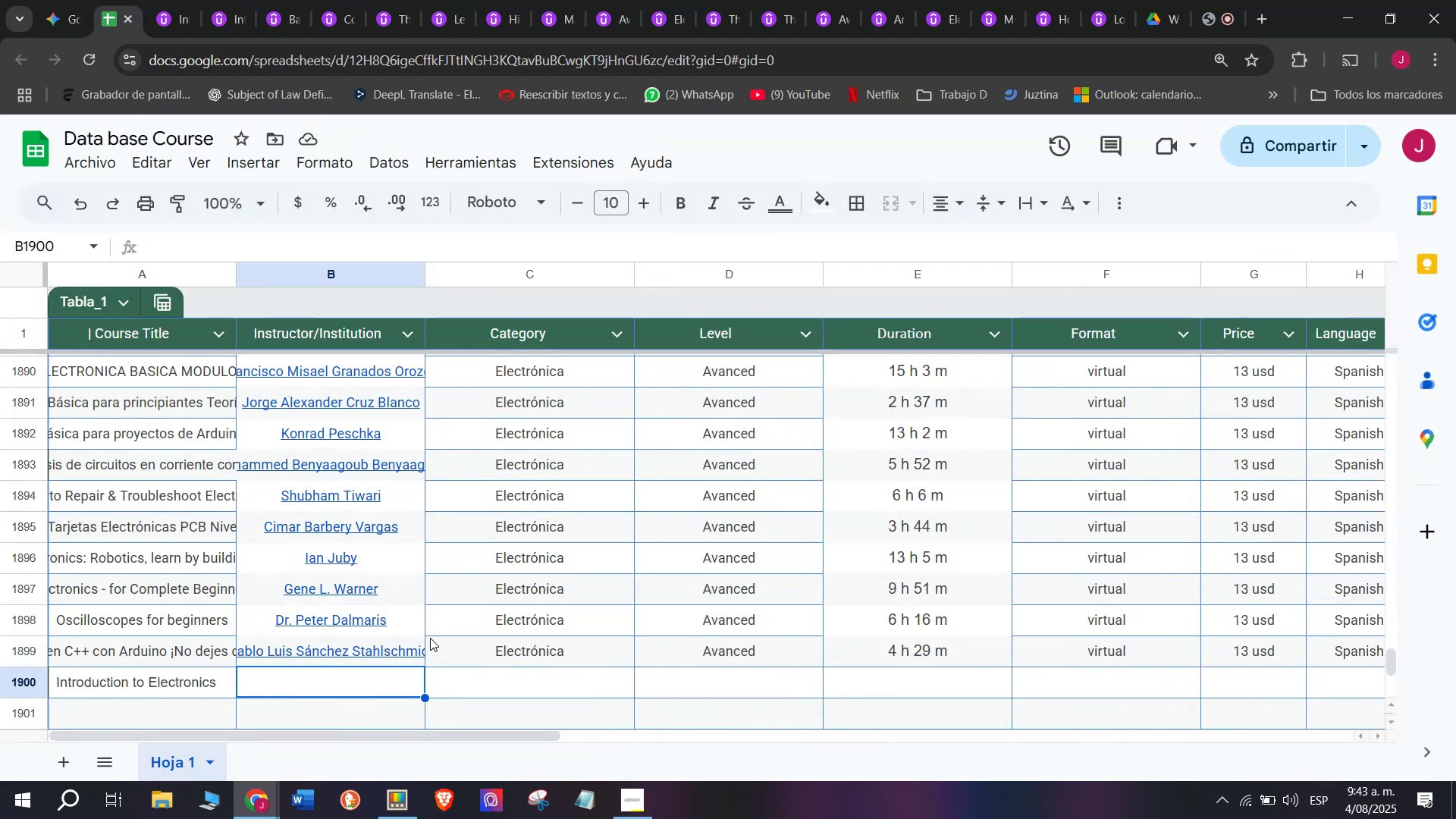 
key(Control+V)
 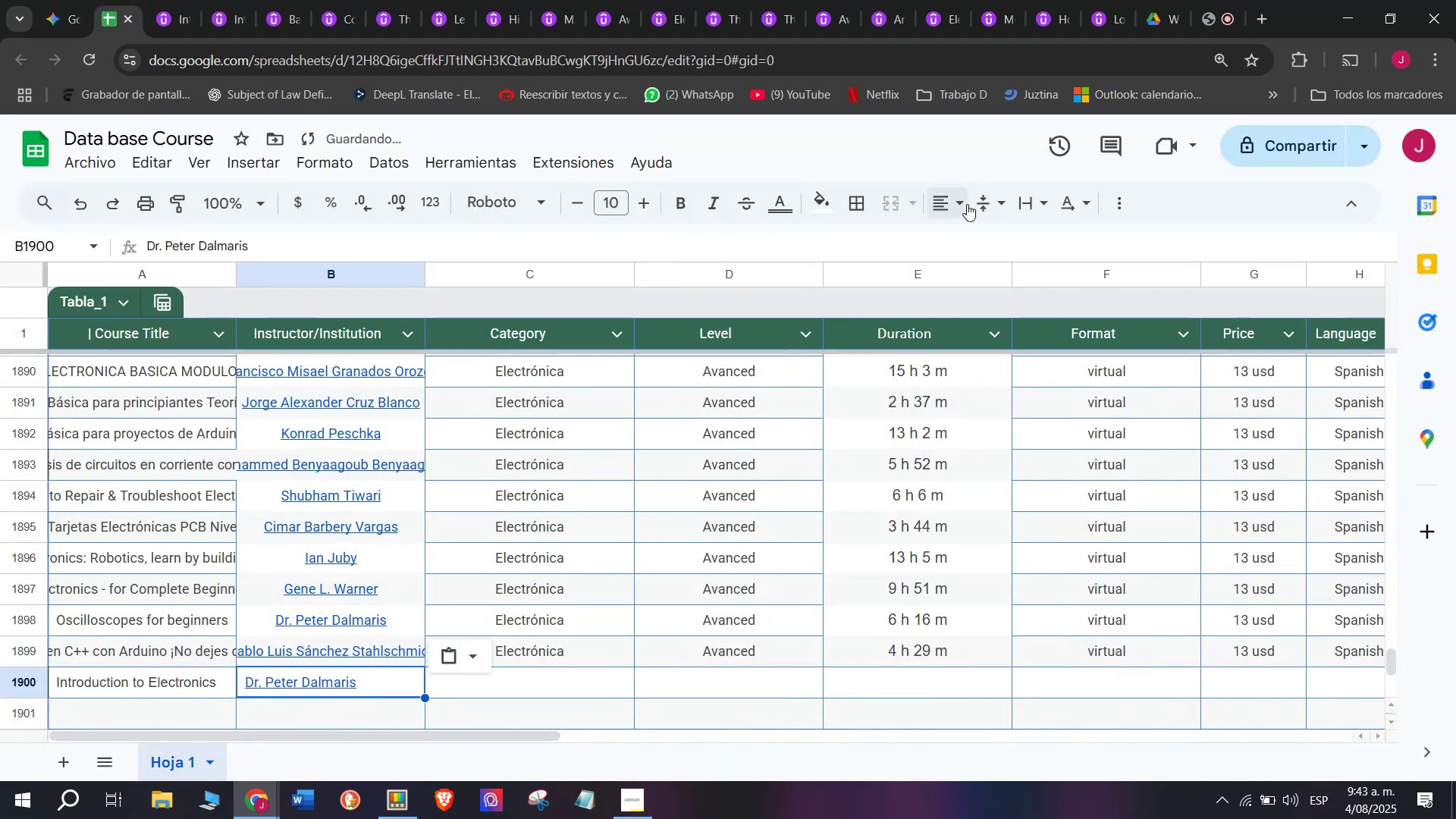 
double_click([979, 235])
 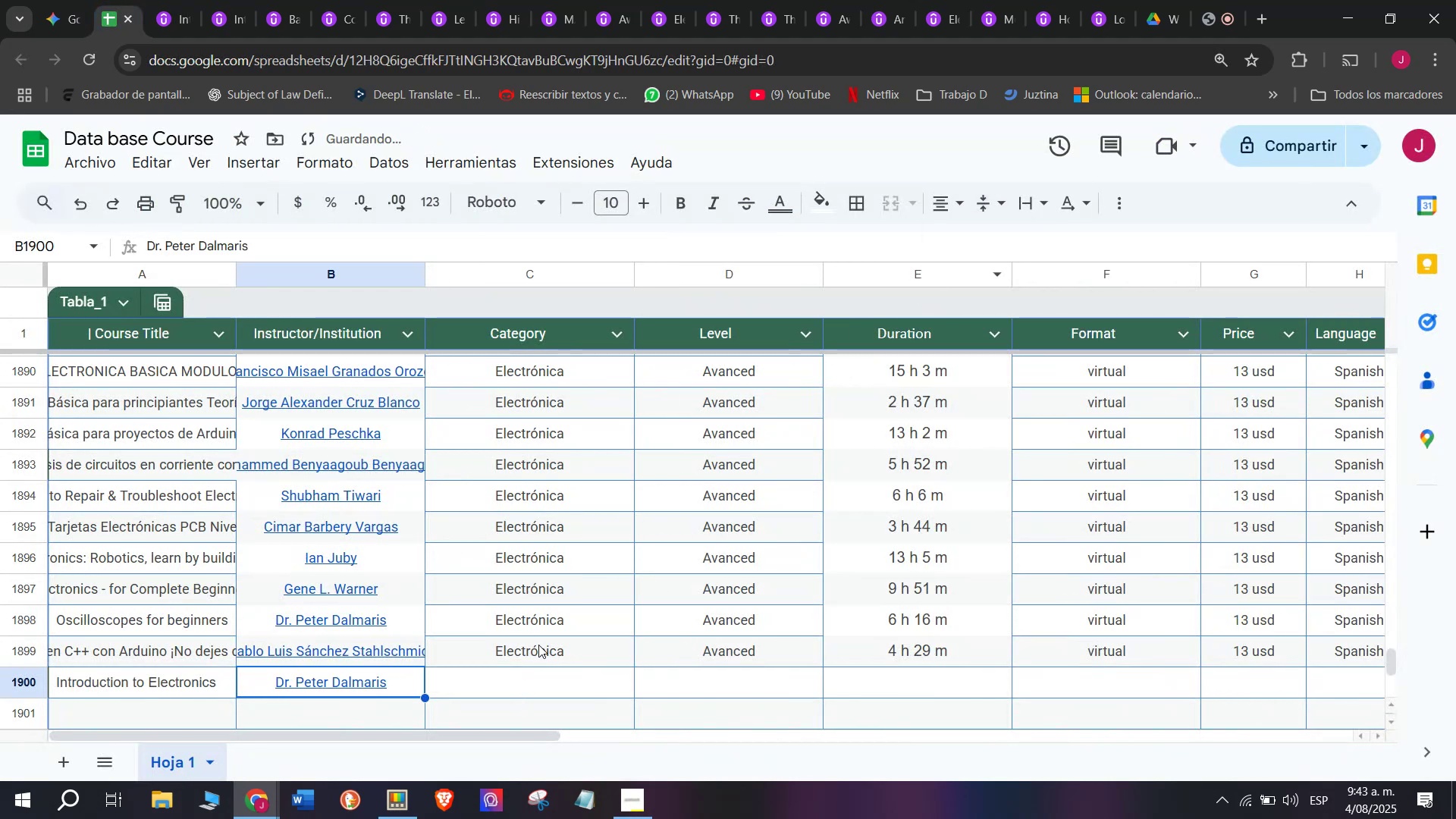 
key(Break)
 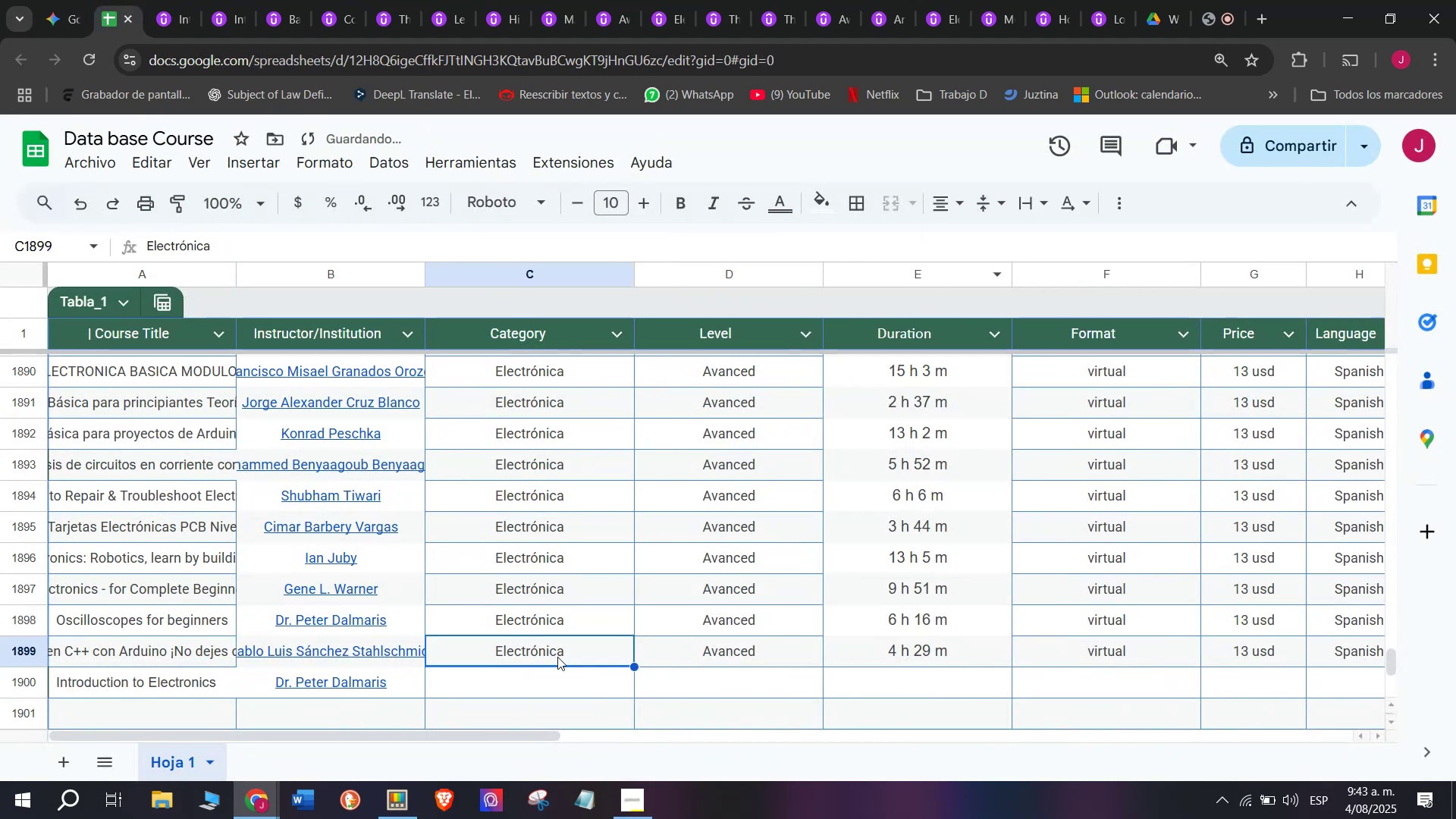 
key(Control+ControlLeft)
 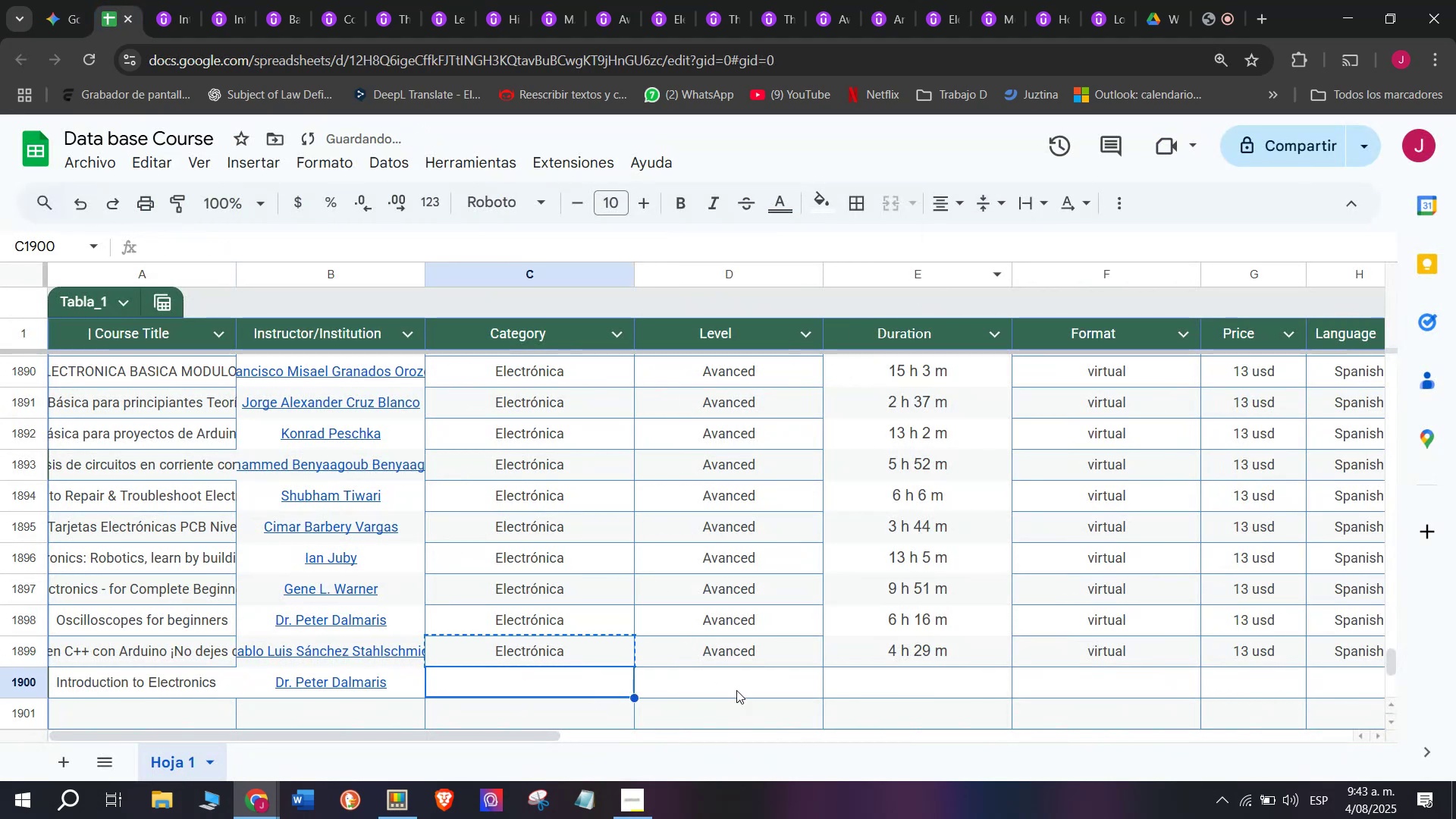 
key(Control+C)
 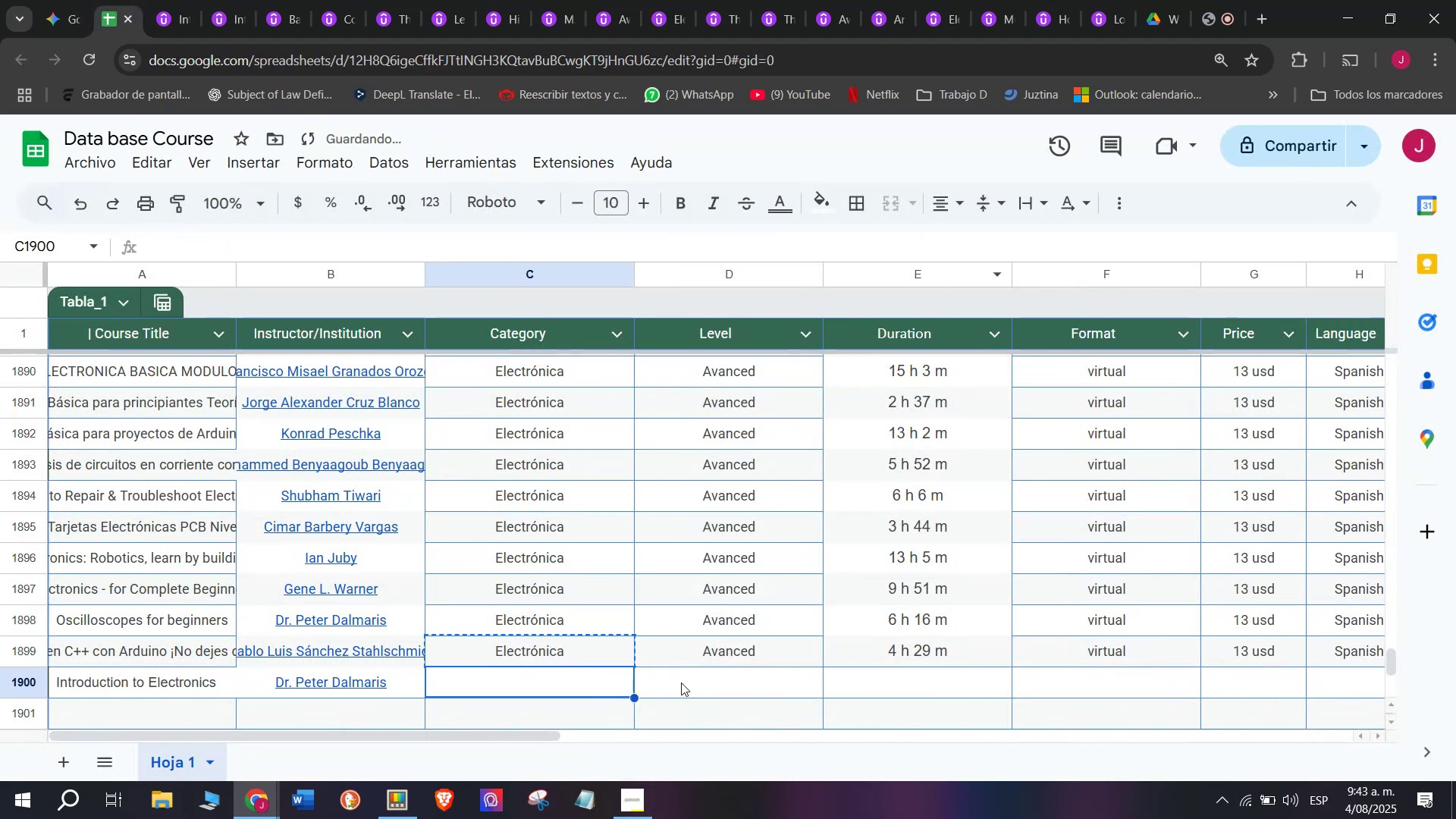 
key(Z)
 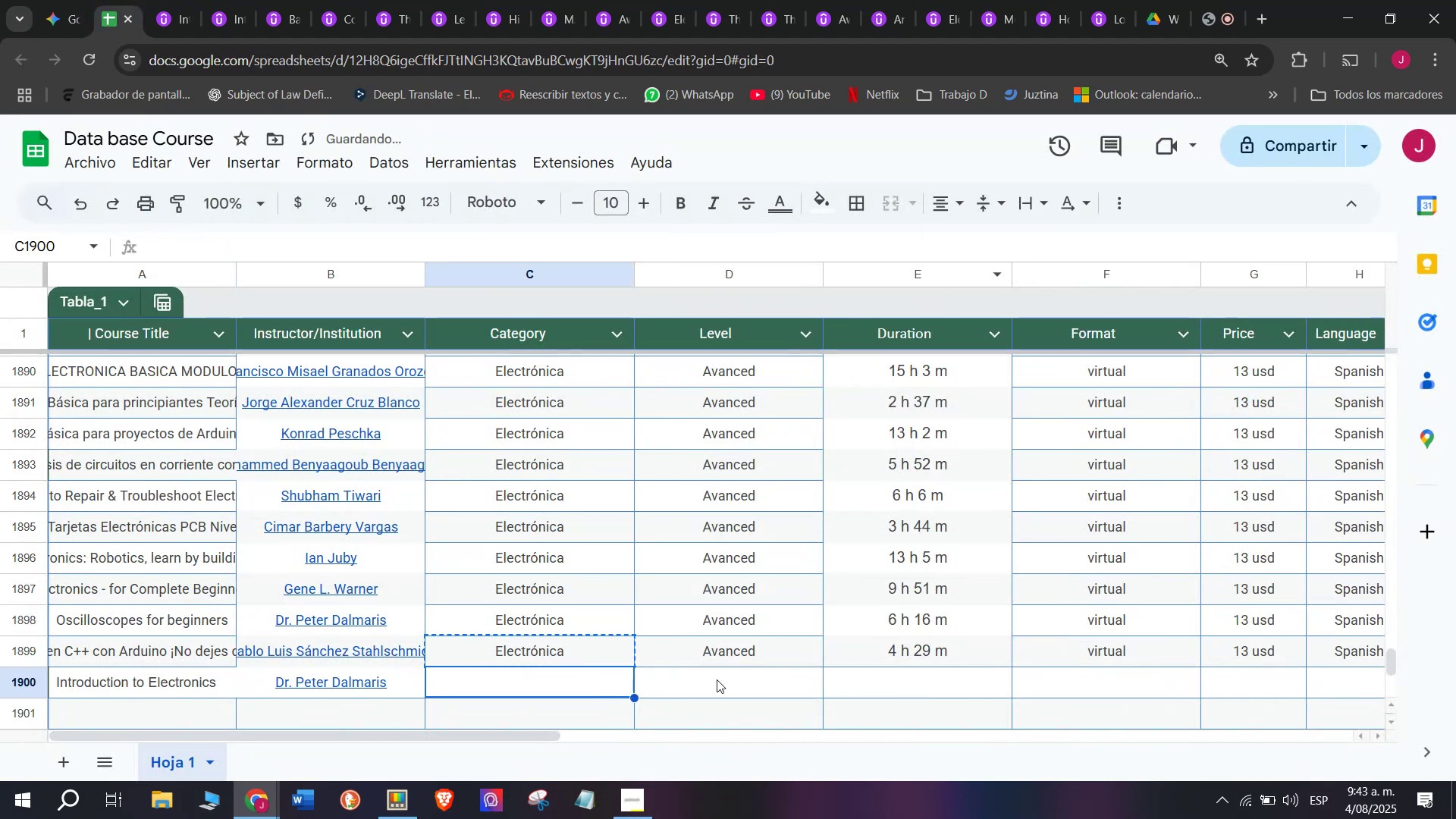 
key(Control+ControlLeft)
 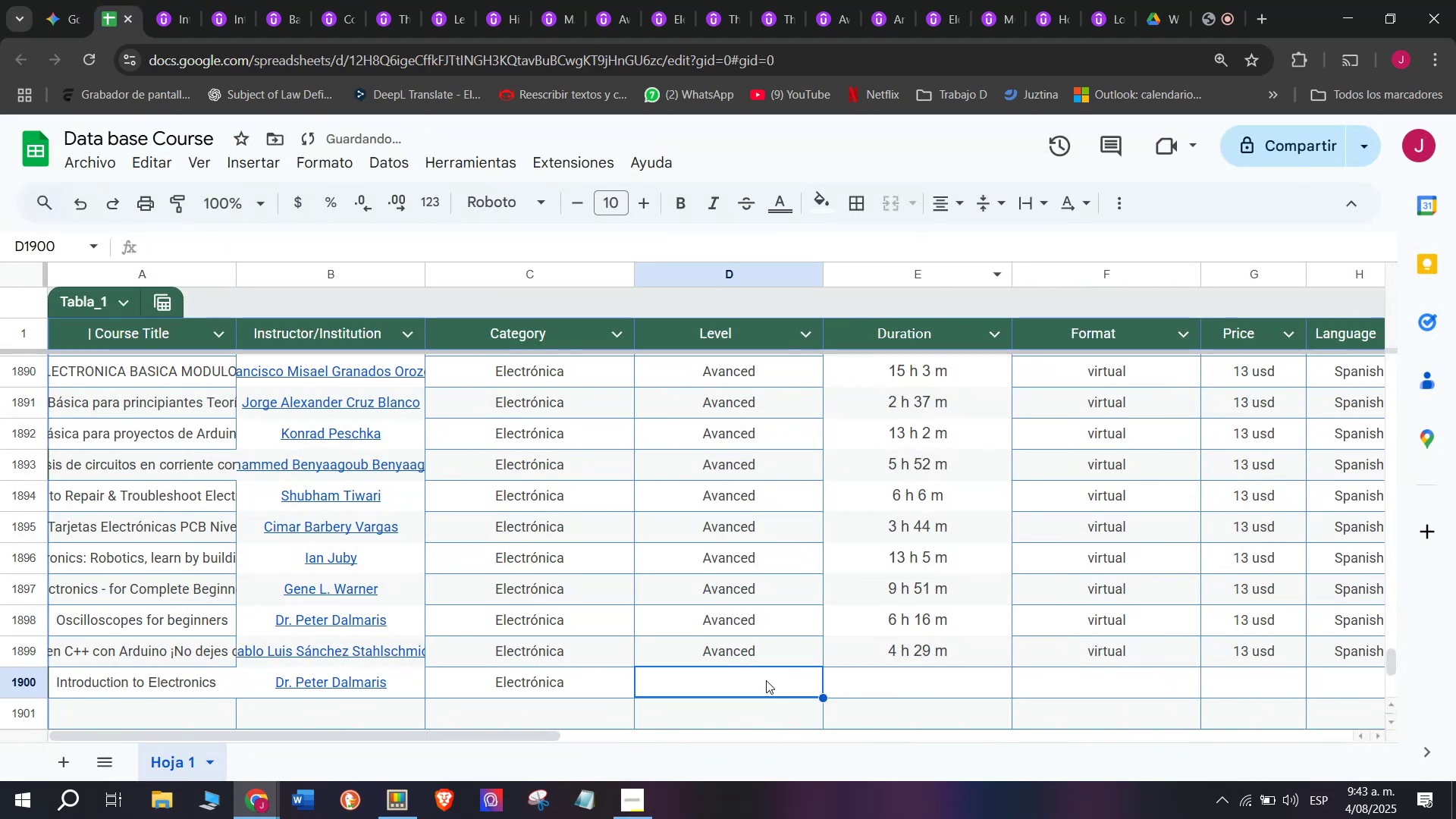 
key(Control+V)
 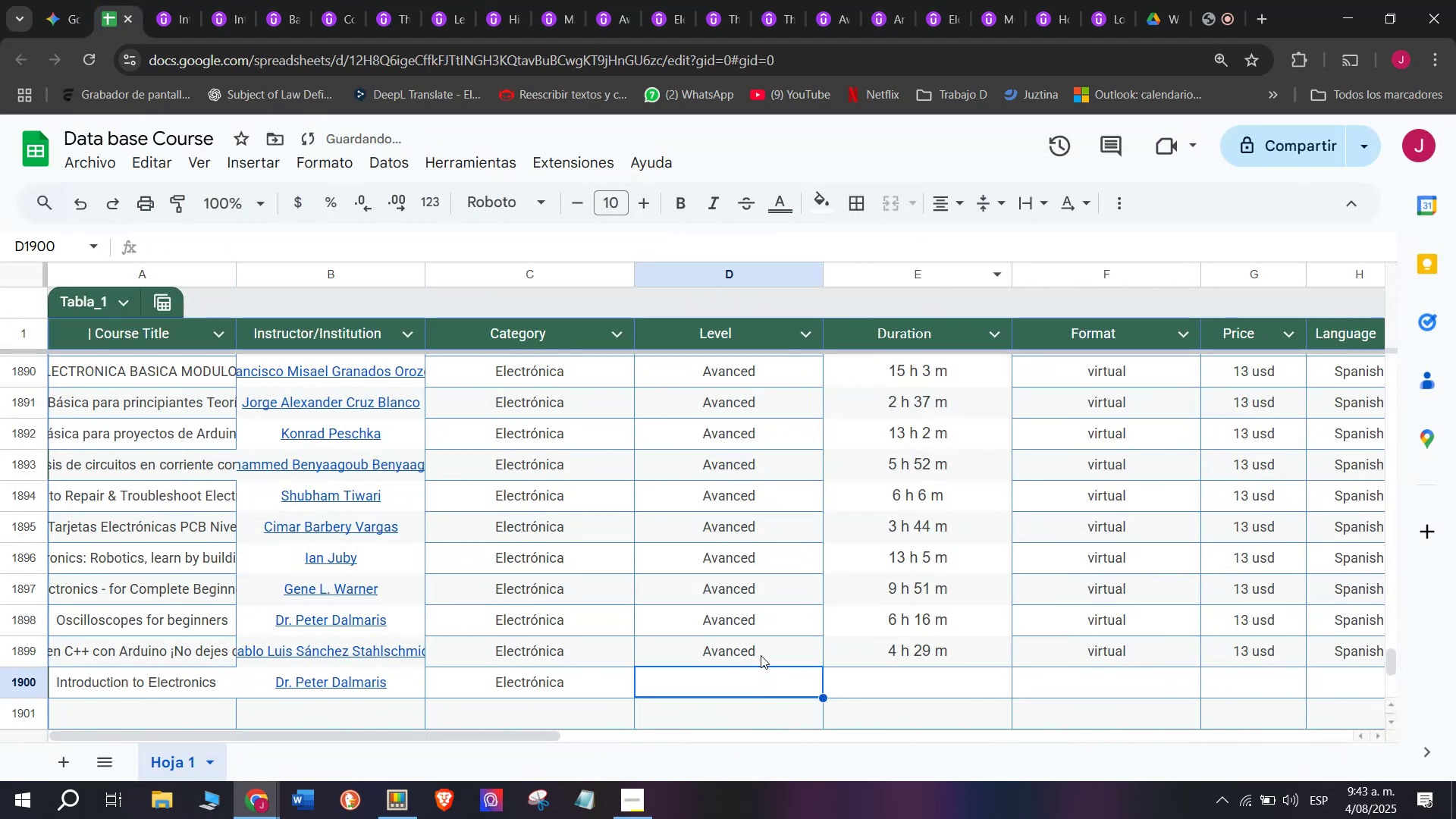 
key(Break)
 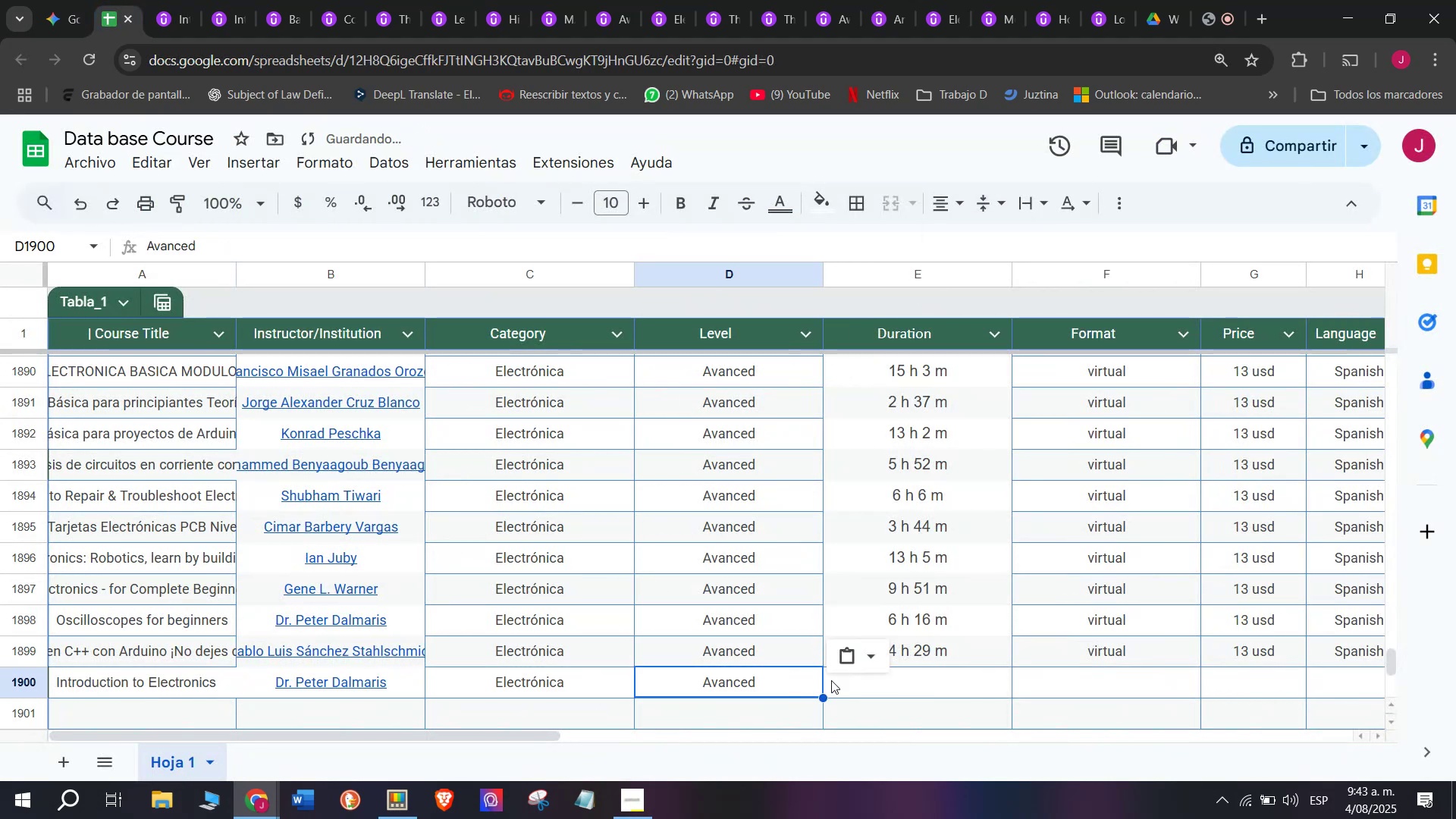 
key(Control+ControlLeft)
 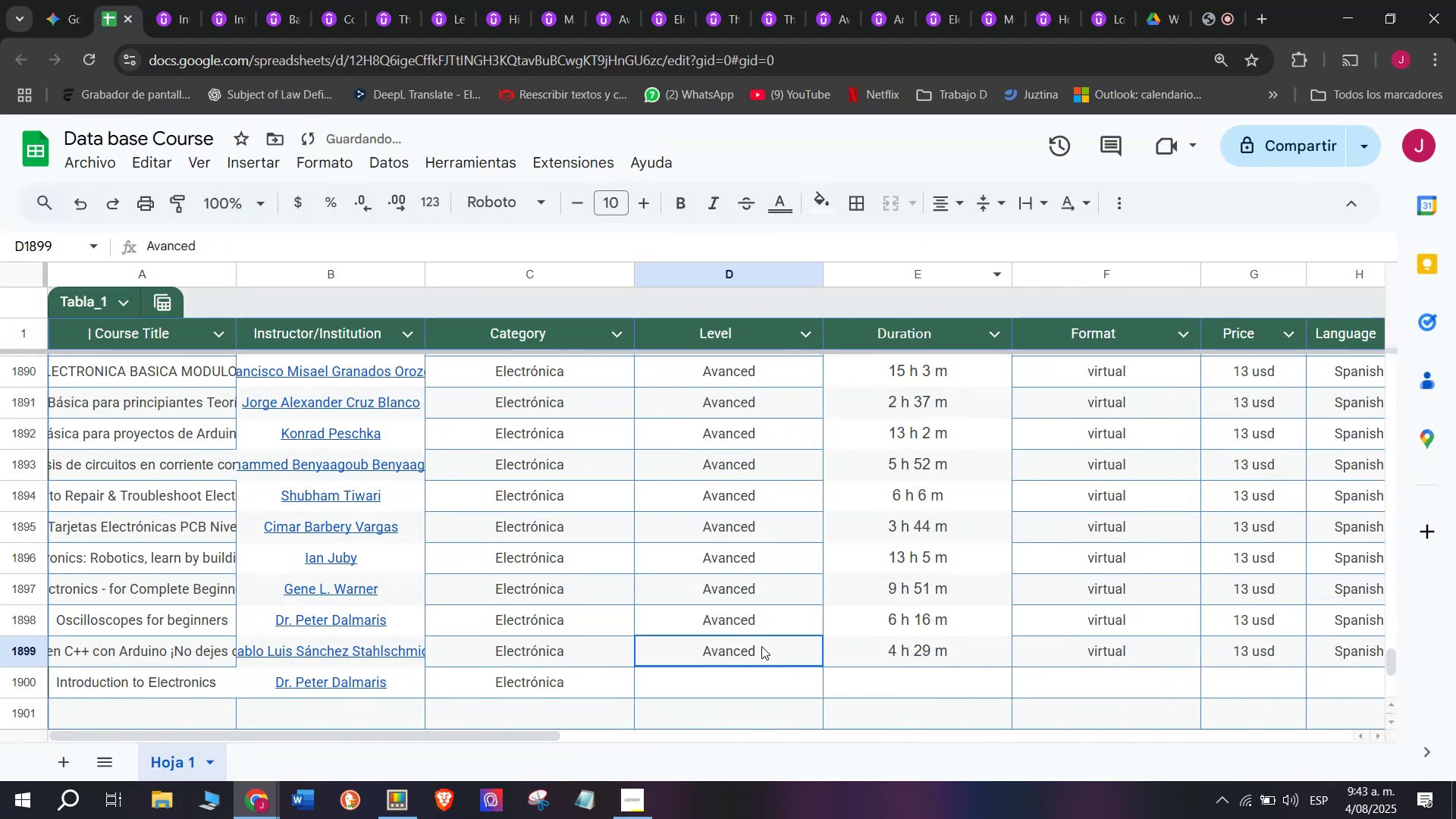 
key(Control+C)
 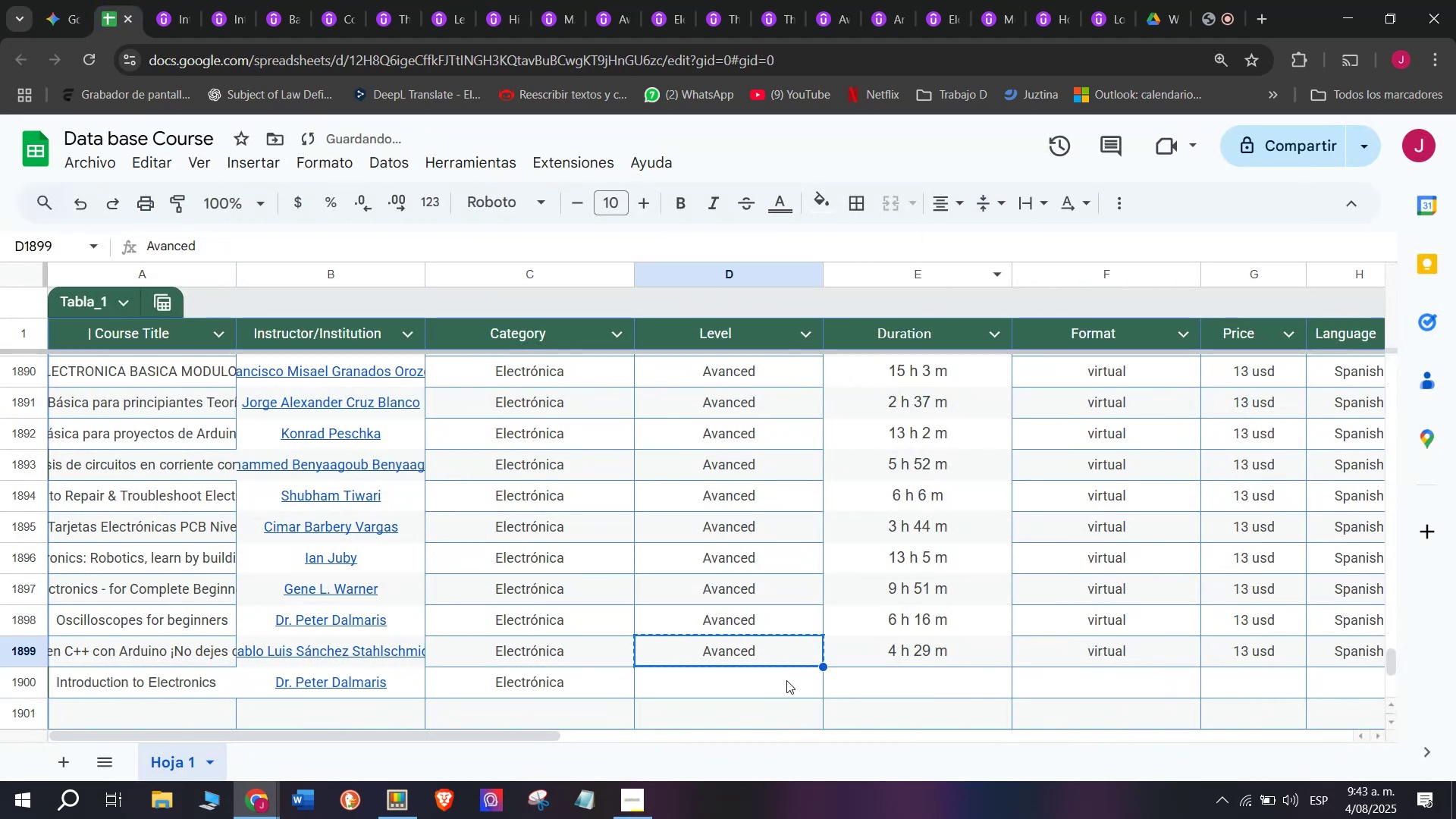 
triple_click([786, 680])
 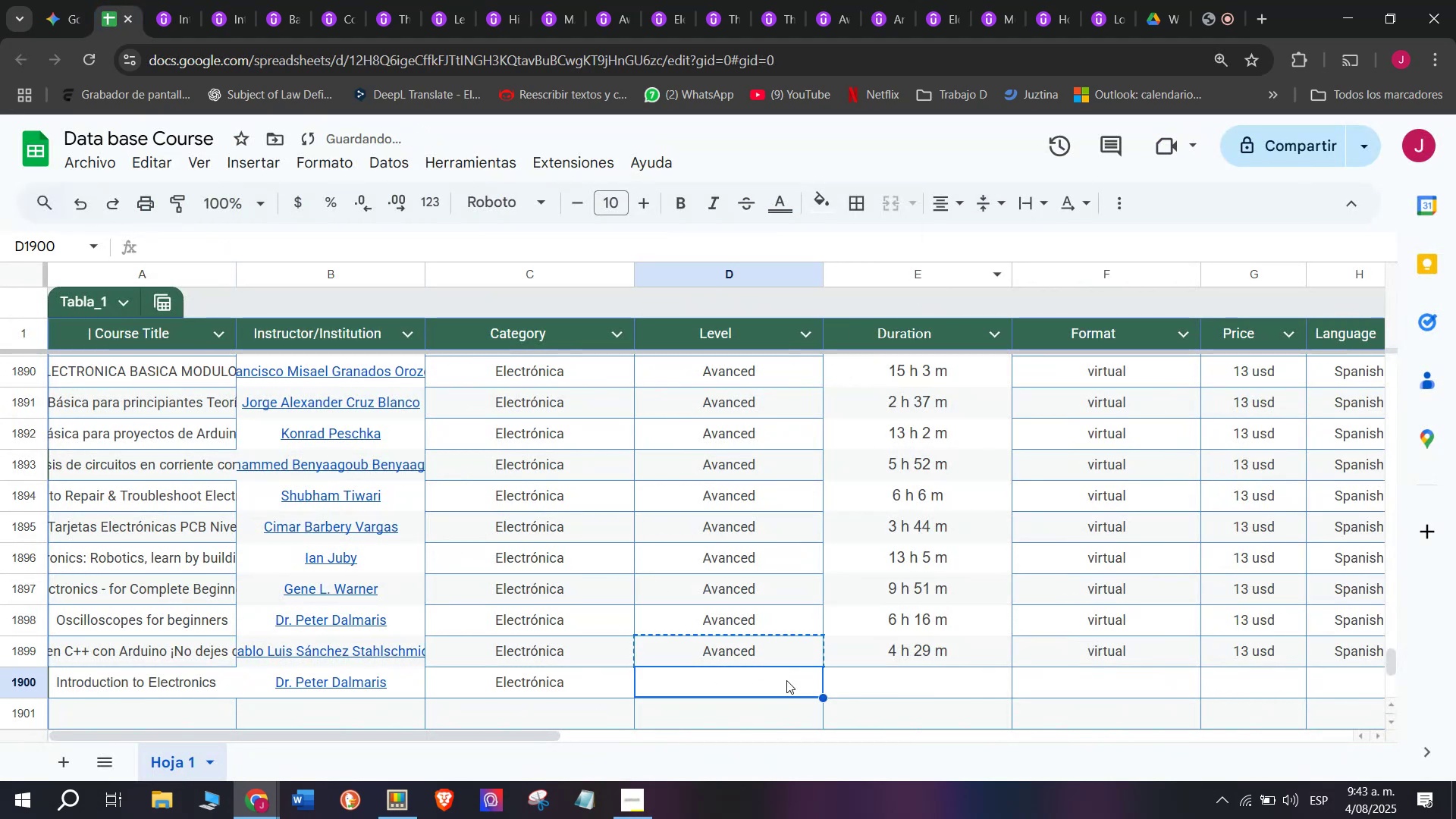 
key(Control+ControlLeft)
 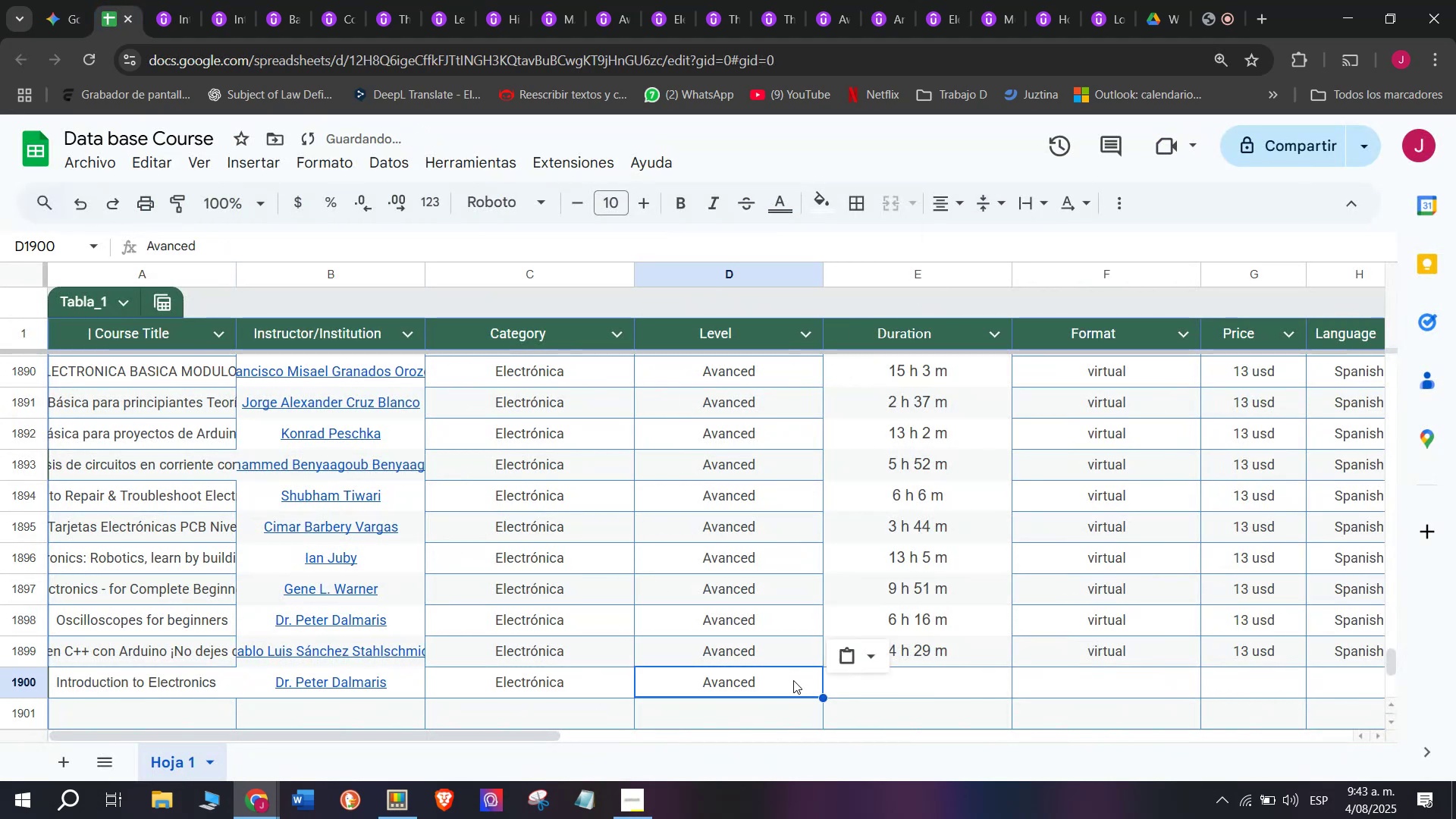 
key(Z)
 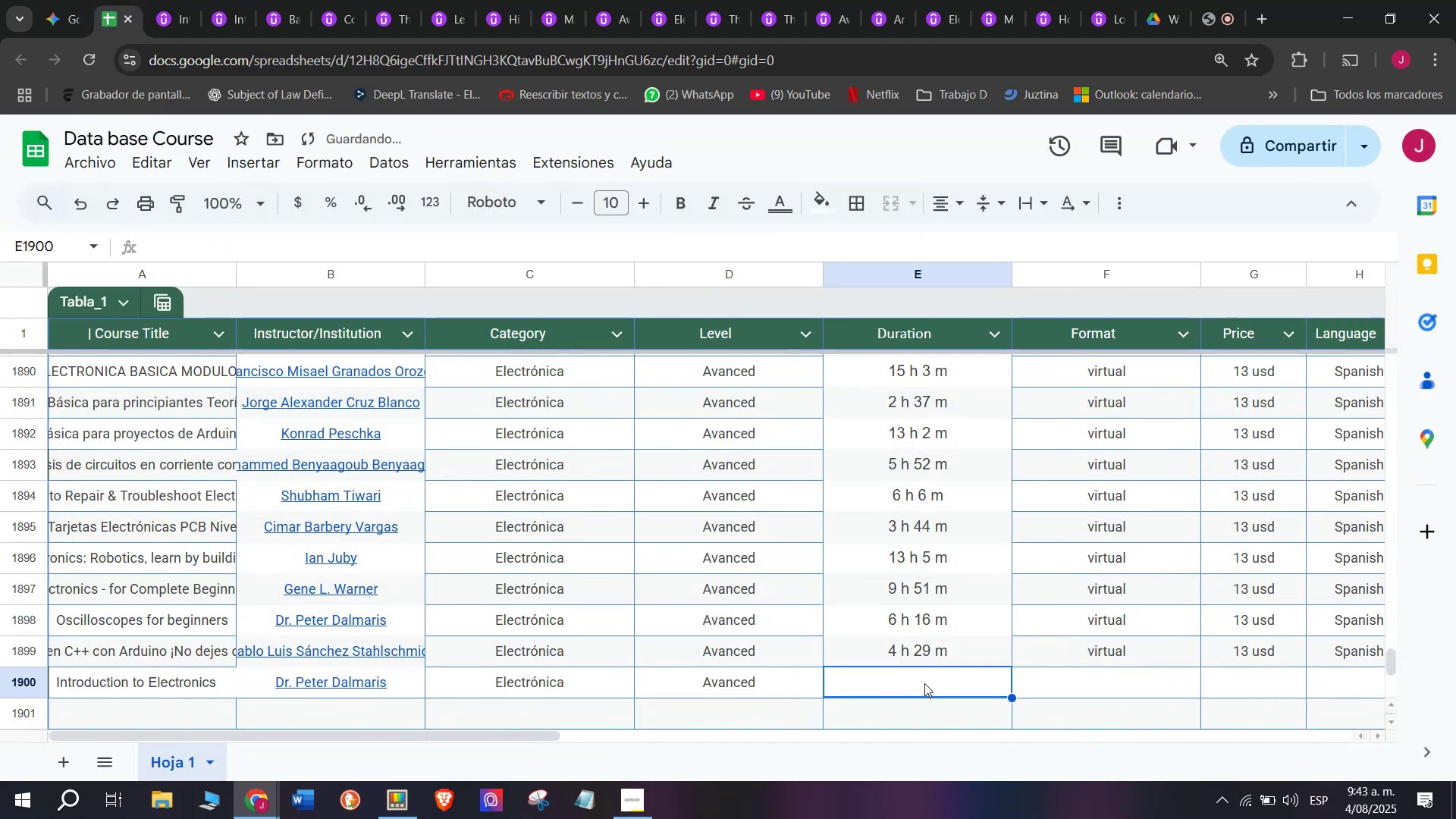 
key(Control+V)
 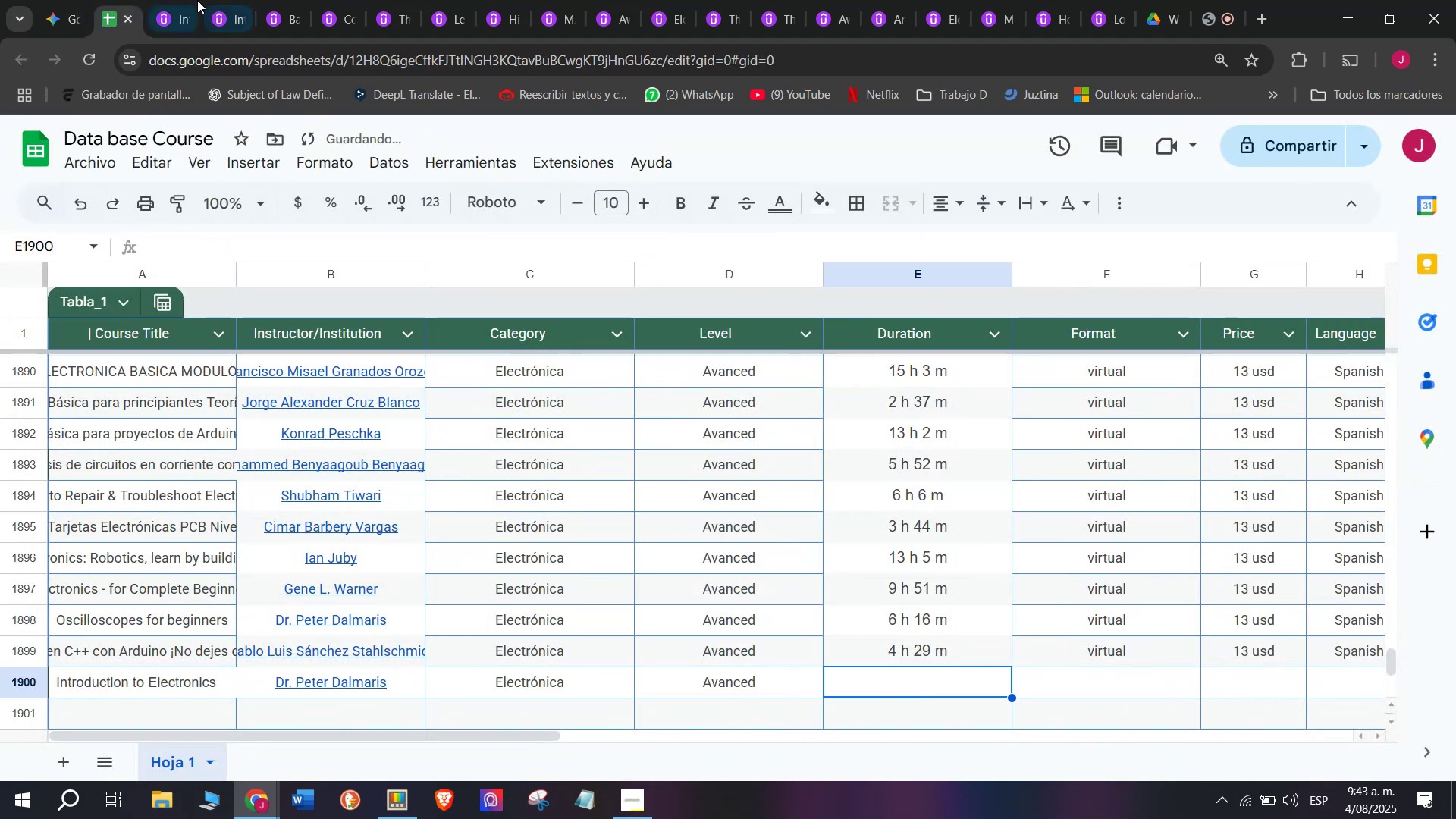 
left_click([165, 0])
 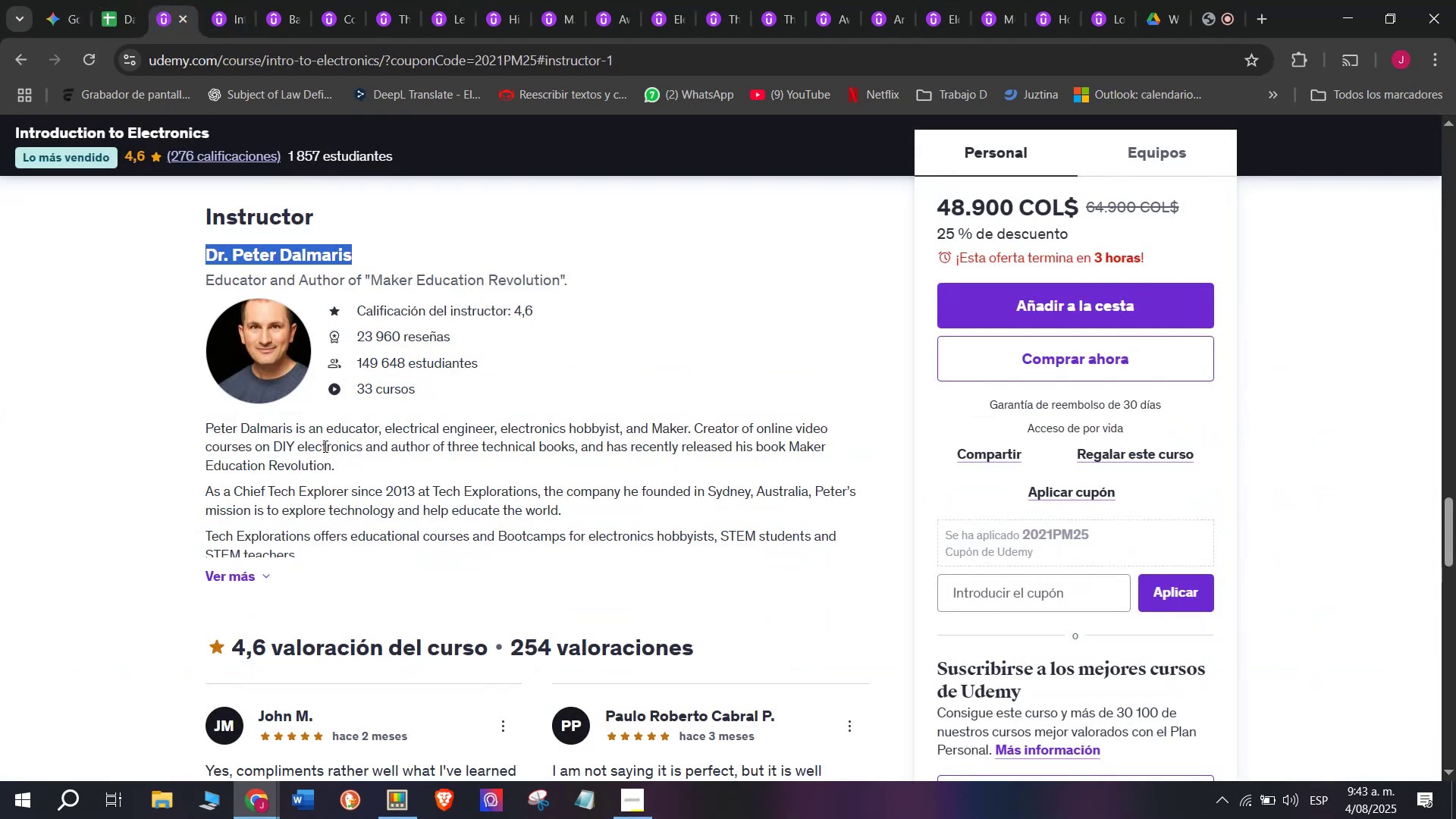 
scroll: coordinate [346, 551], scroll_direction: up, amount: 10.0
 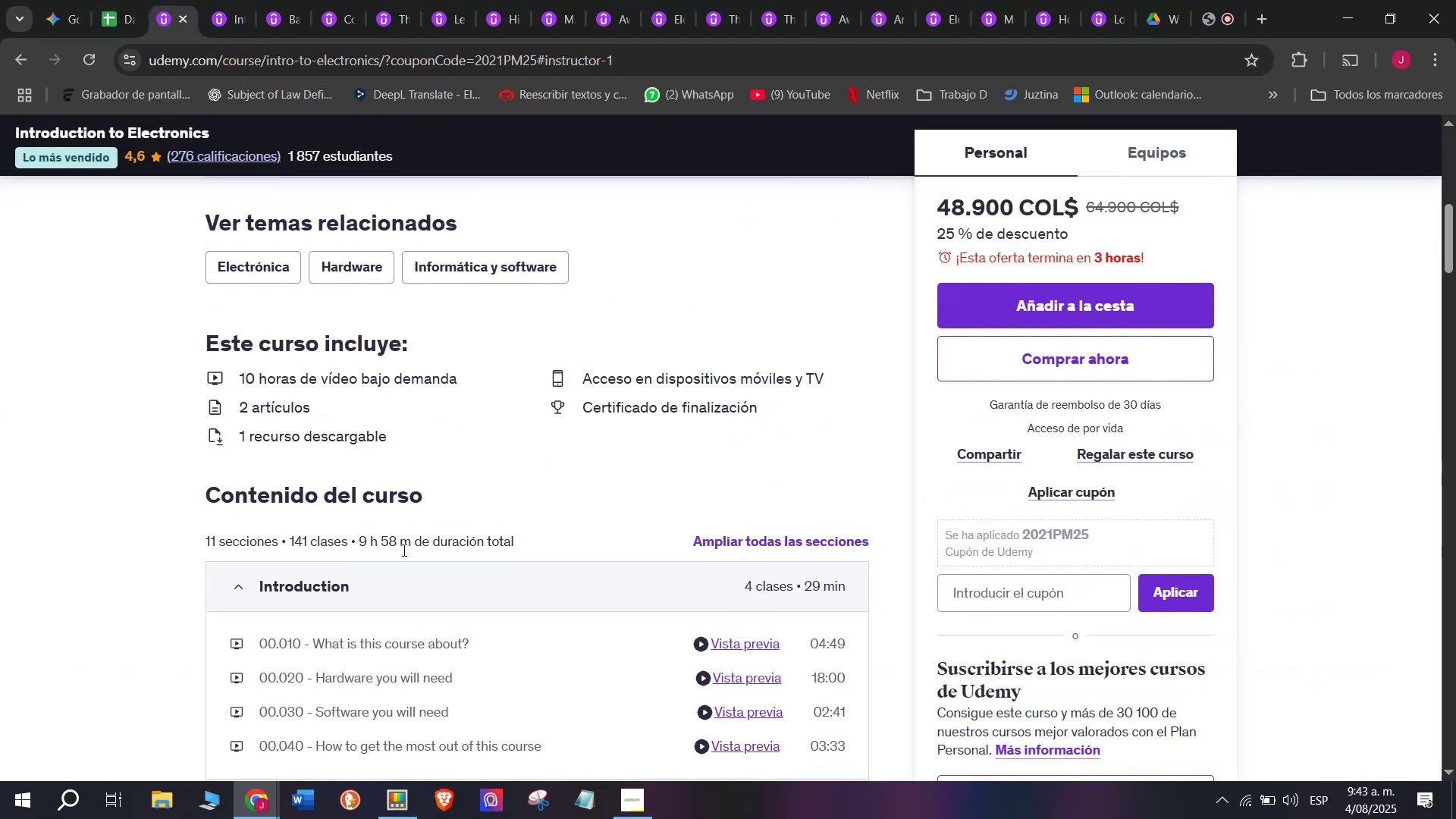 
left_click_drag(start_coordinate=[407, 550], to_coordinate=[359, 545])
 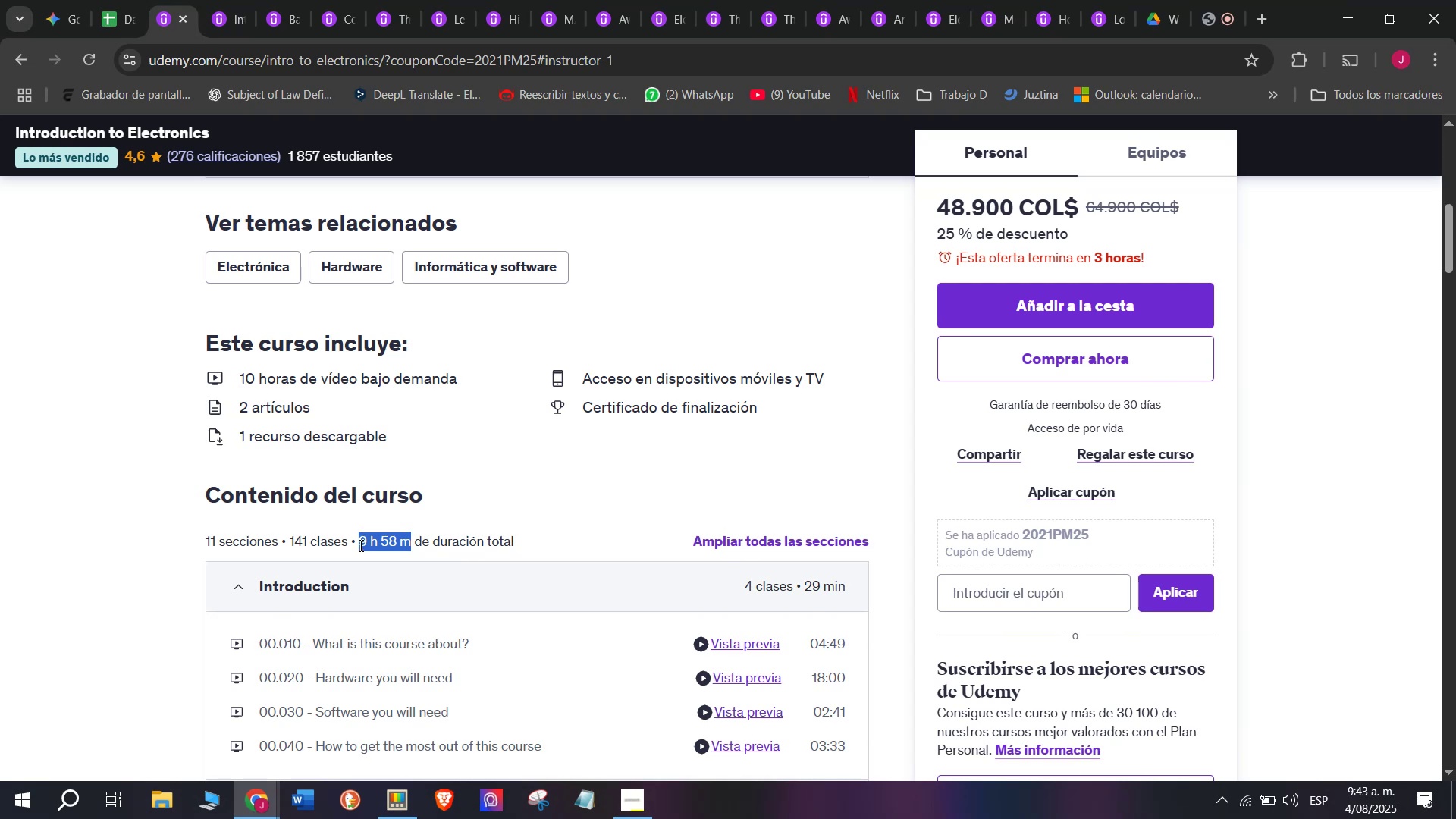 
key(Control+ControlLeft)
 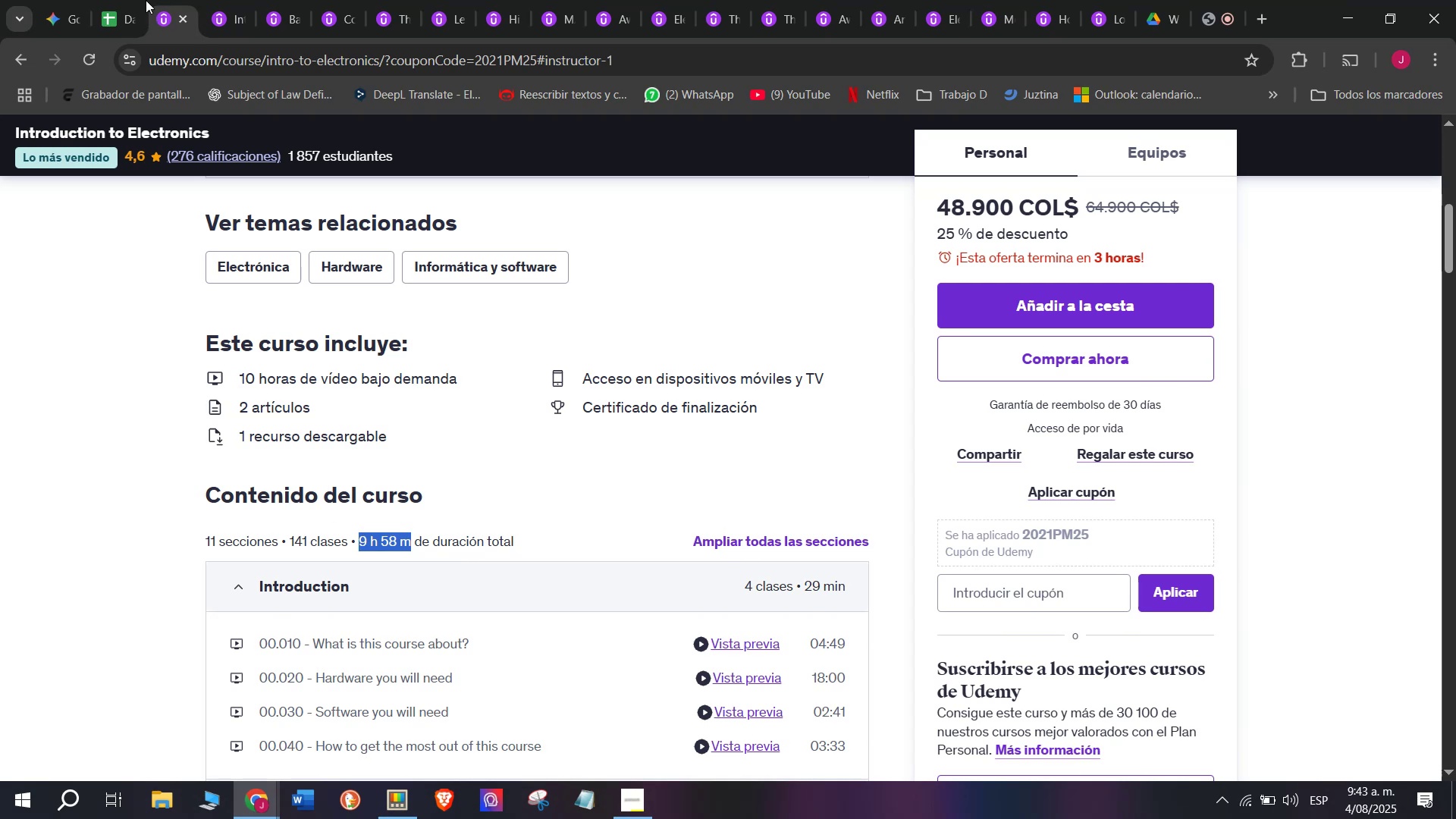 
key(Break)
 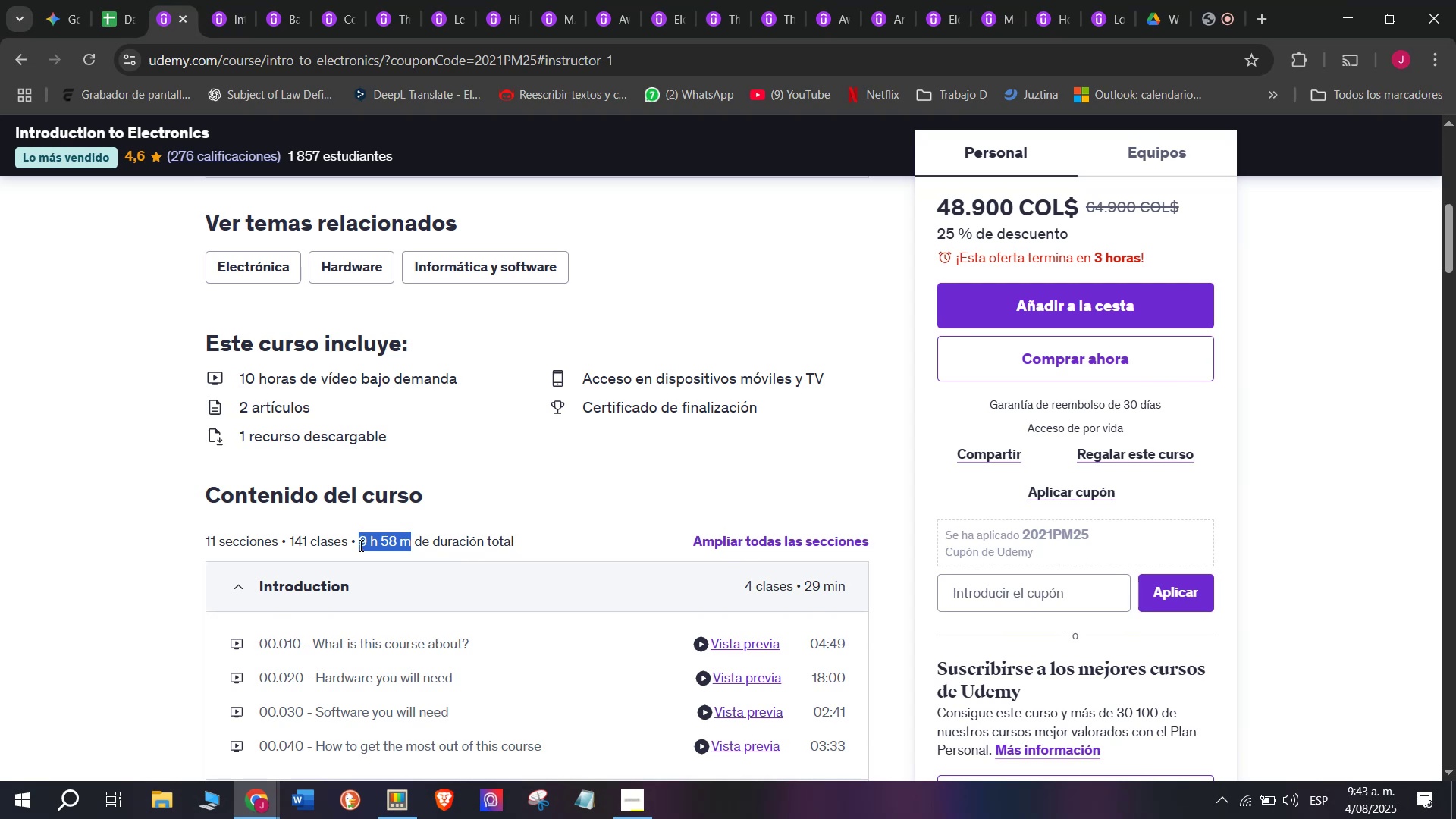 
key(Control+C)
 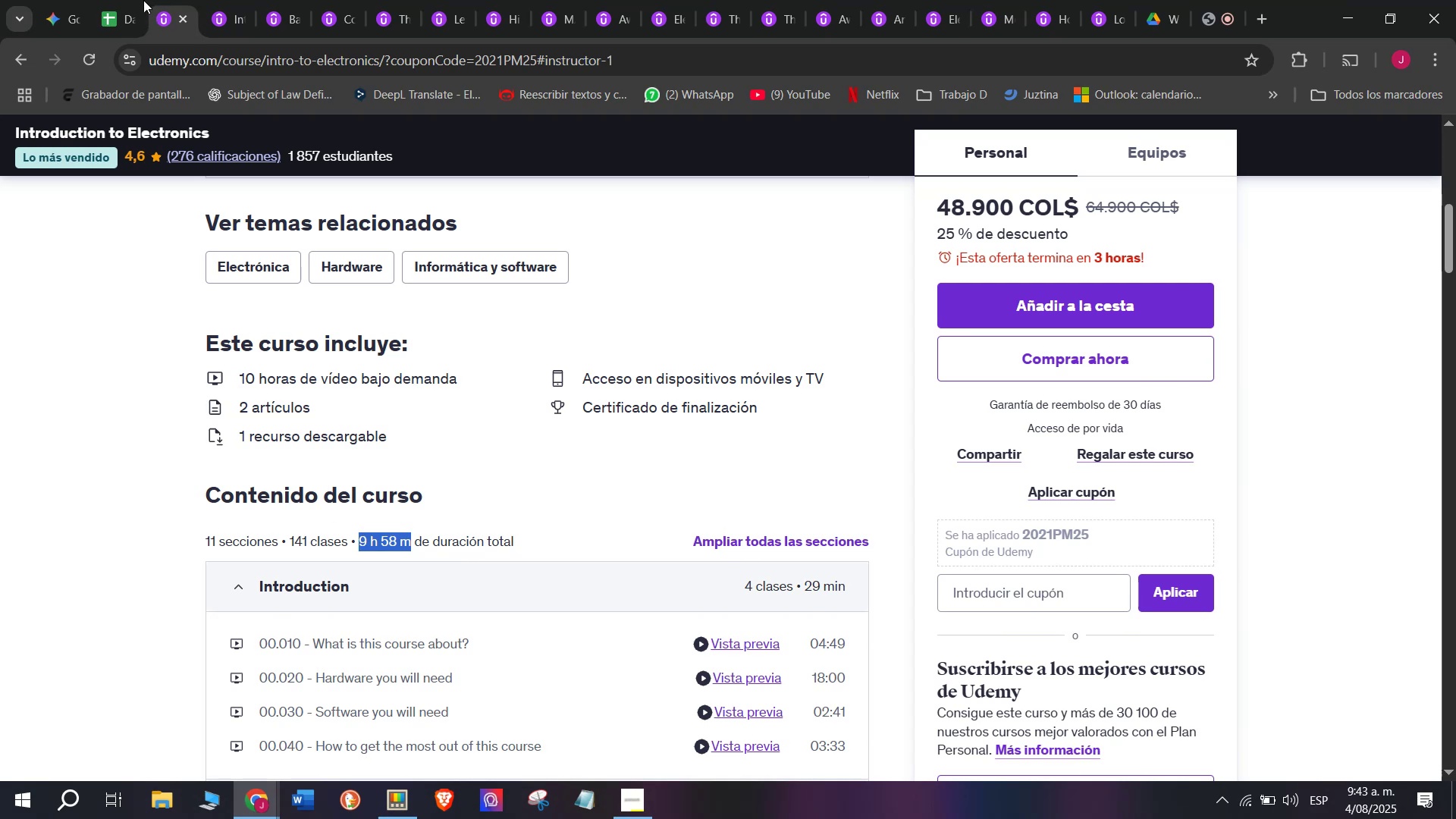 
left_click([130, 0])
 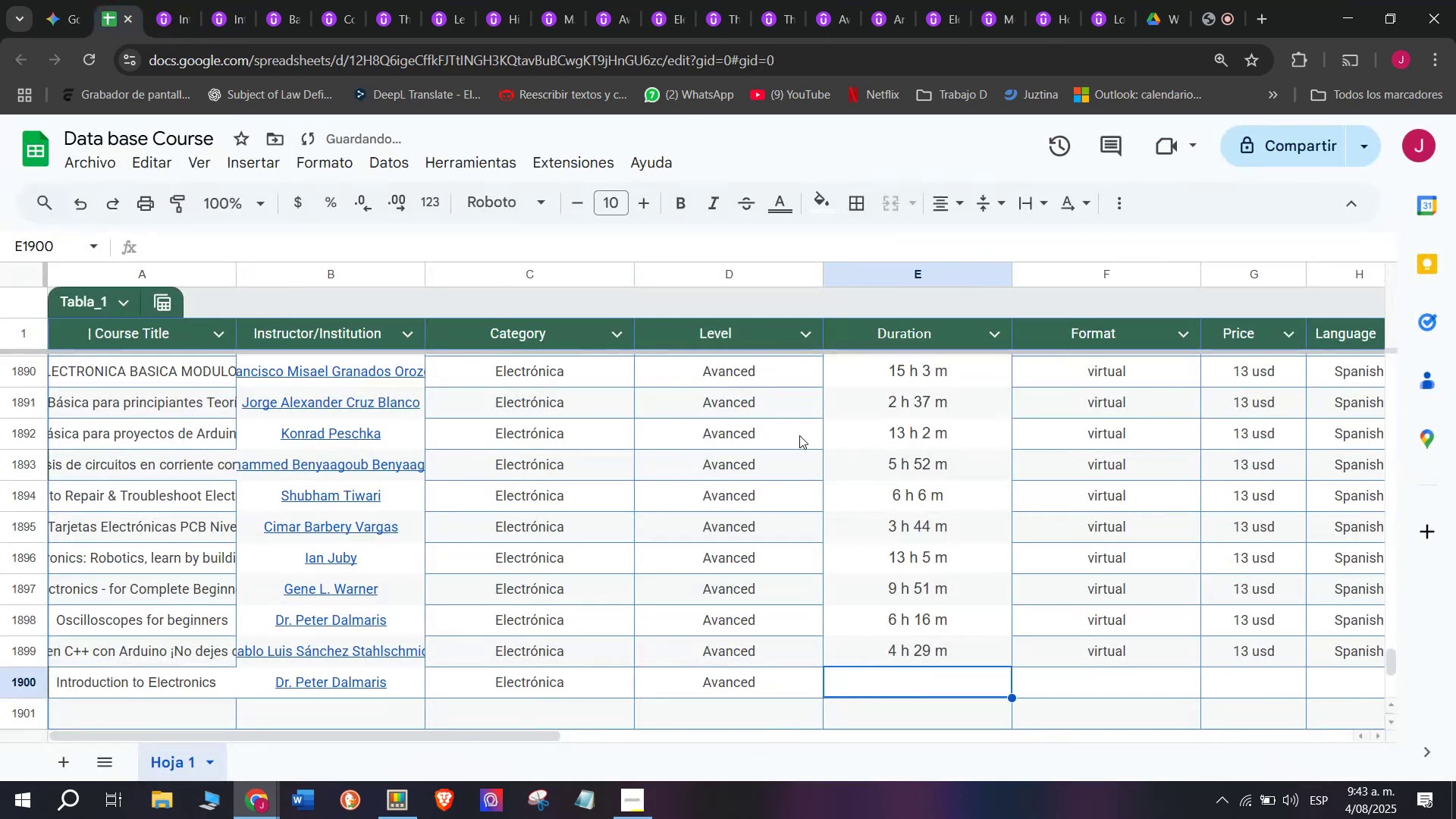 
key(Z)
 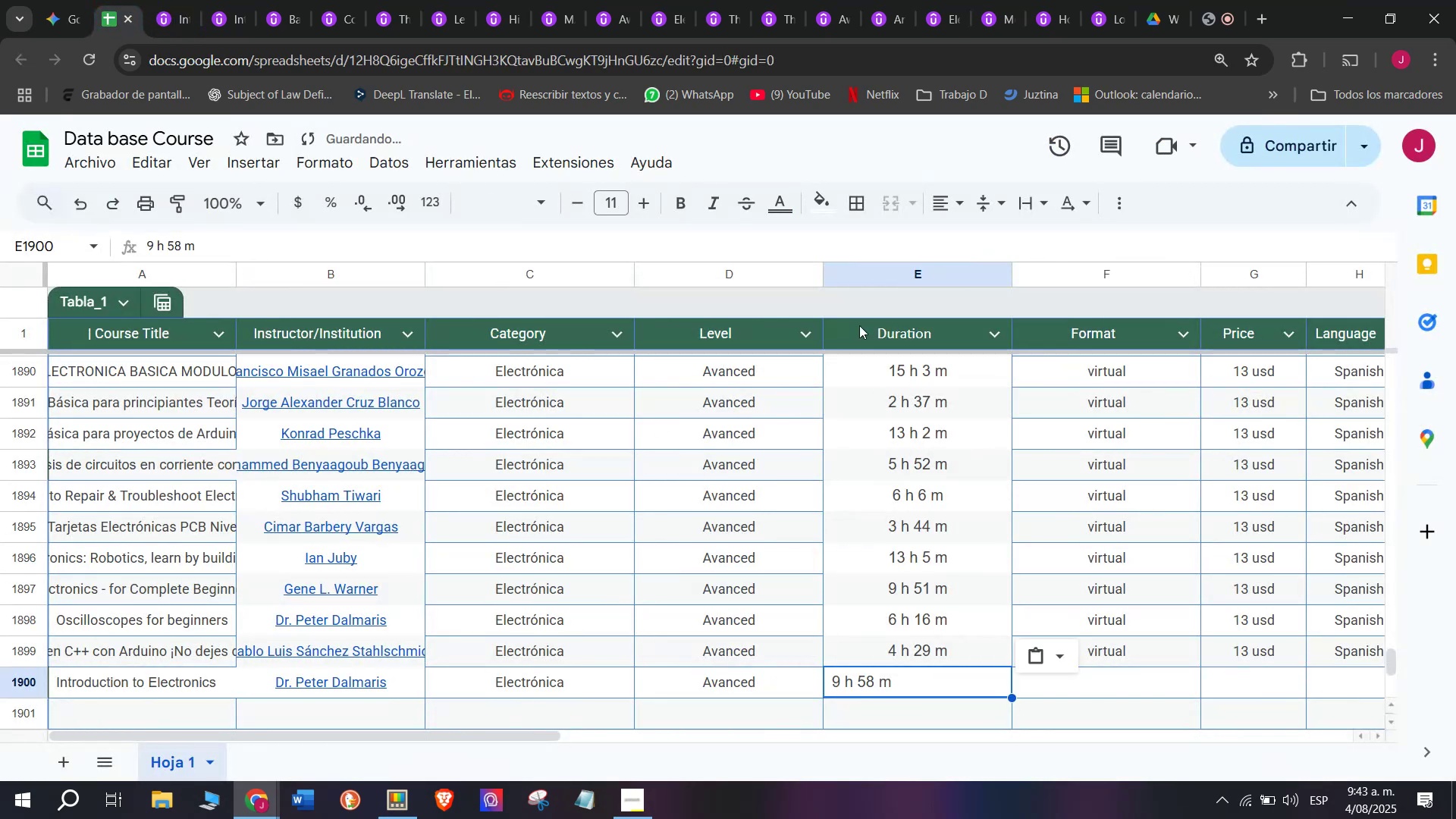 
key(Control+ControlLeft)
 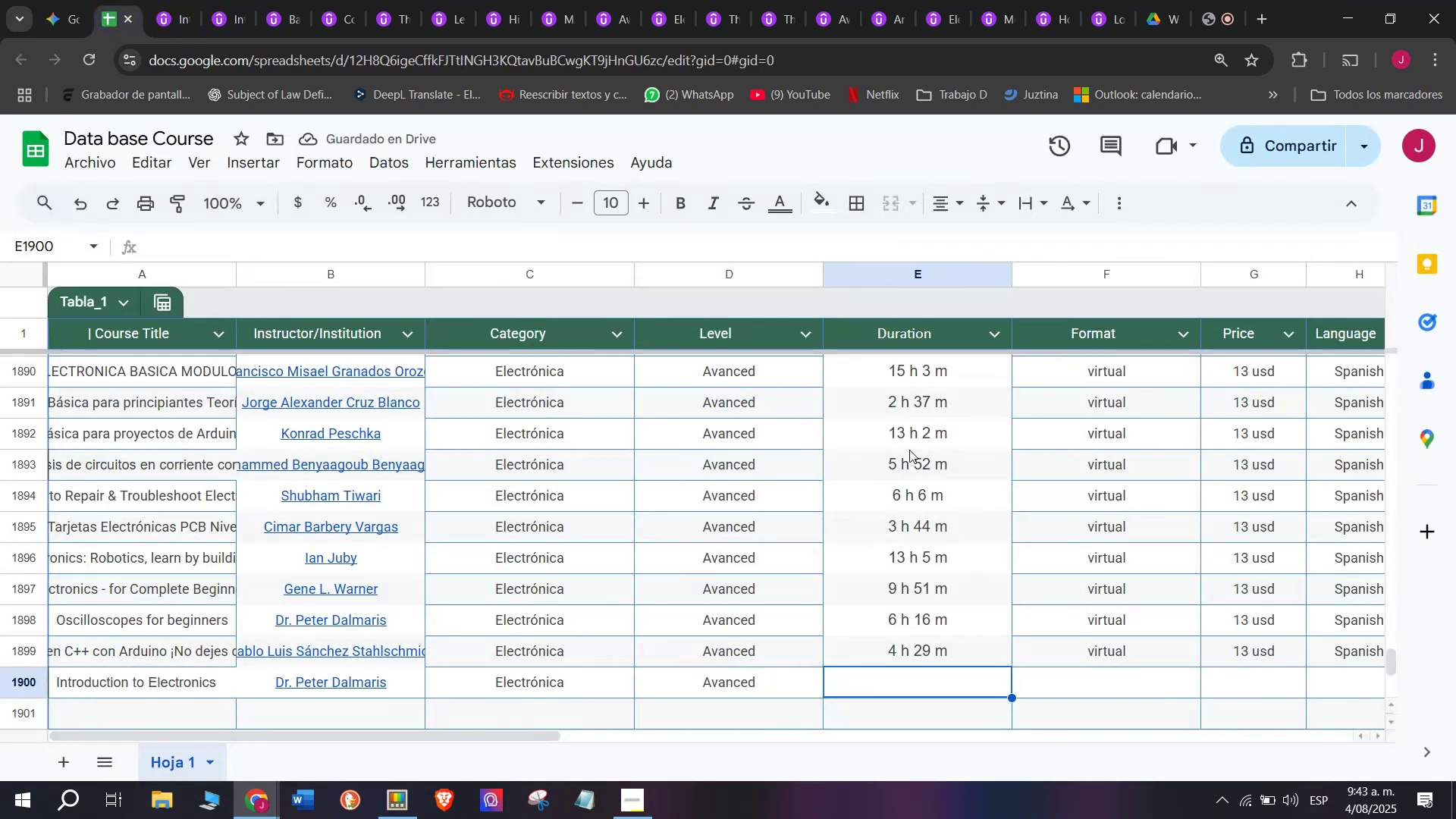 
key(Control+V)
 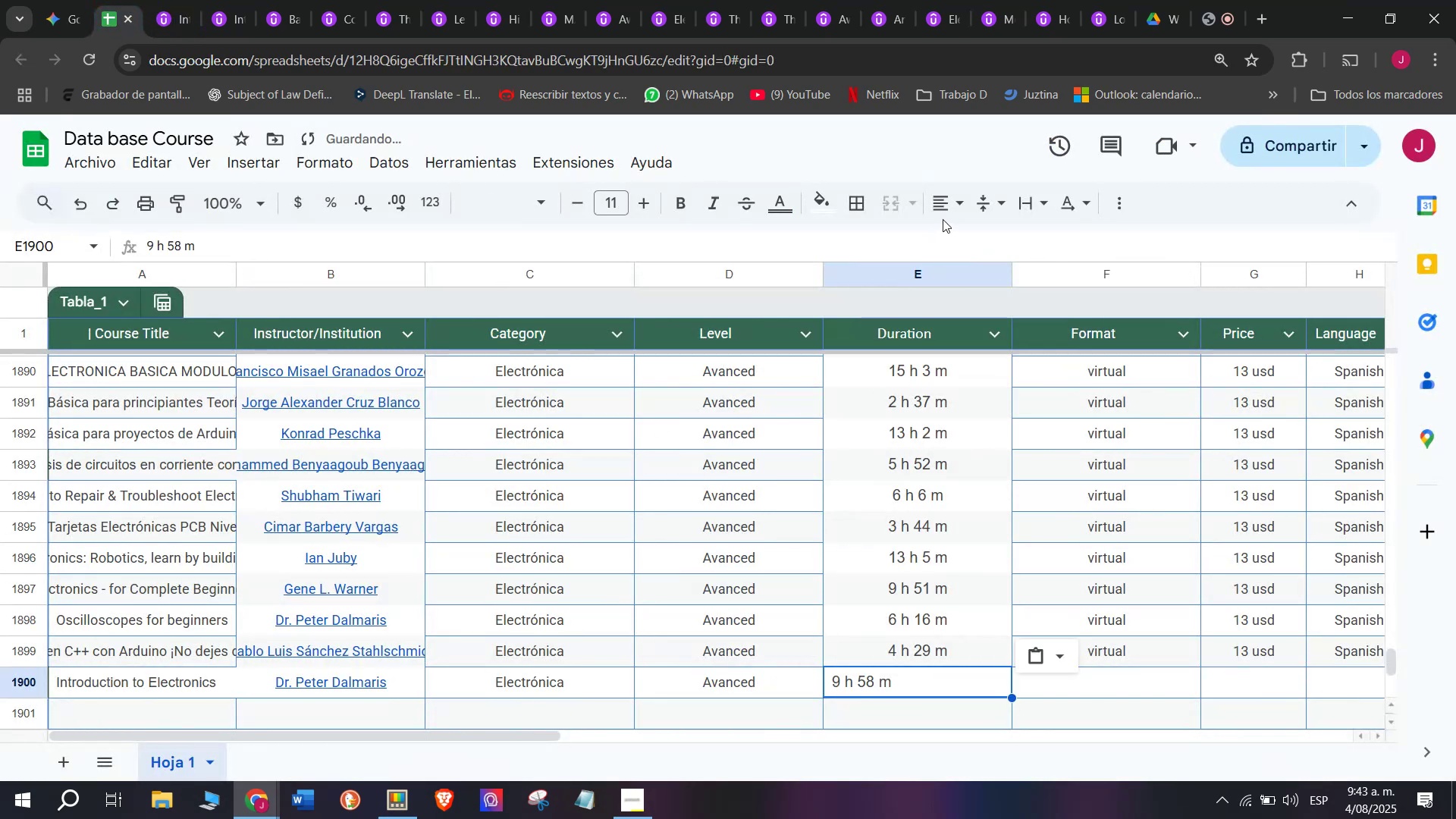 
double_click([945, 217])
 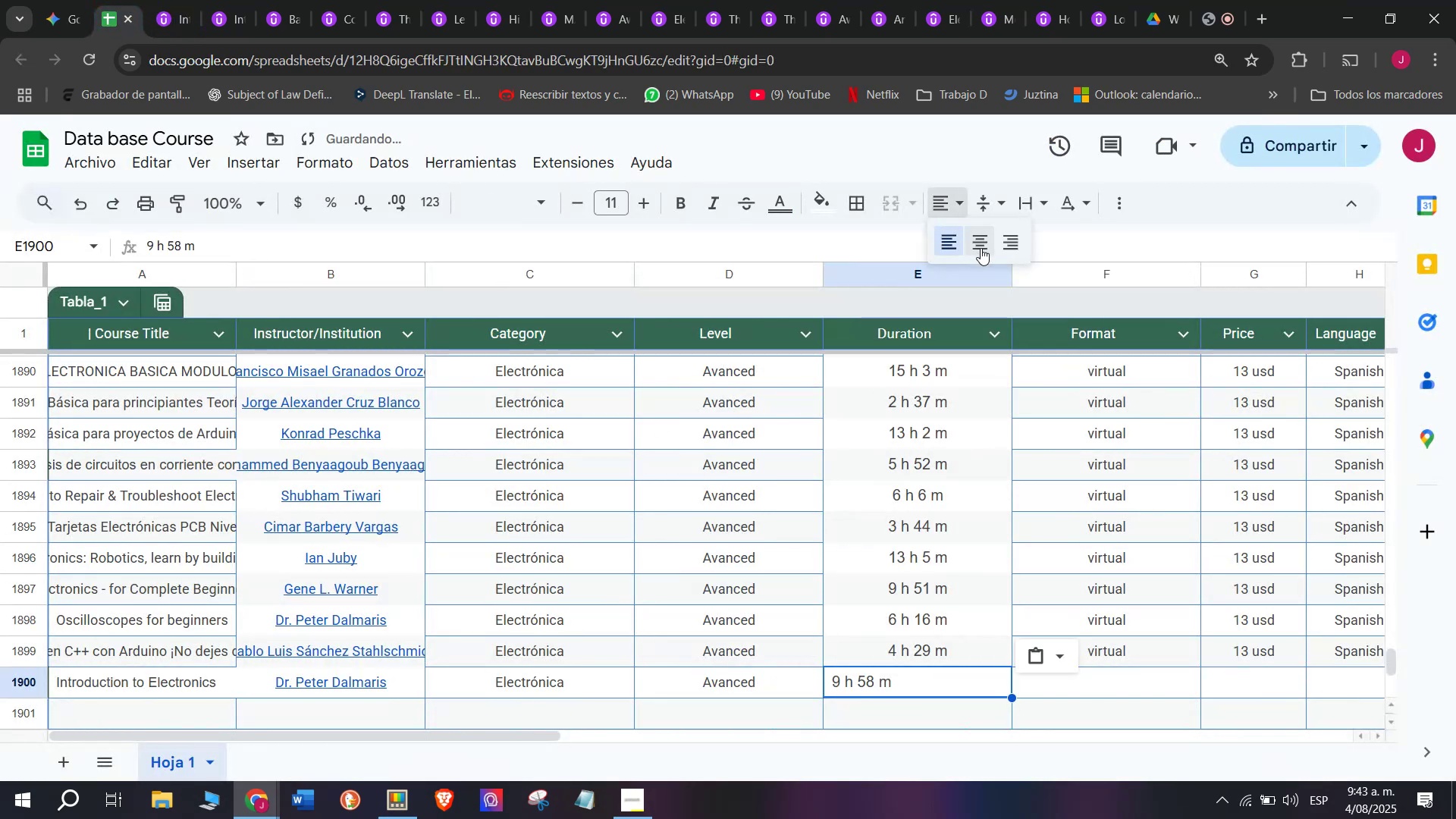 
triple_click([981, 248])
 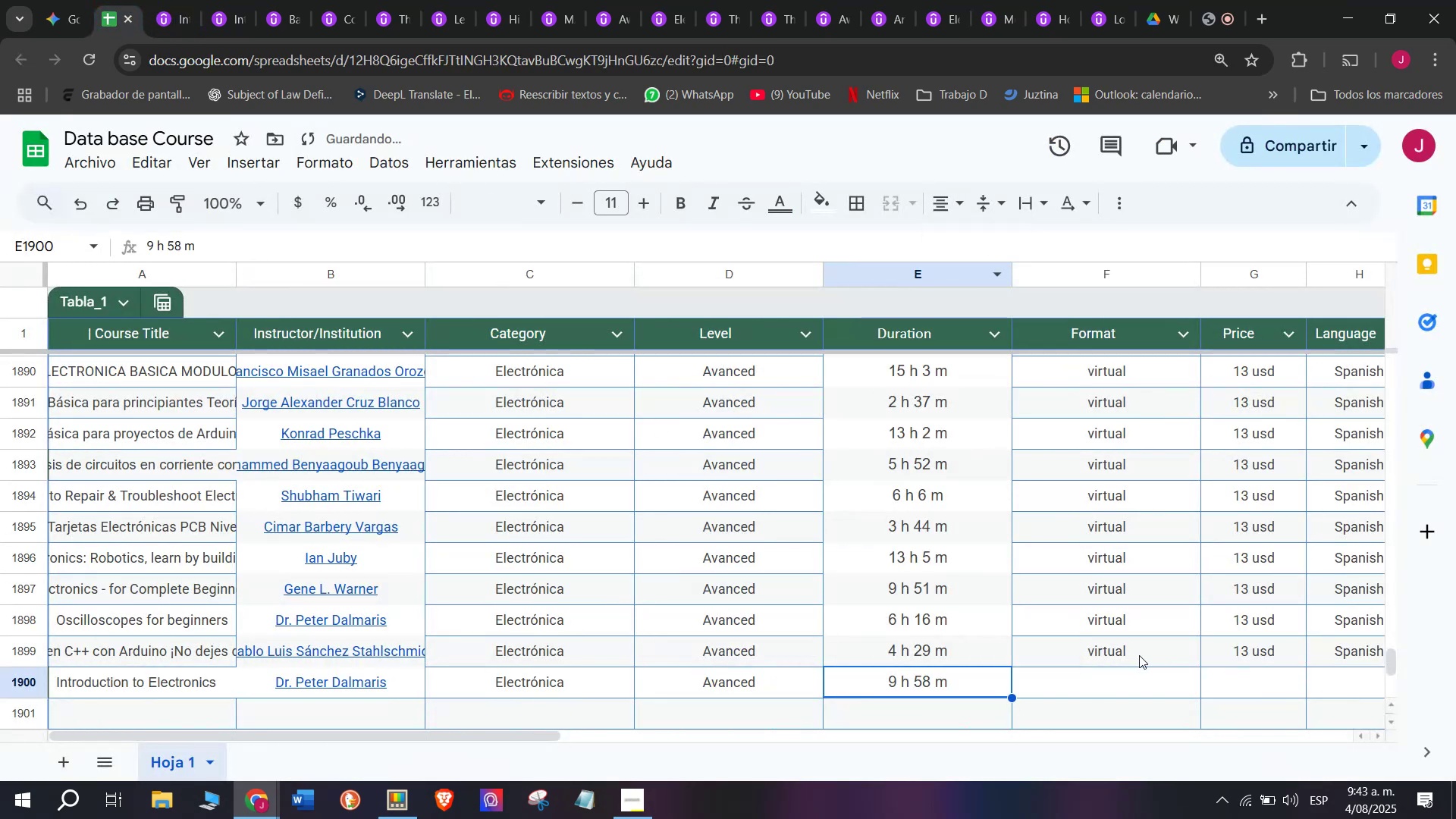 
key(Control+ControlLeft)
 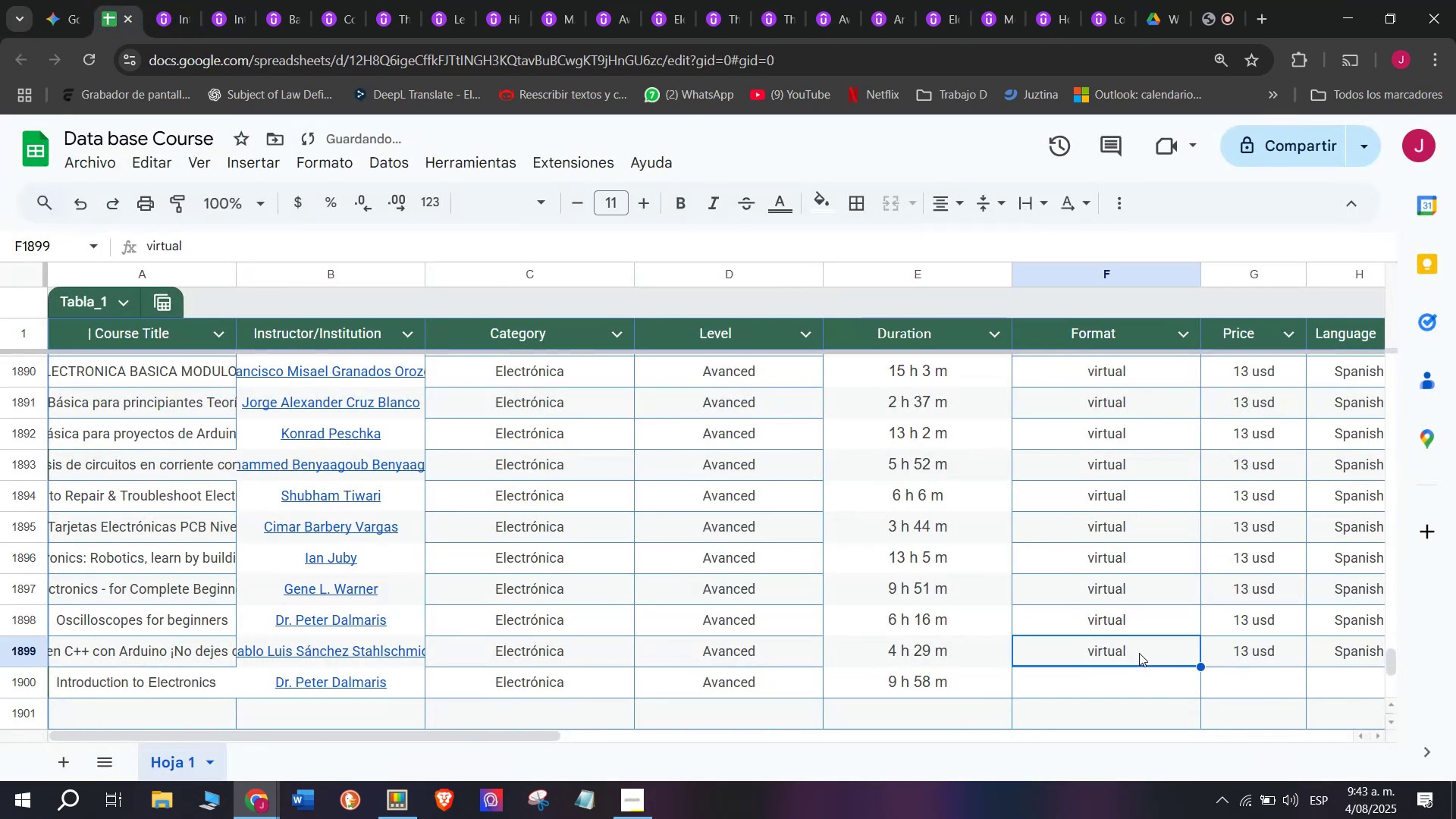 
key(Break)
 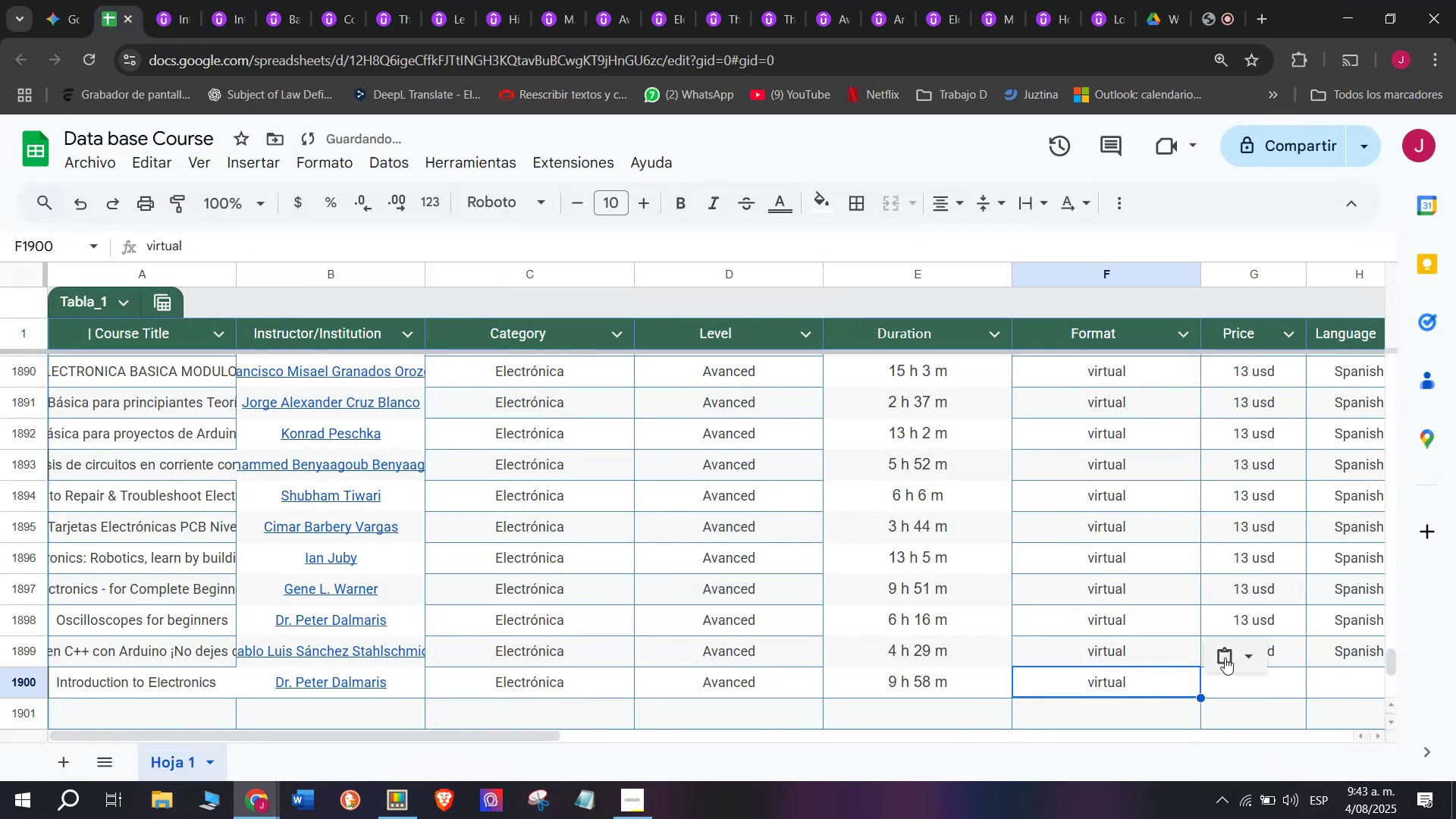 
key(Control+C)
 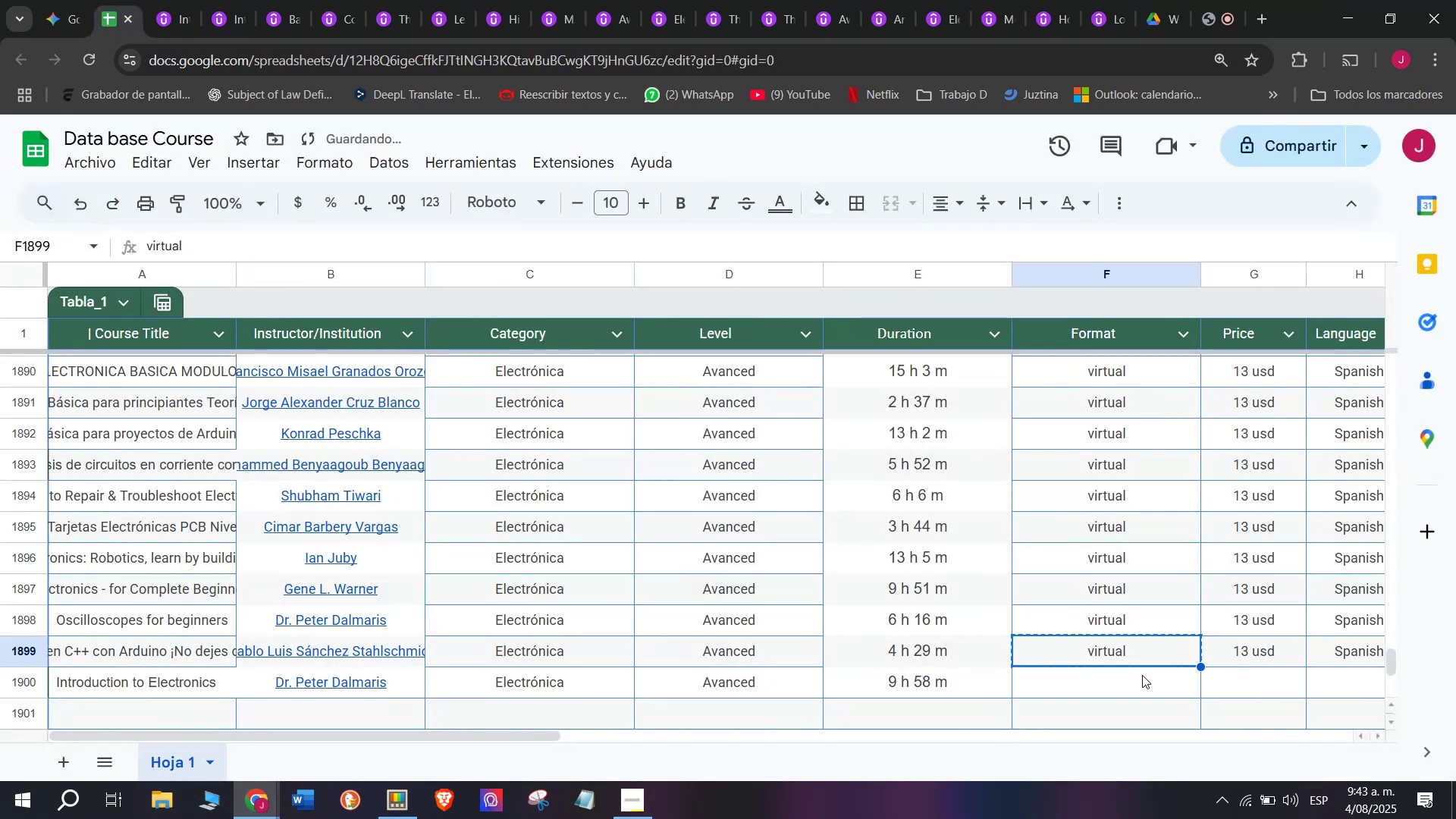 
key(Control+ControlLeft)
 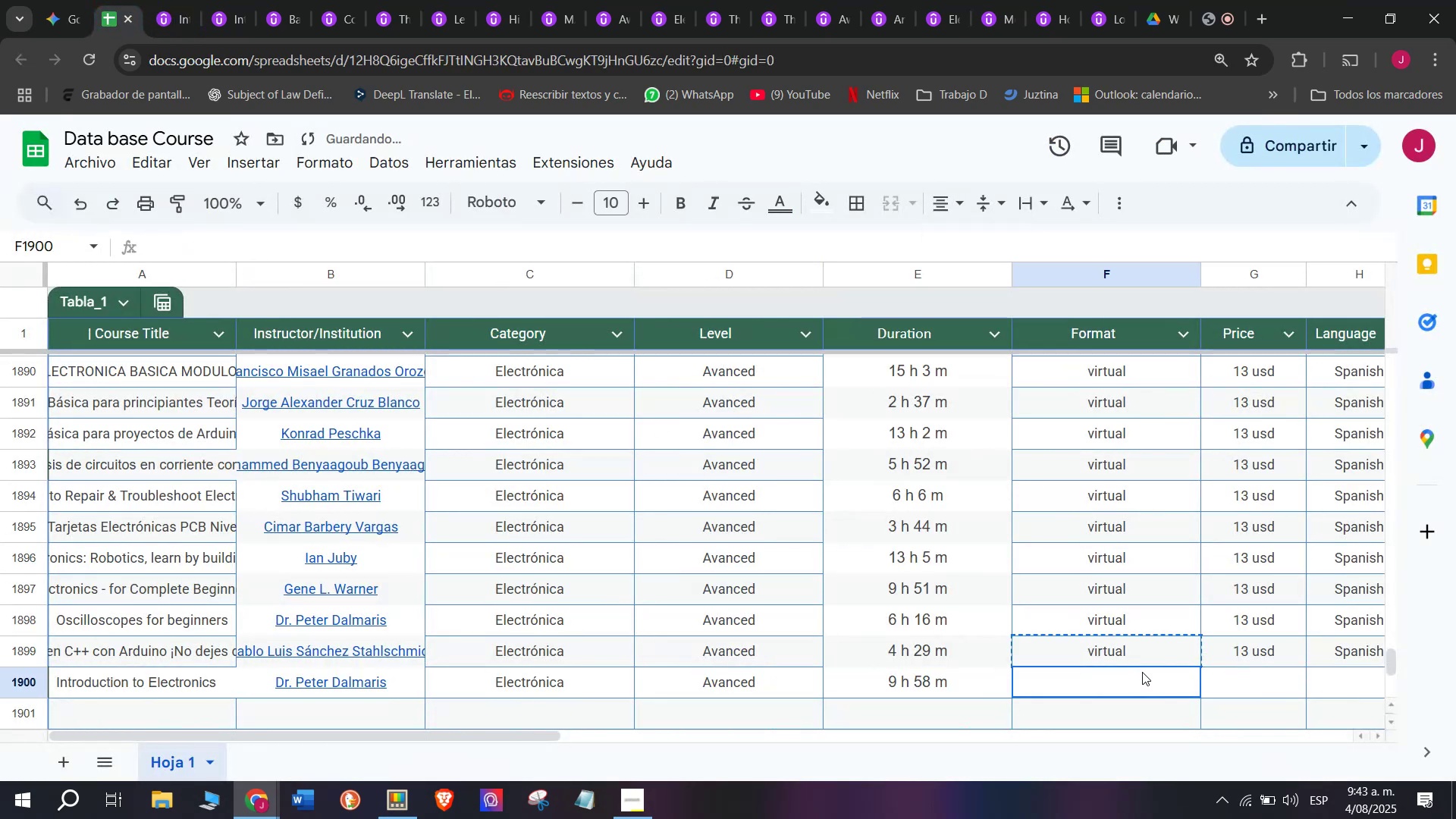 
key(Z)
 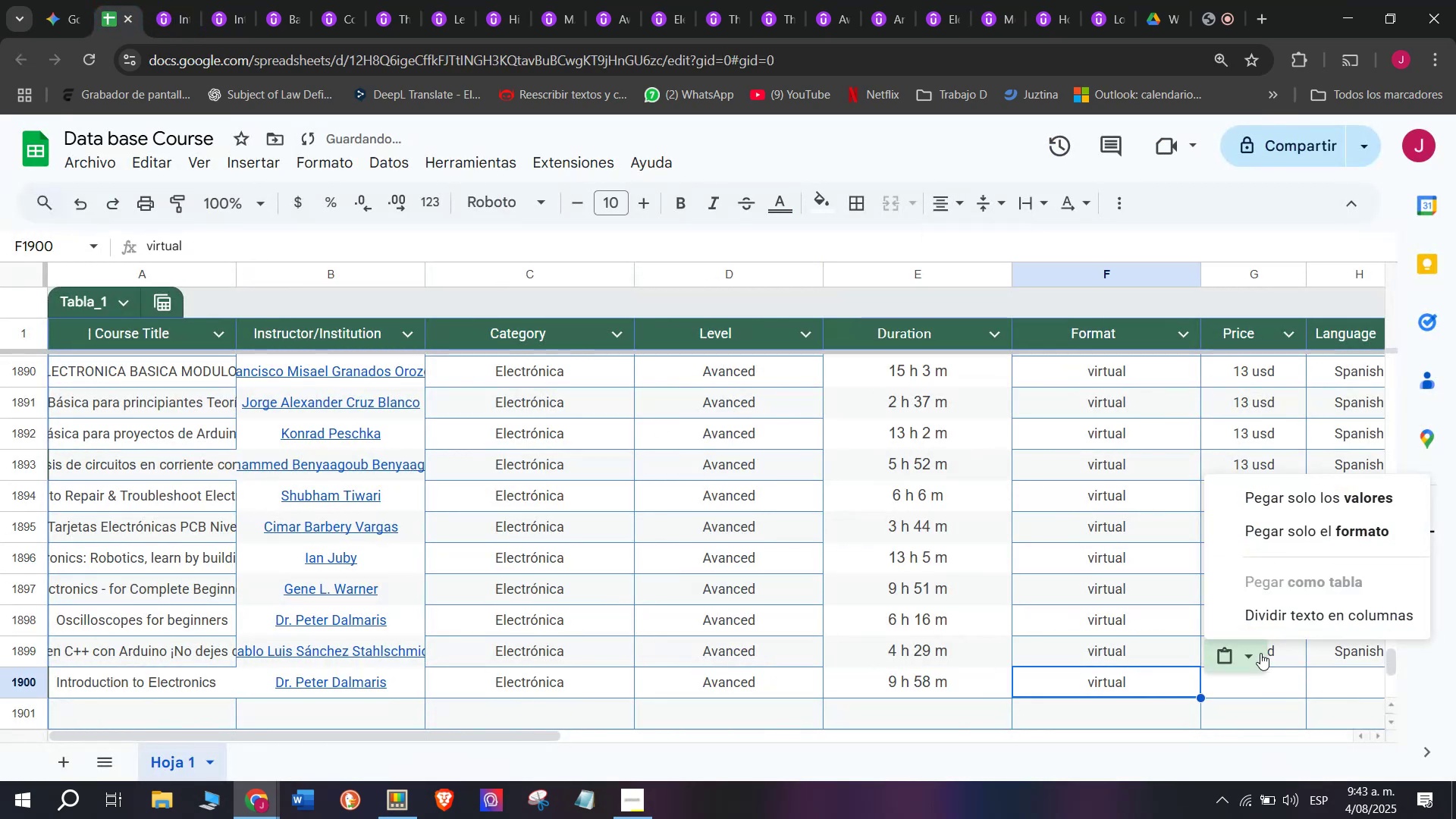 
key(Control+V)
 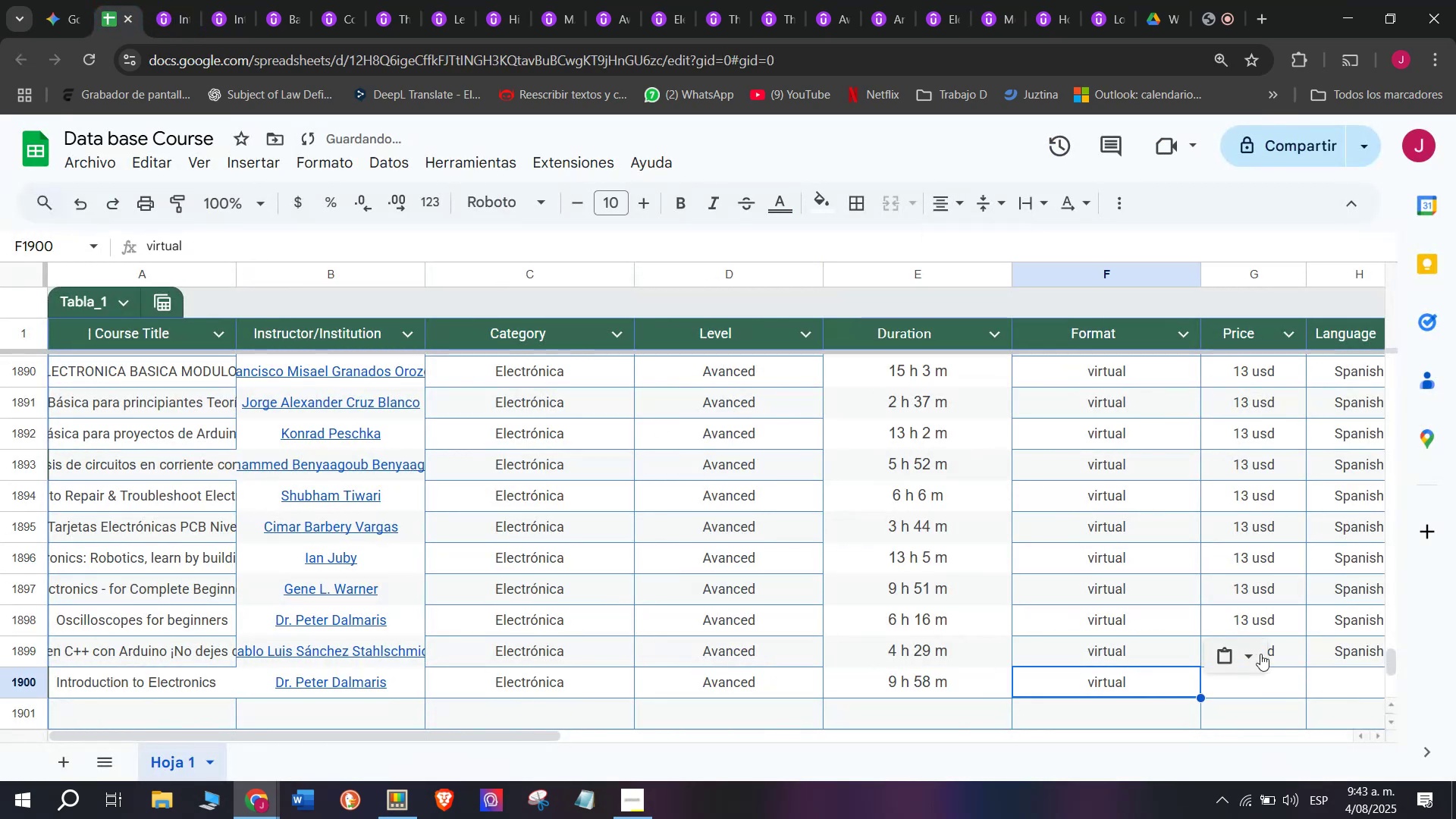 
triple_click([1260, 653])
 